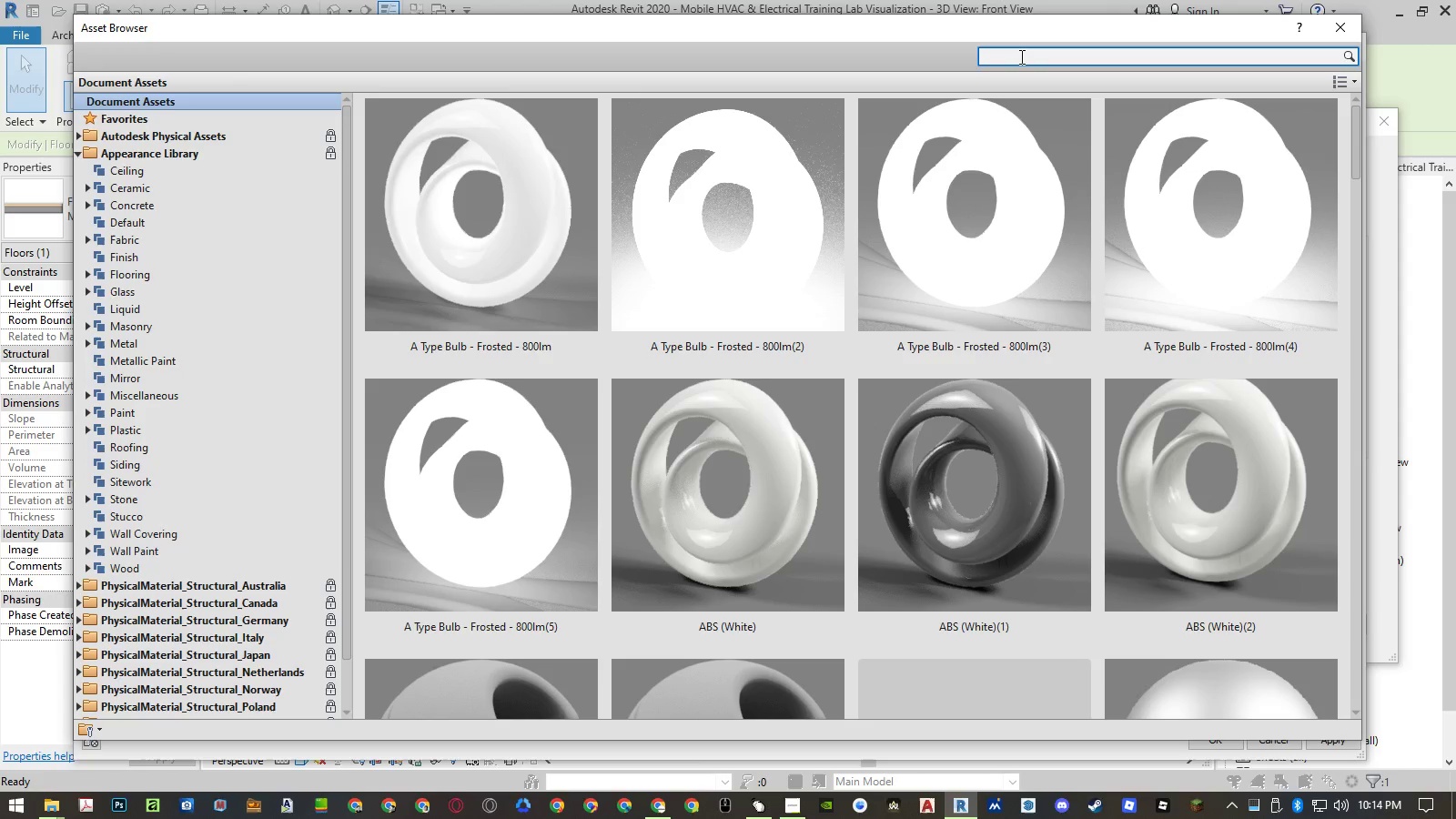 
type(insul)
 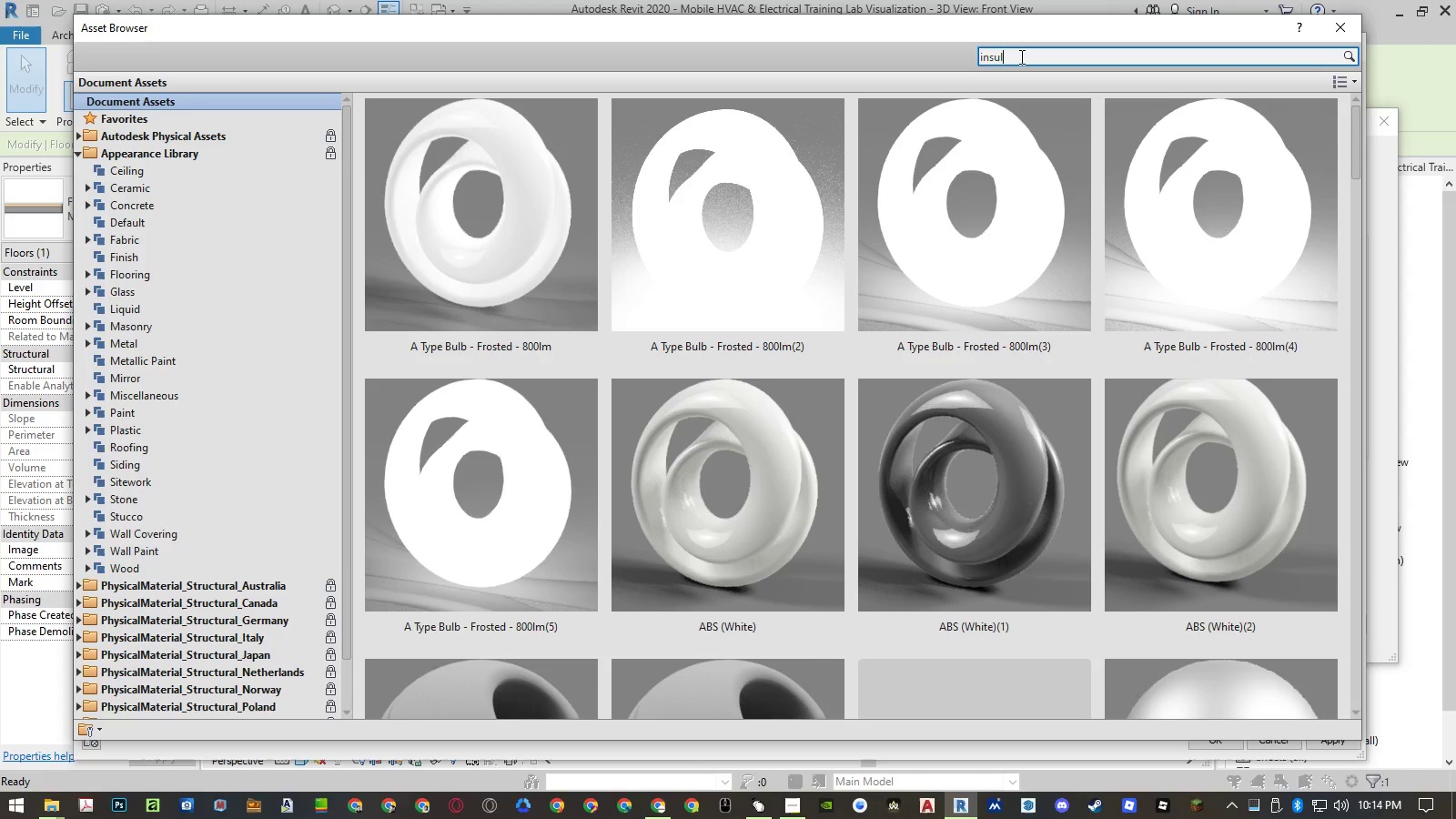 
key(Enter)
 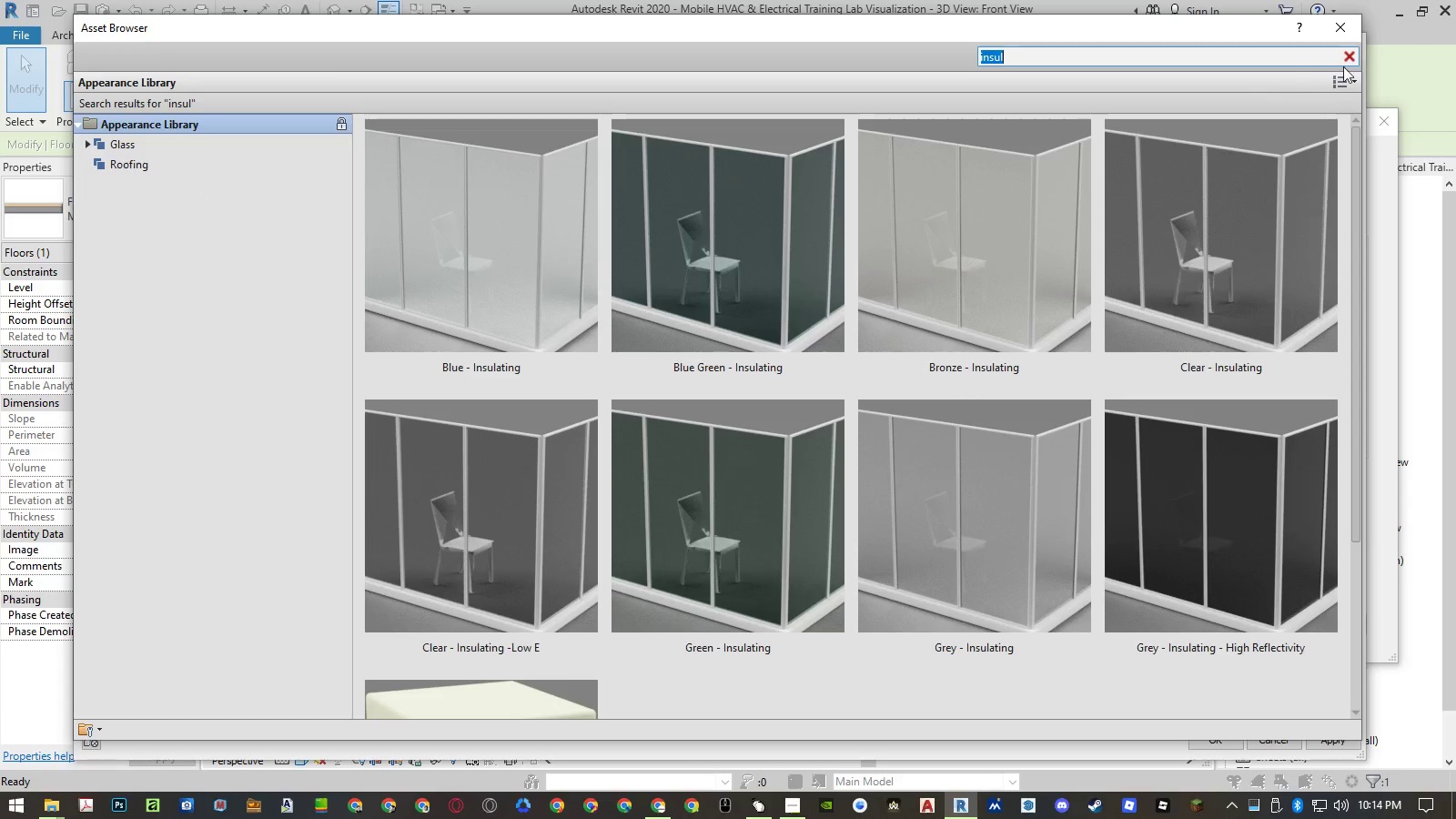 
left_click([1351, 59])
 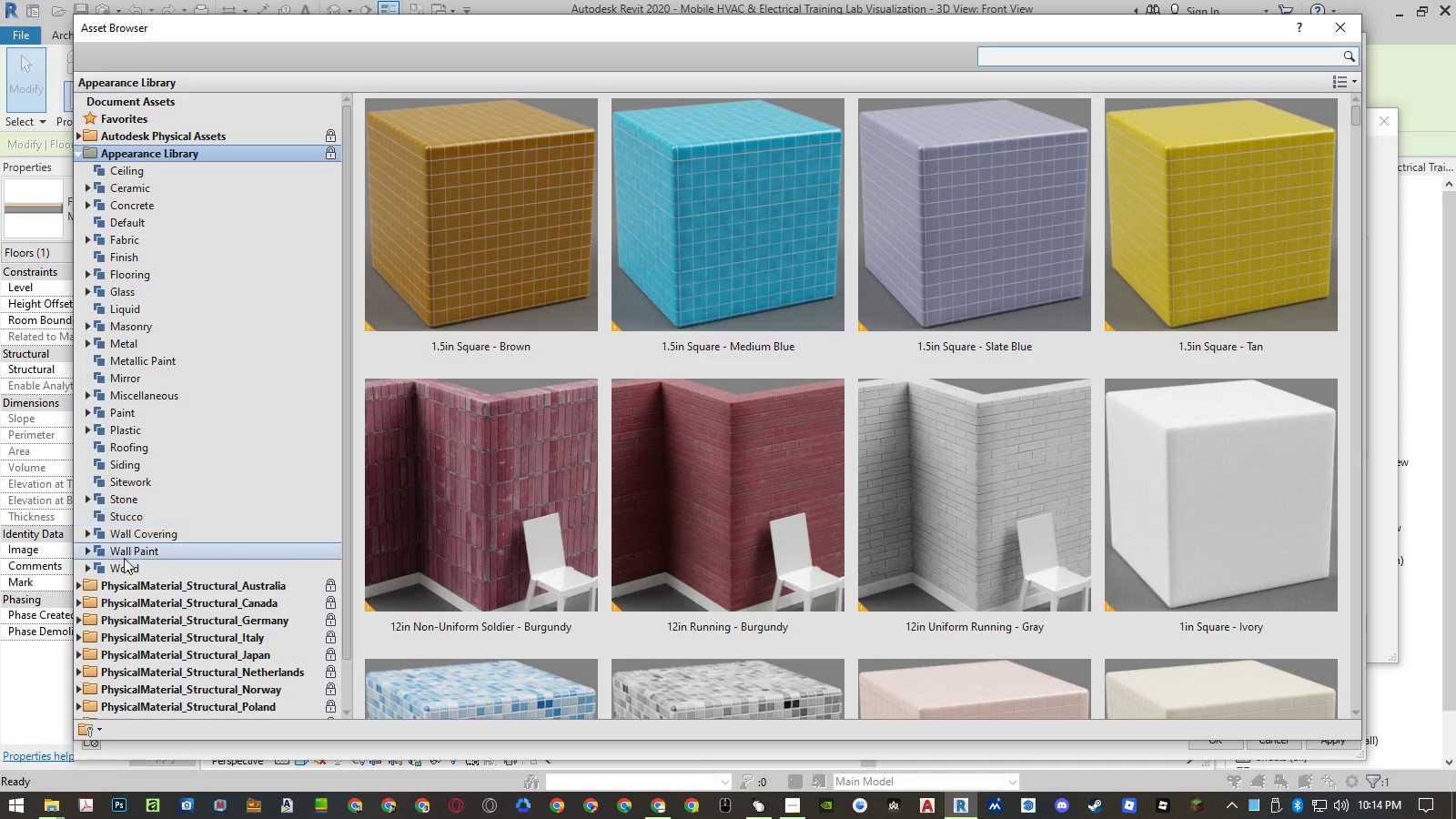 
double_click([144, 400])
 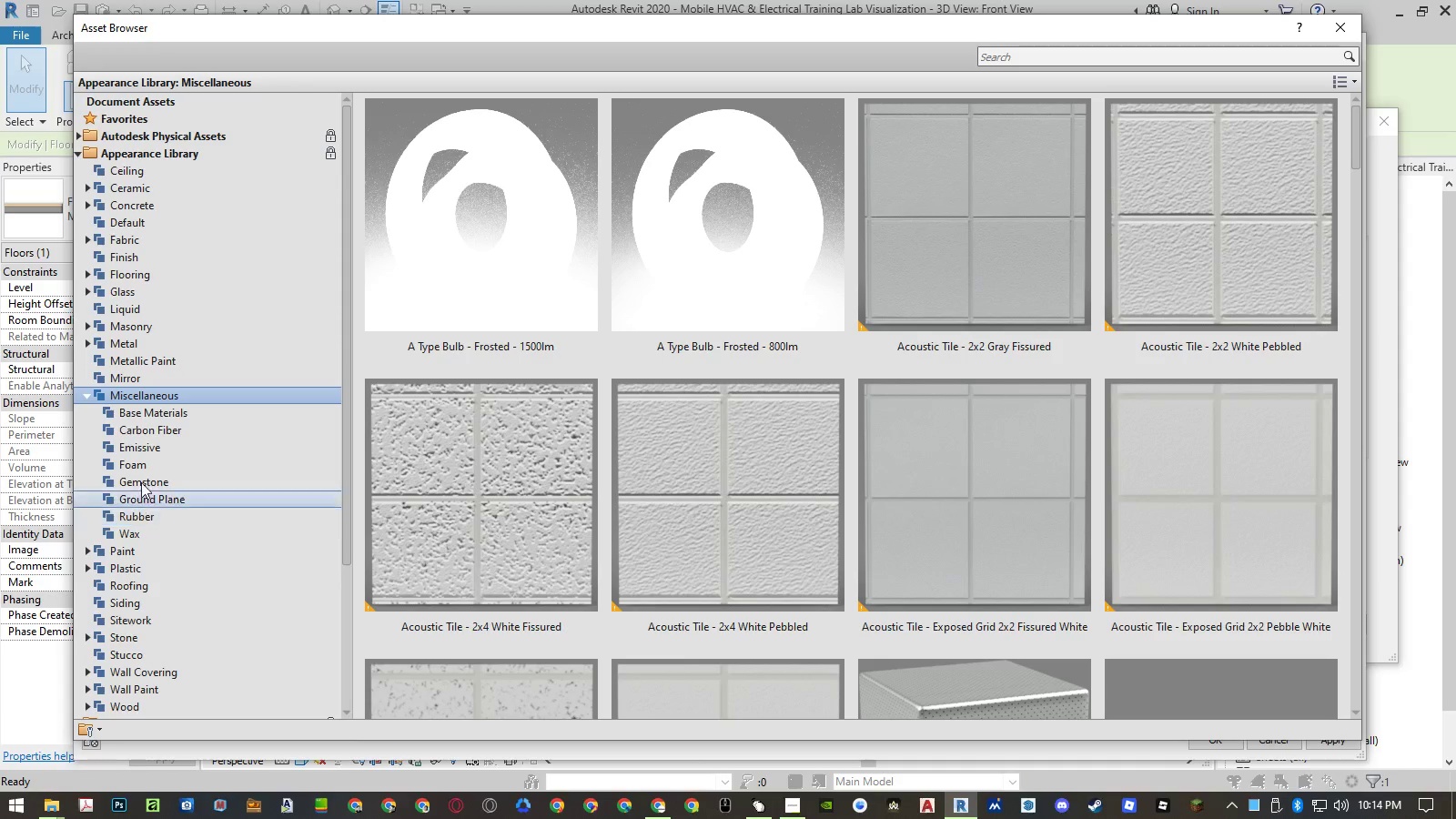 
left_click([149, 419])
 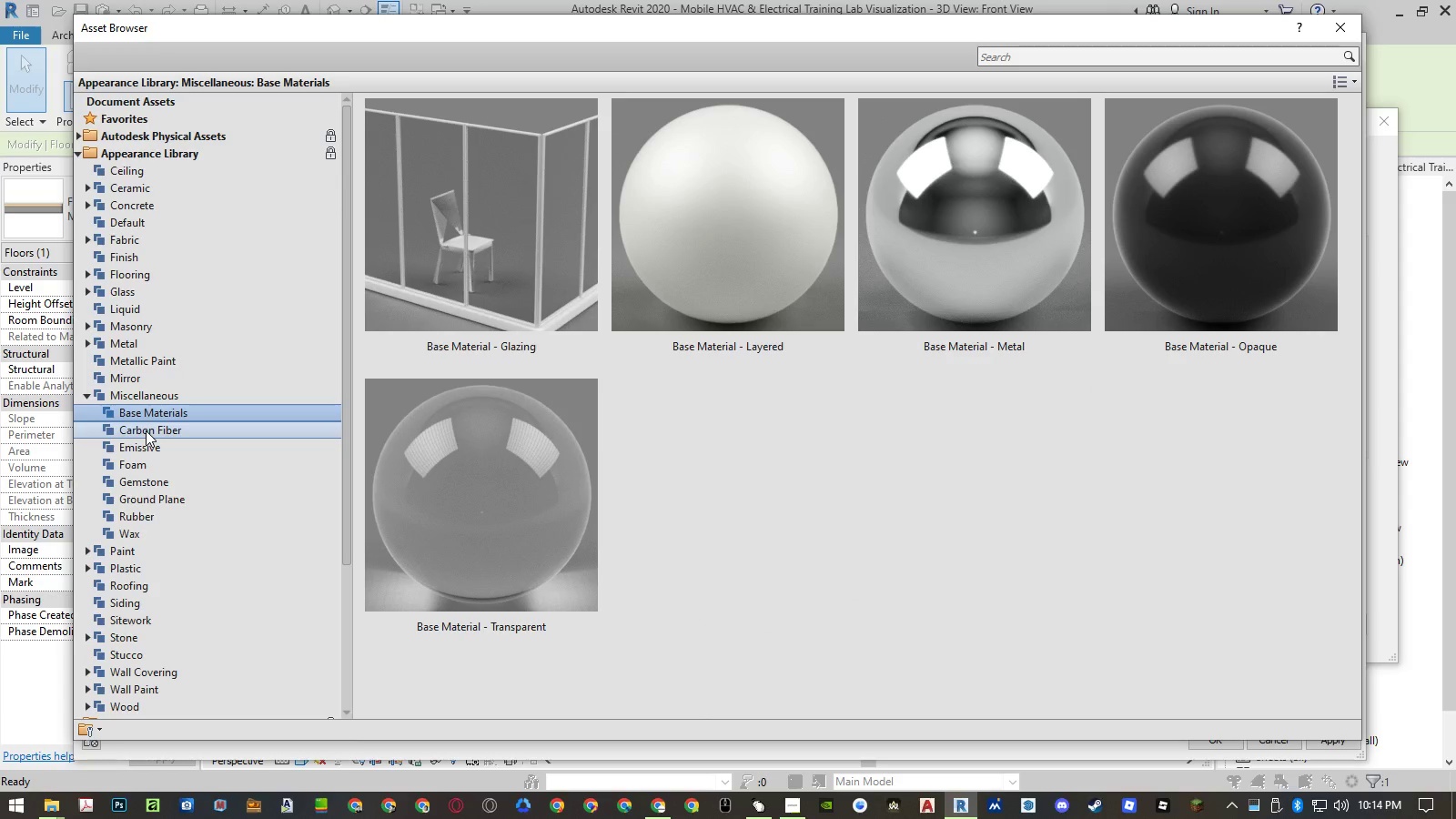 
left_click([146, 430])
 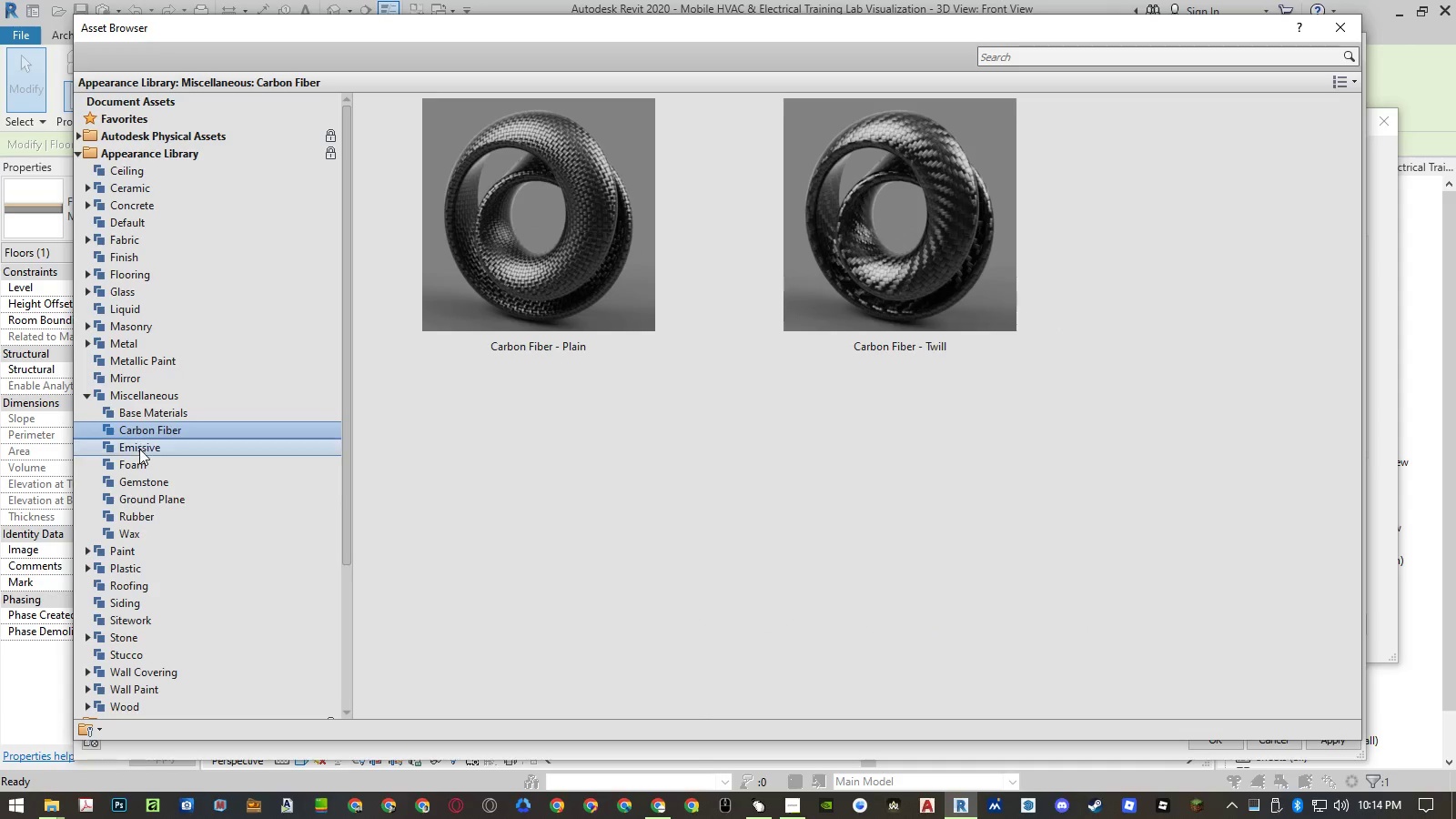 
left_click([138, 449])
 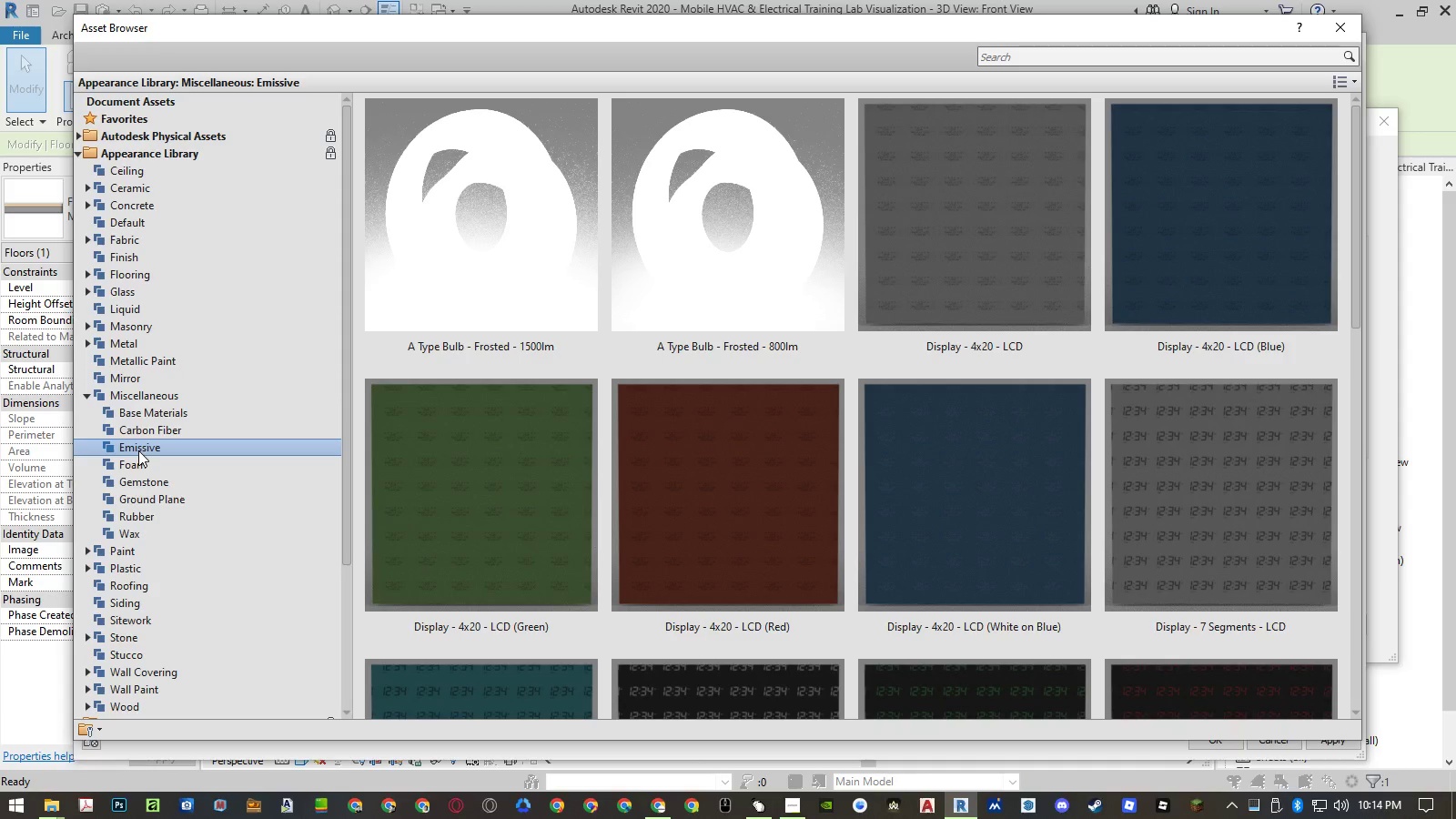 
left_click([134, 468])
 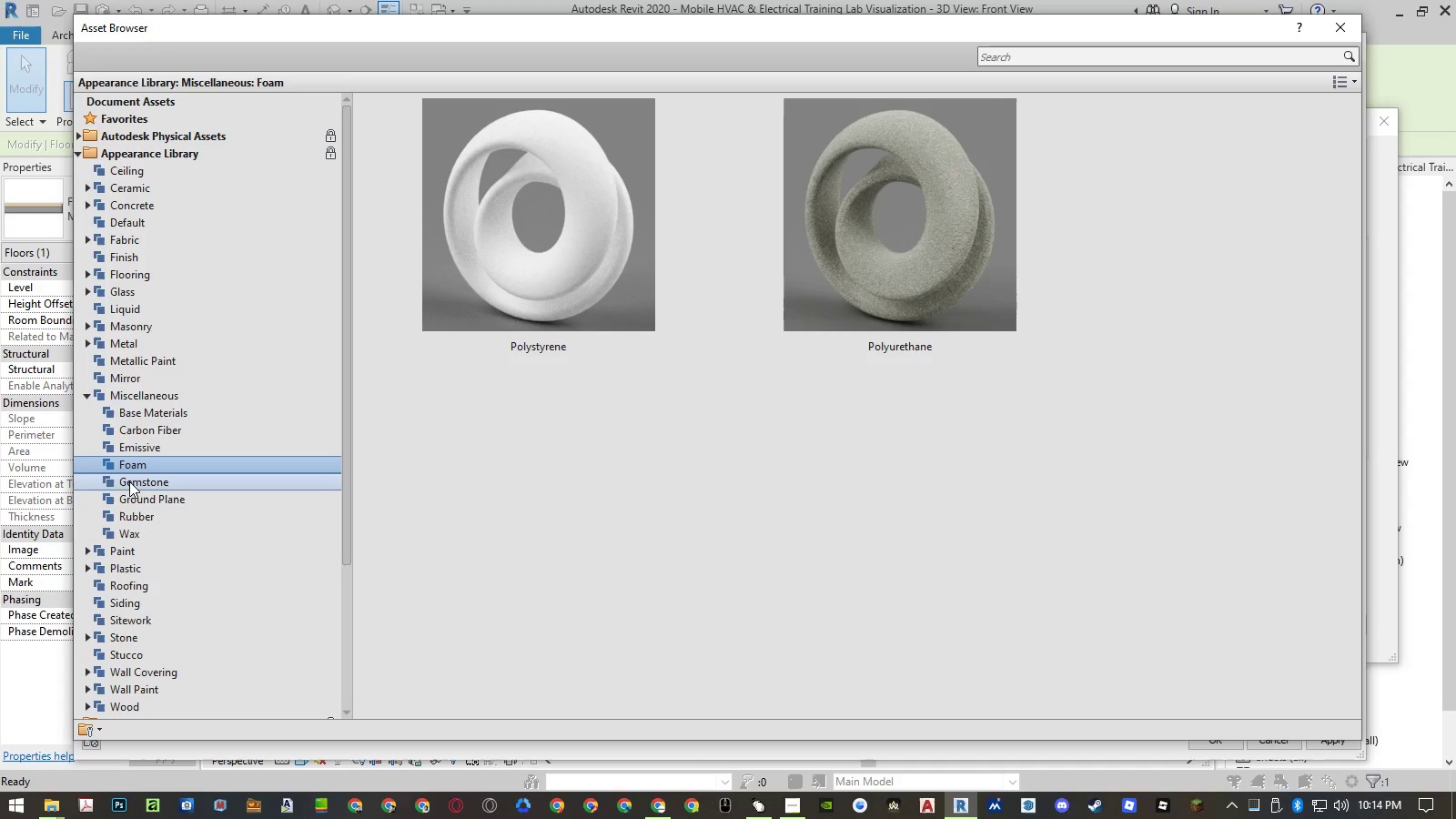 
left_click([129, 481])
 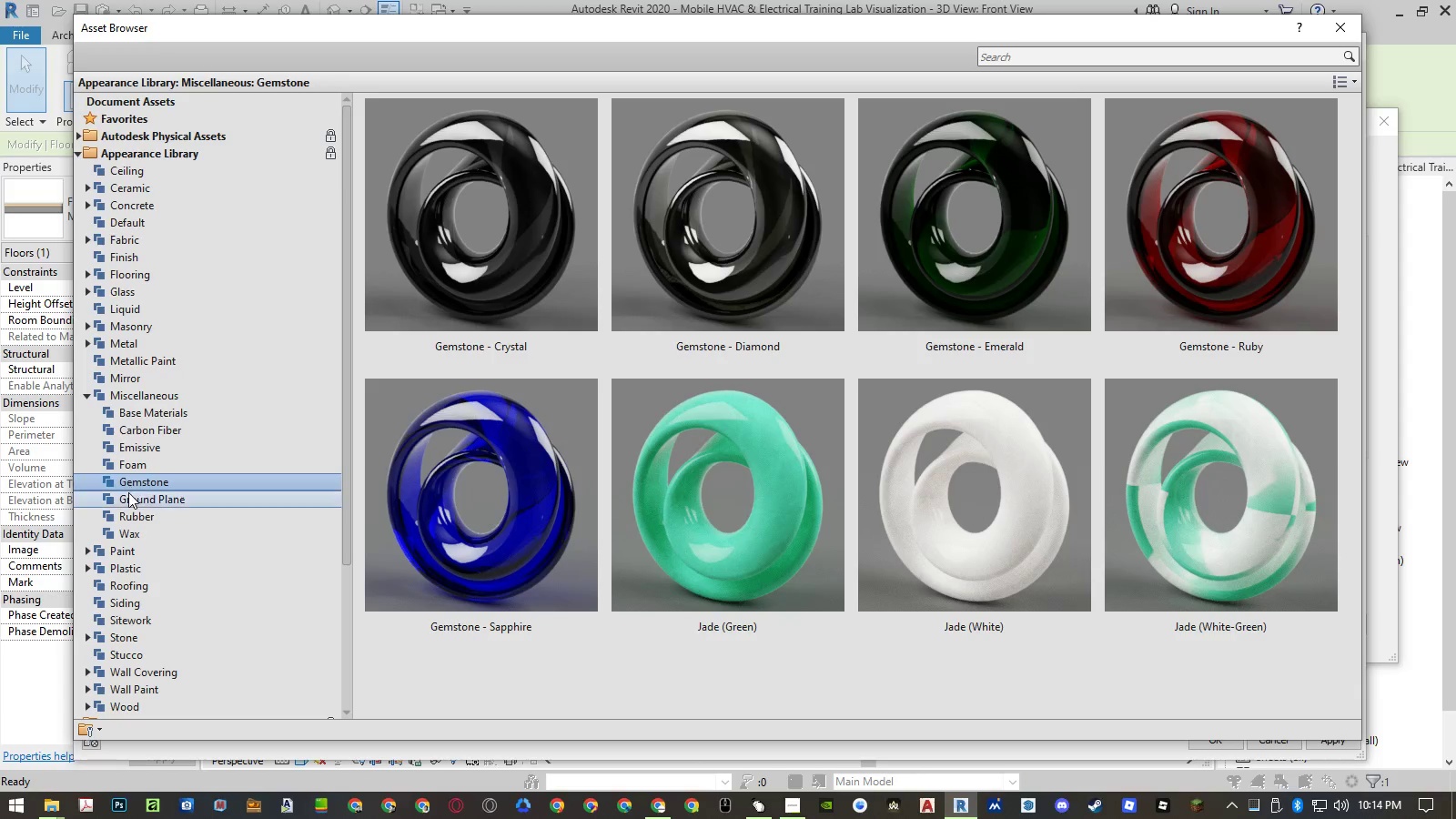 
left_click([127, 498])
 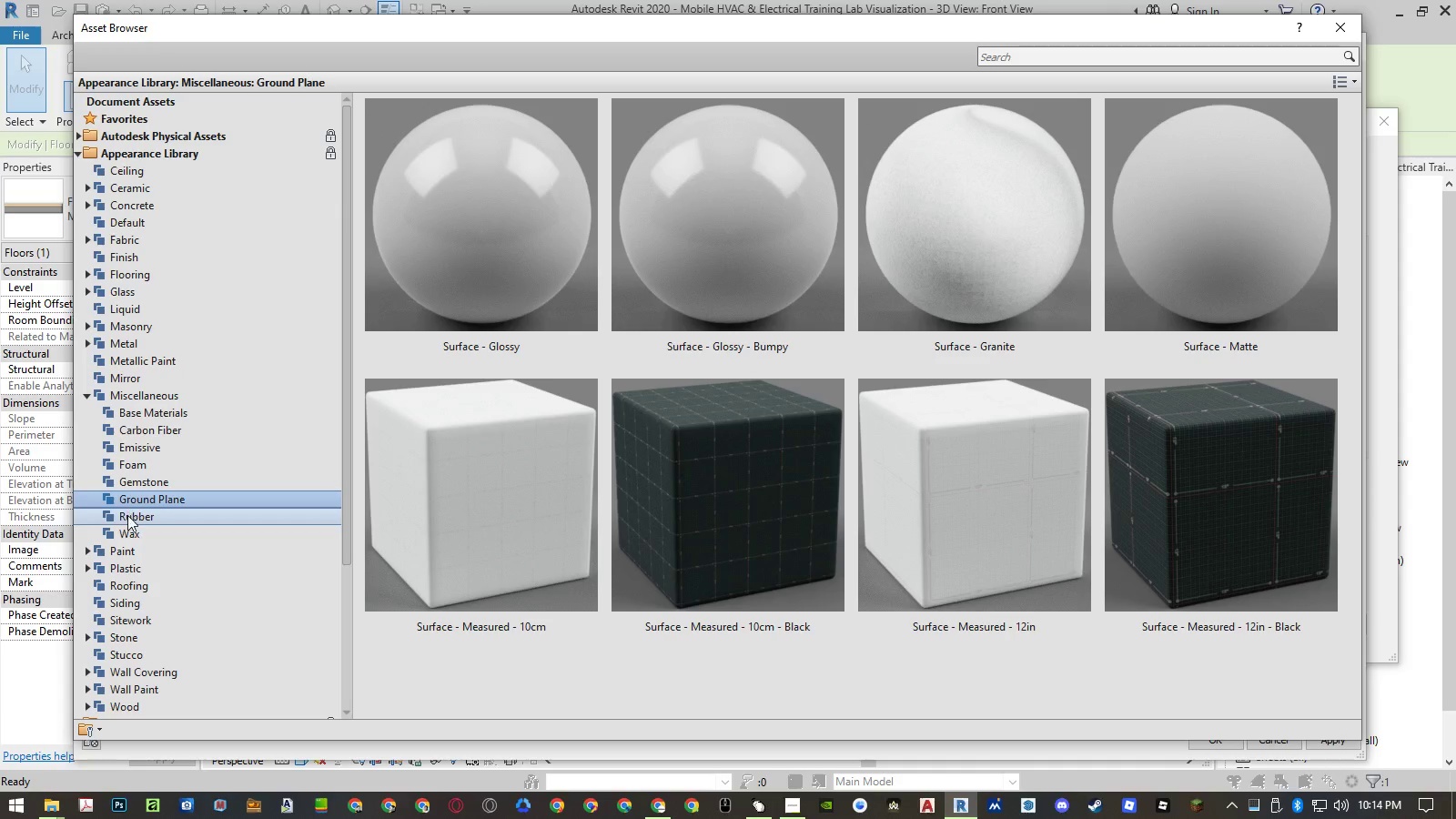 
left_click([126, 521])
 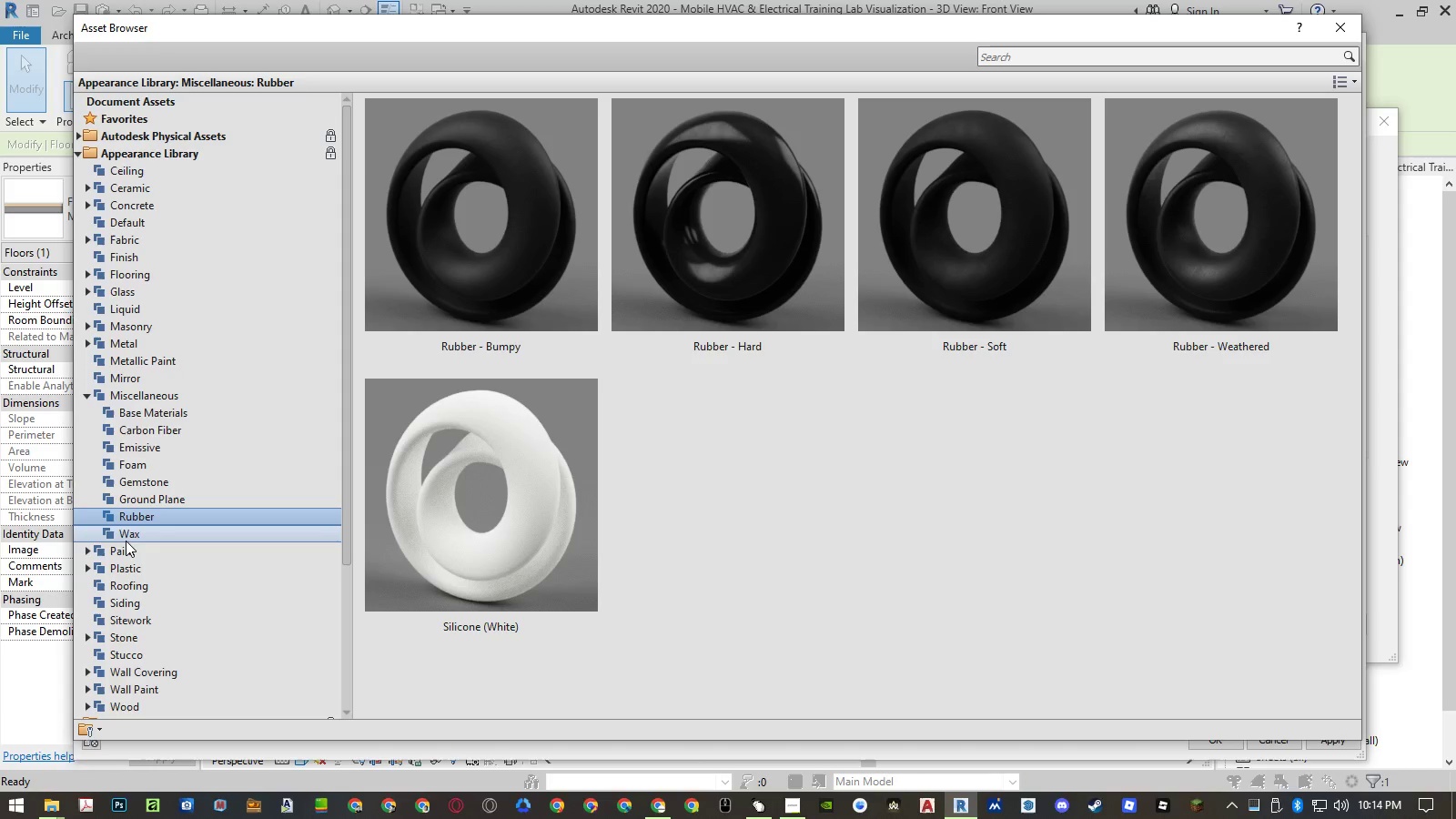 
left_click([130, 533])
 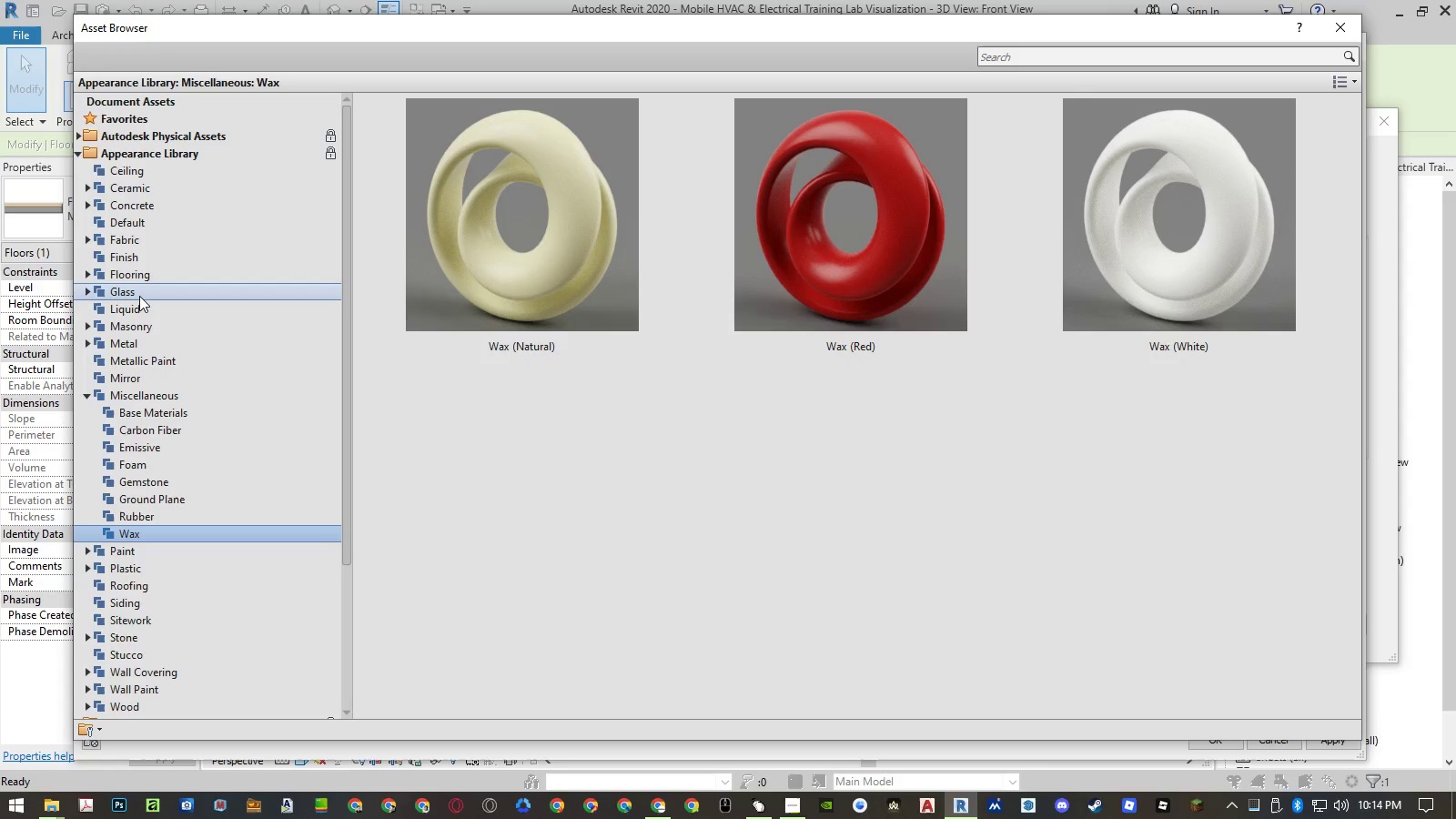 
left_click([130, 223])
 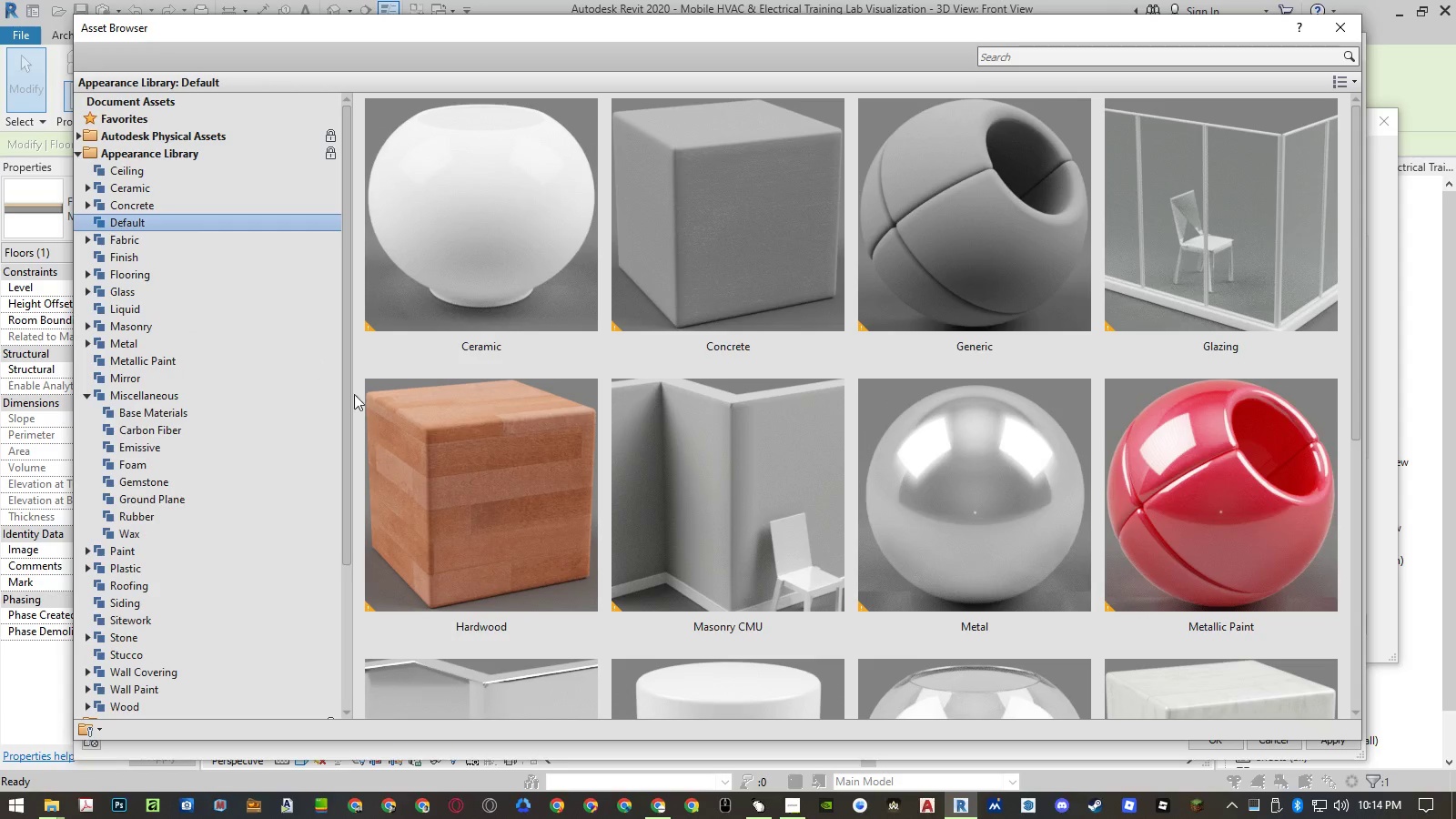 
scroll: coordinate [437, 434], scroll_direction: down, amount: 3.0
 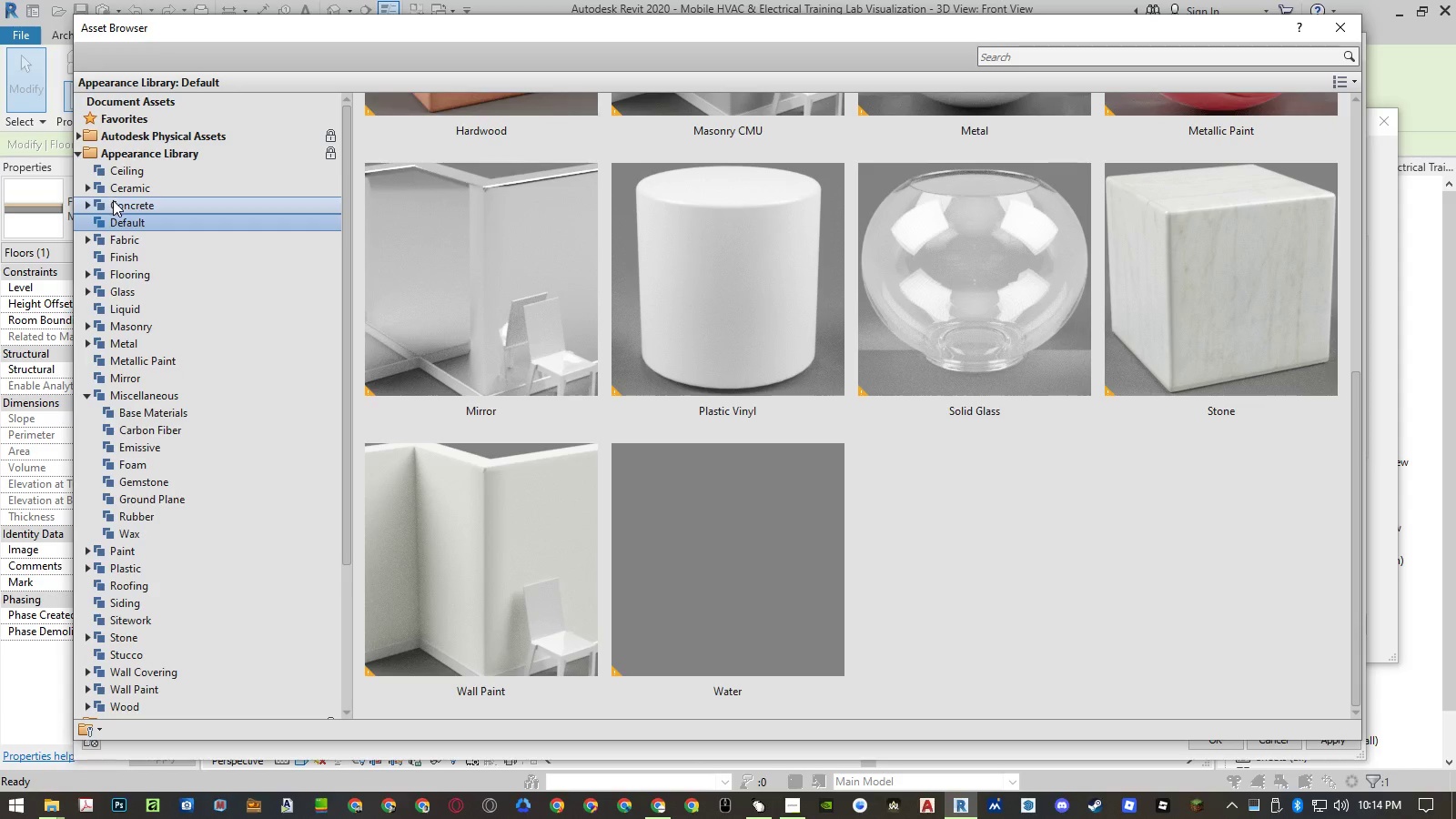 
double_click([105, 234])
 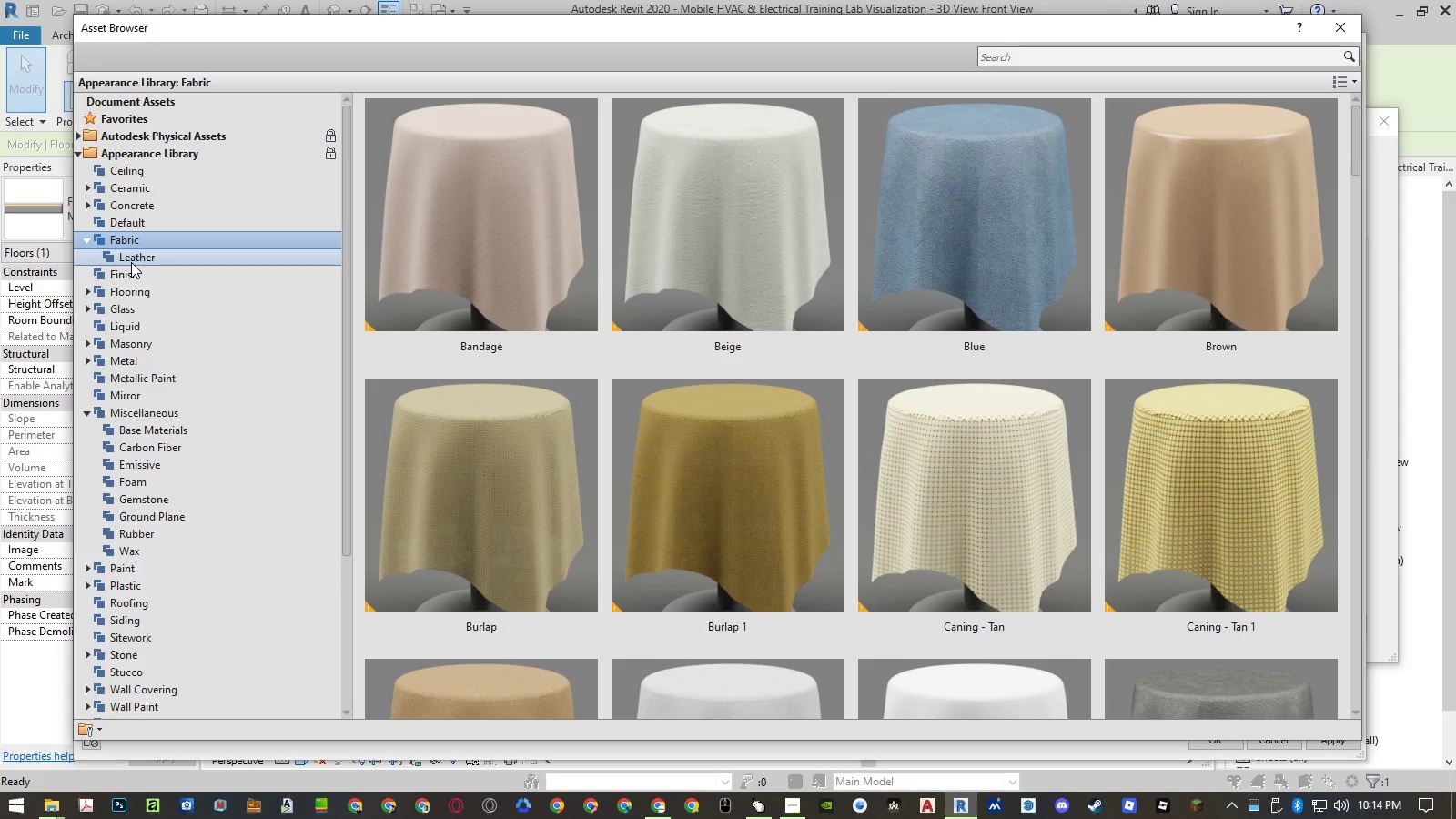 
scroll: coordinate [652, 426], scroll_direction: down, amount: 33.0
 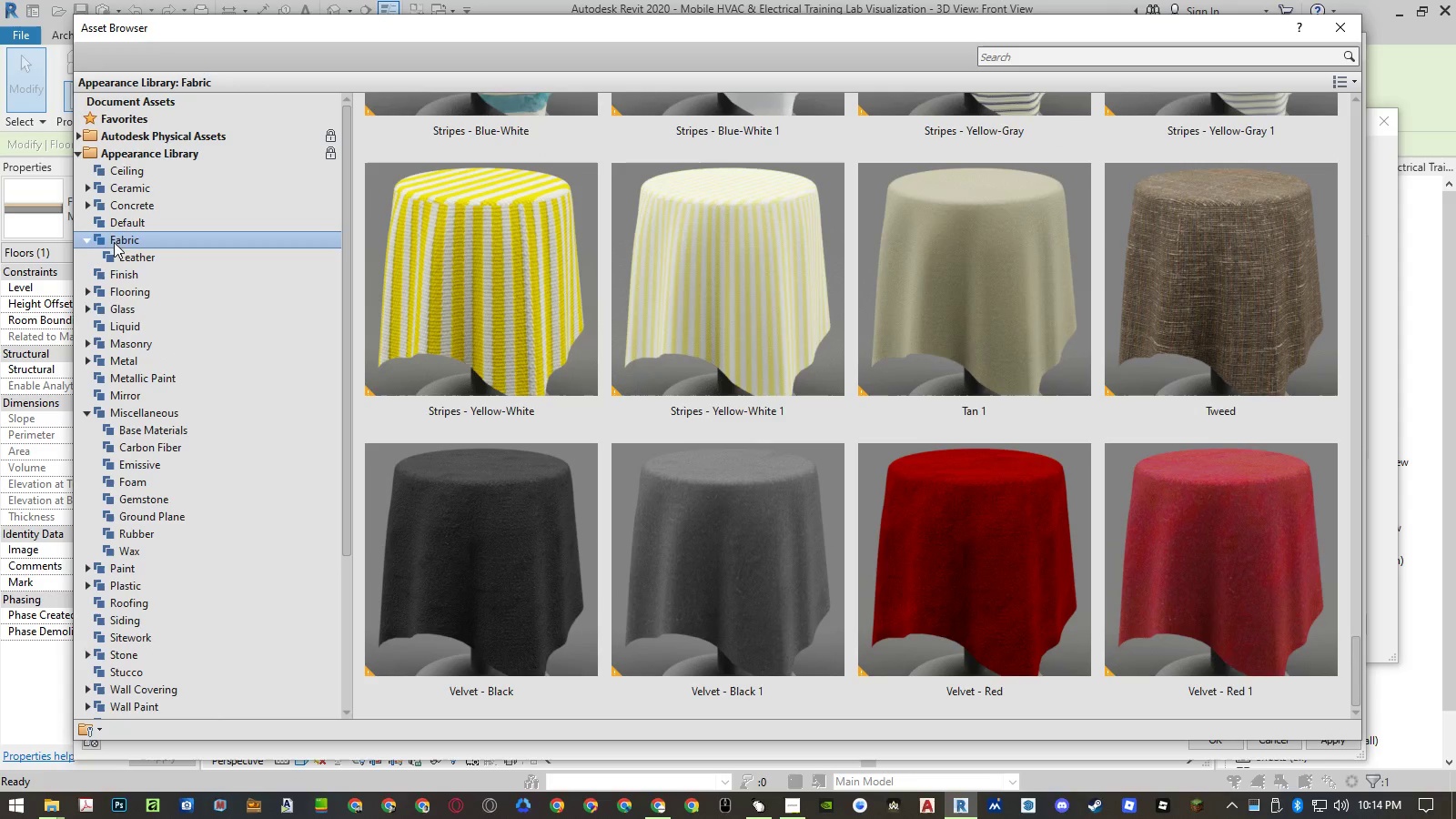 
double_click([115, 239])
 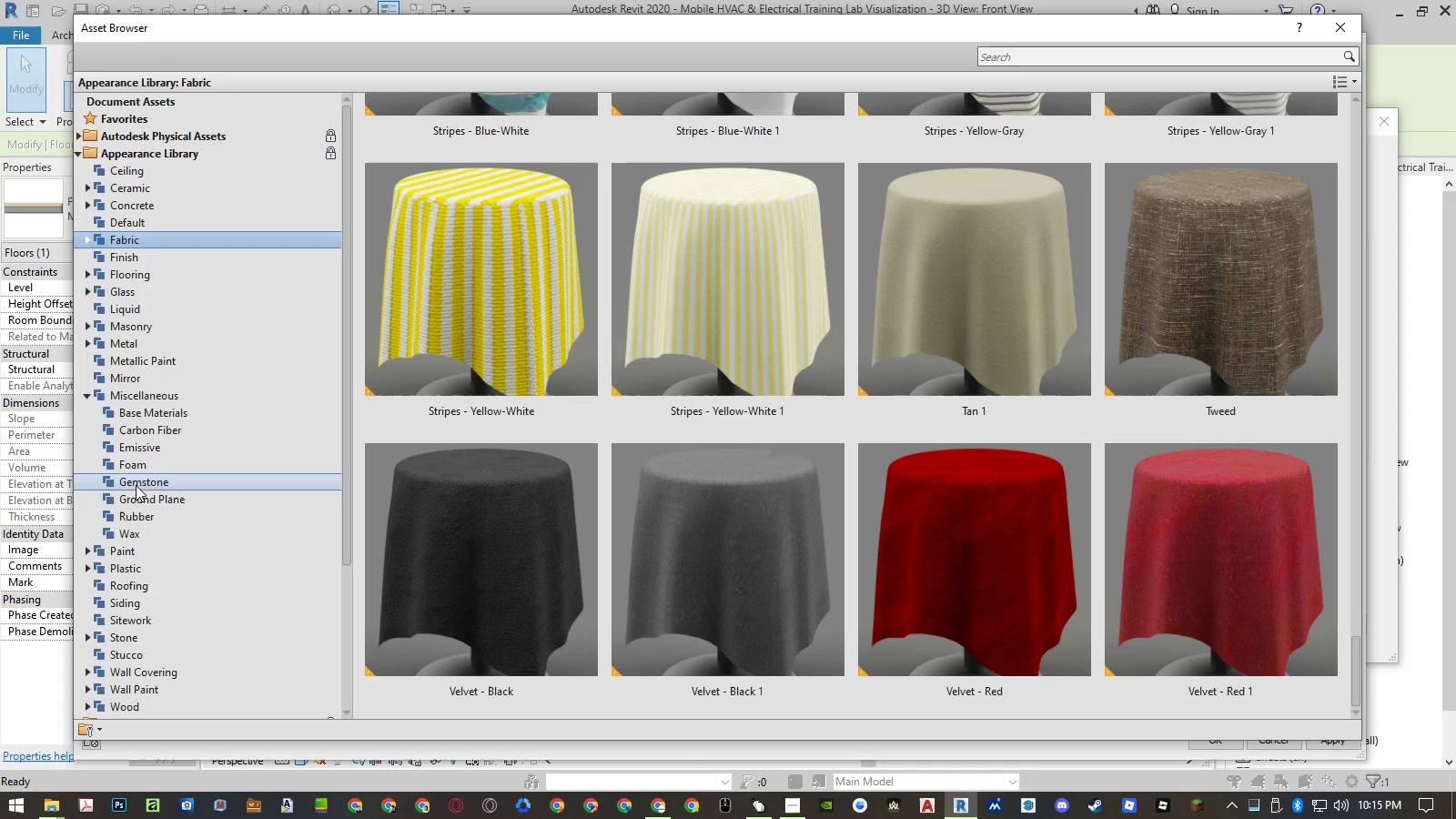 
wait(7.45)
 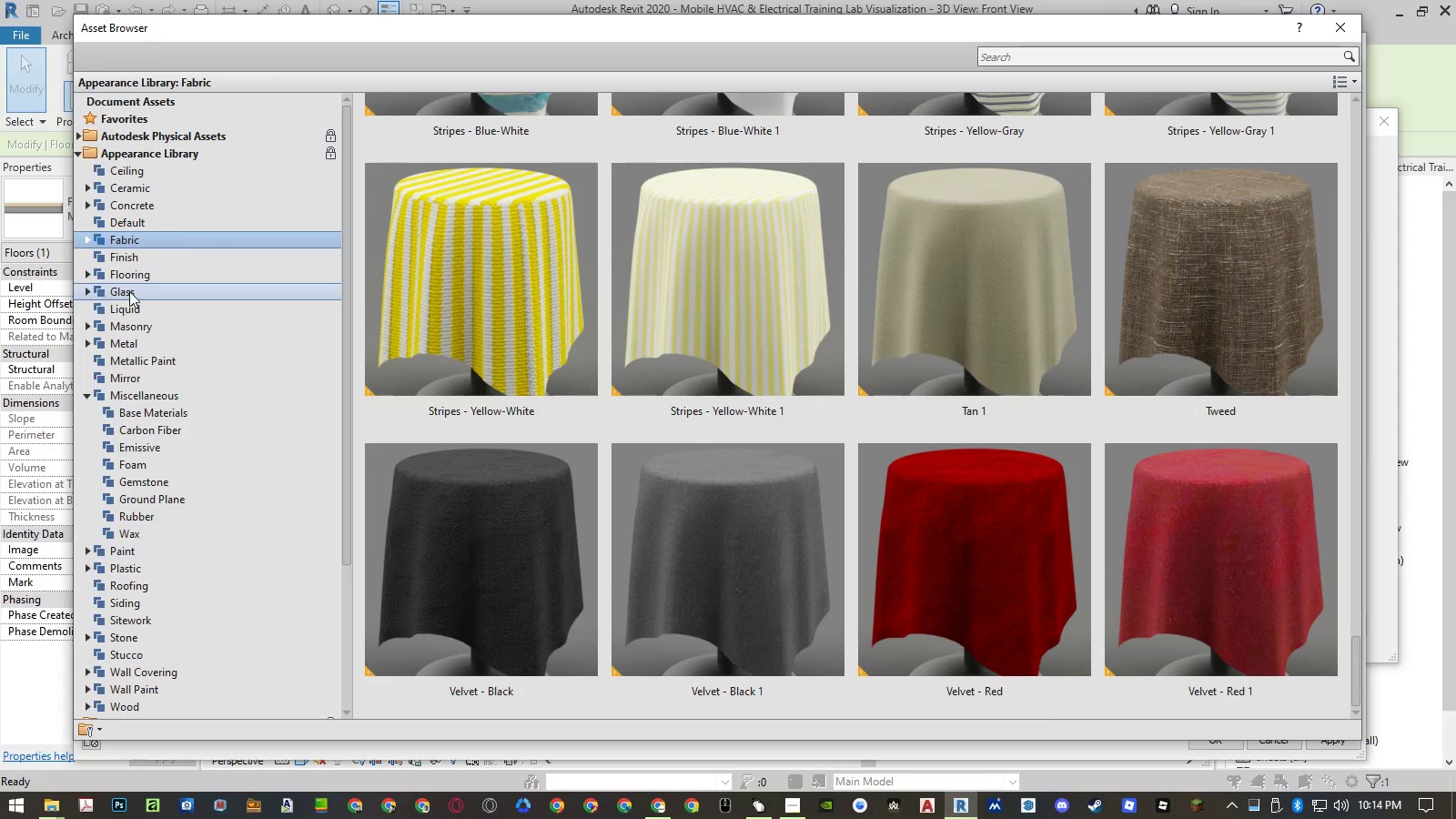 
left_click([129, 575])
 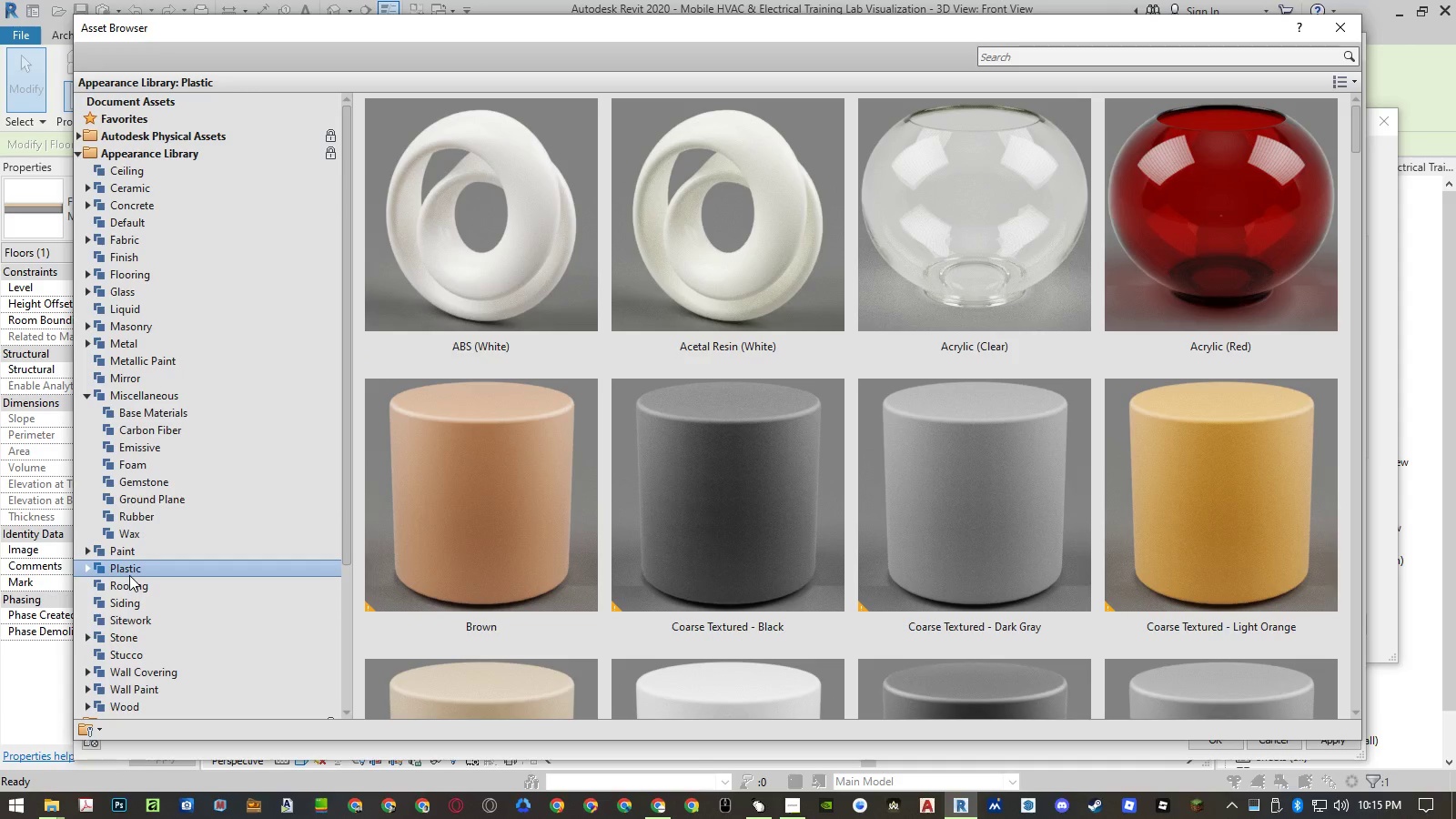 
double_click([129, 575])
 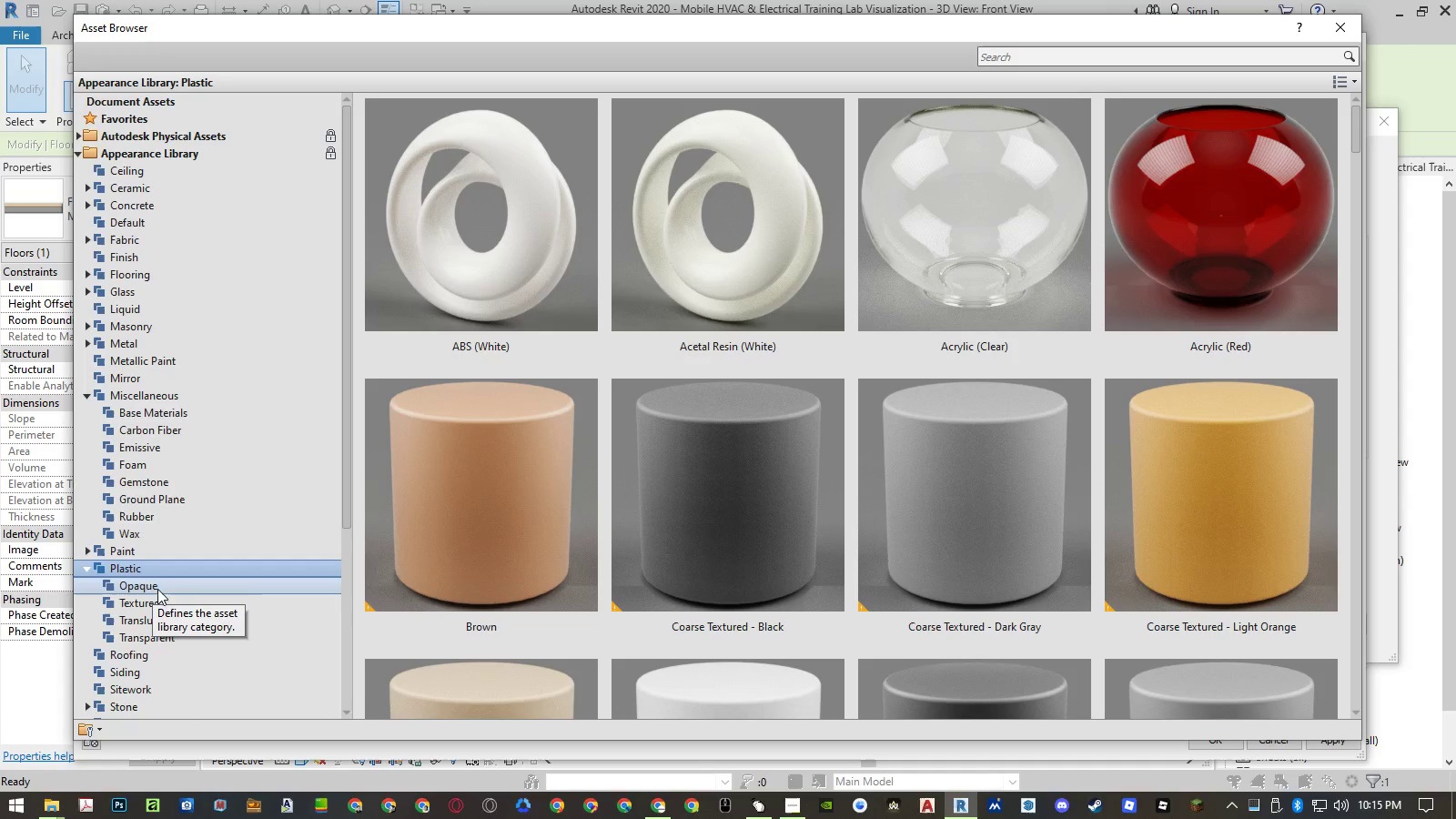 
scroll: coordinate [696, 555], scroll_direction: down, amount: 28.0
 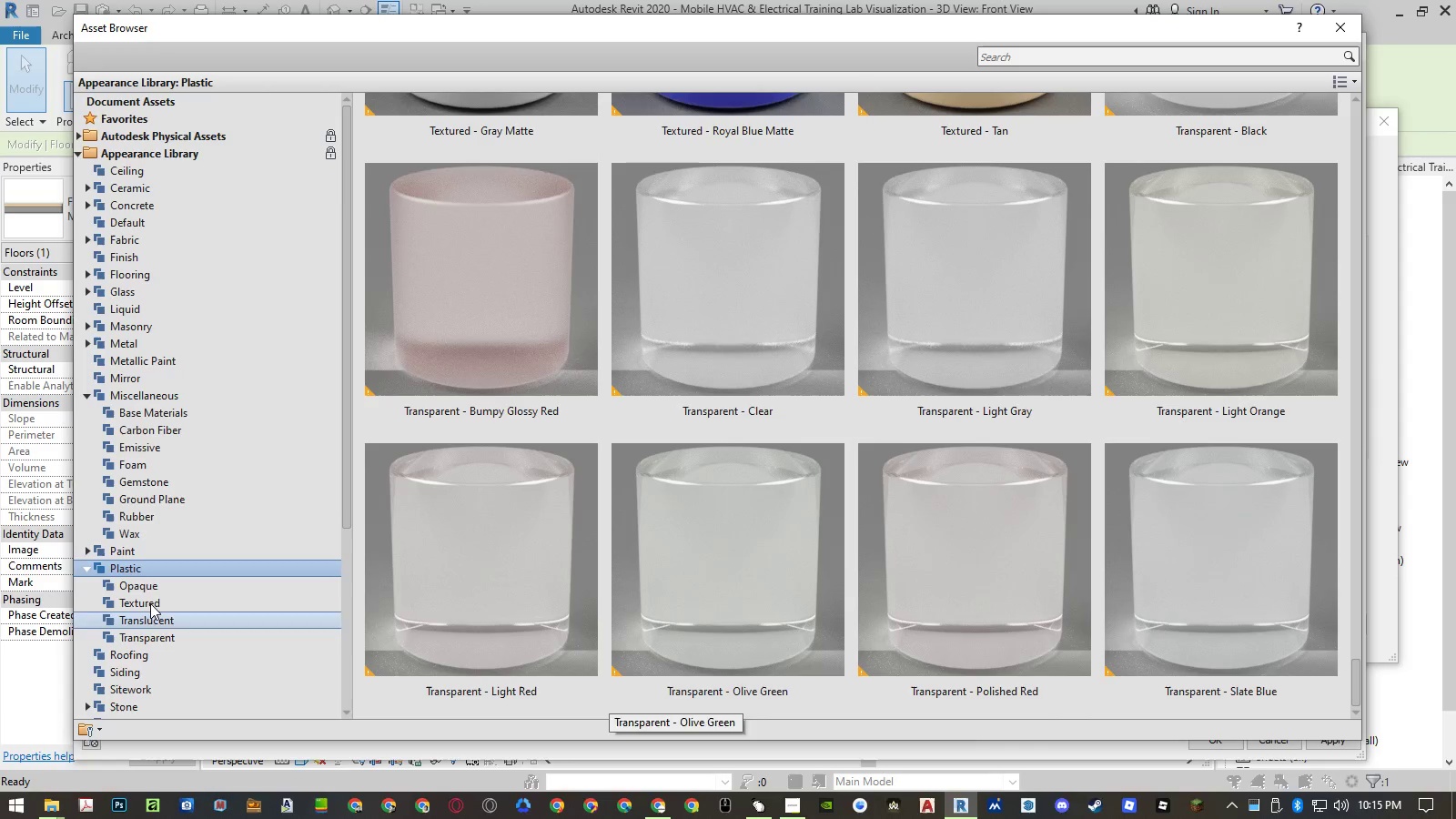 
double_click([135, 568])
 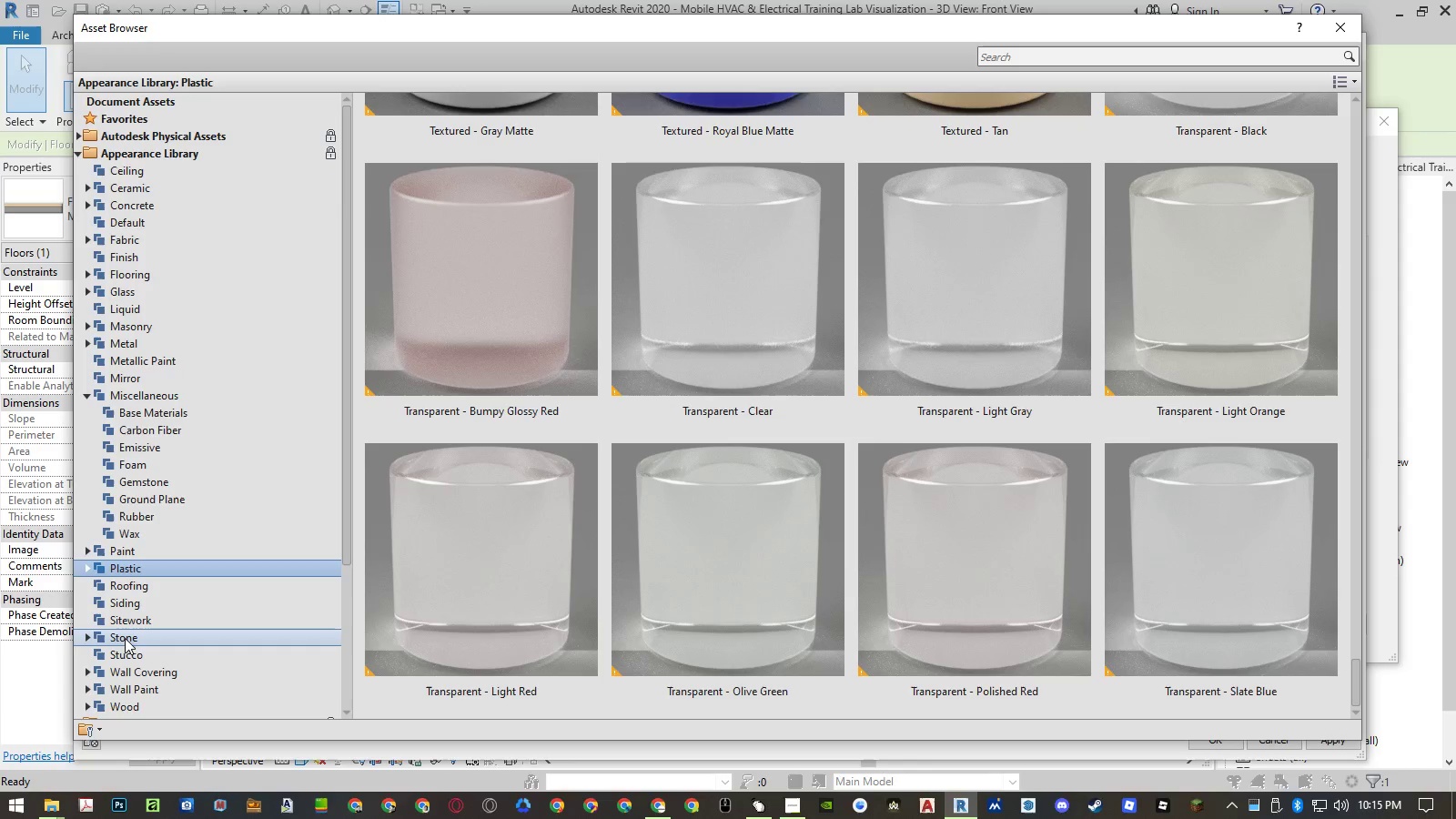 
scroll: coordinate [128, 649], scroll_direction: down, amount: 1.0
 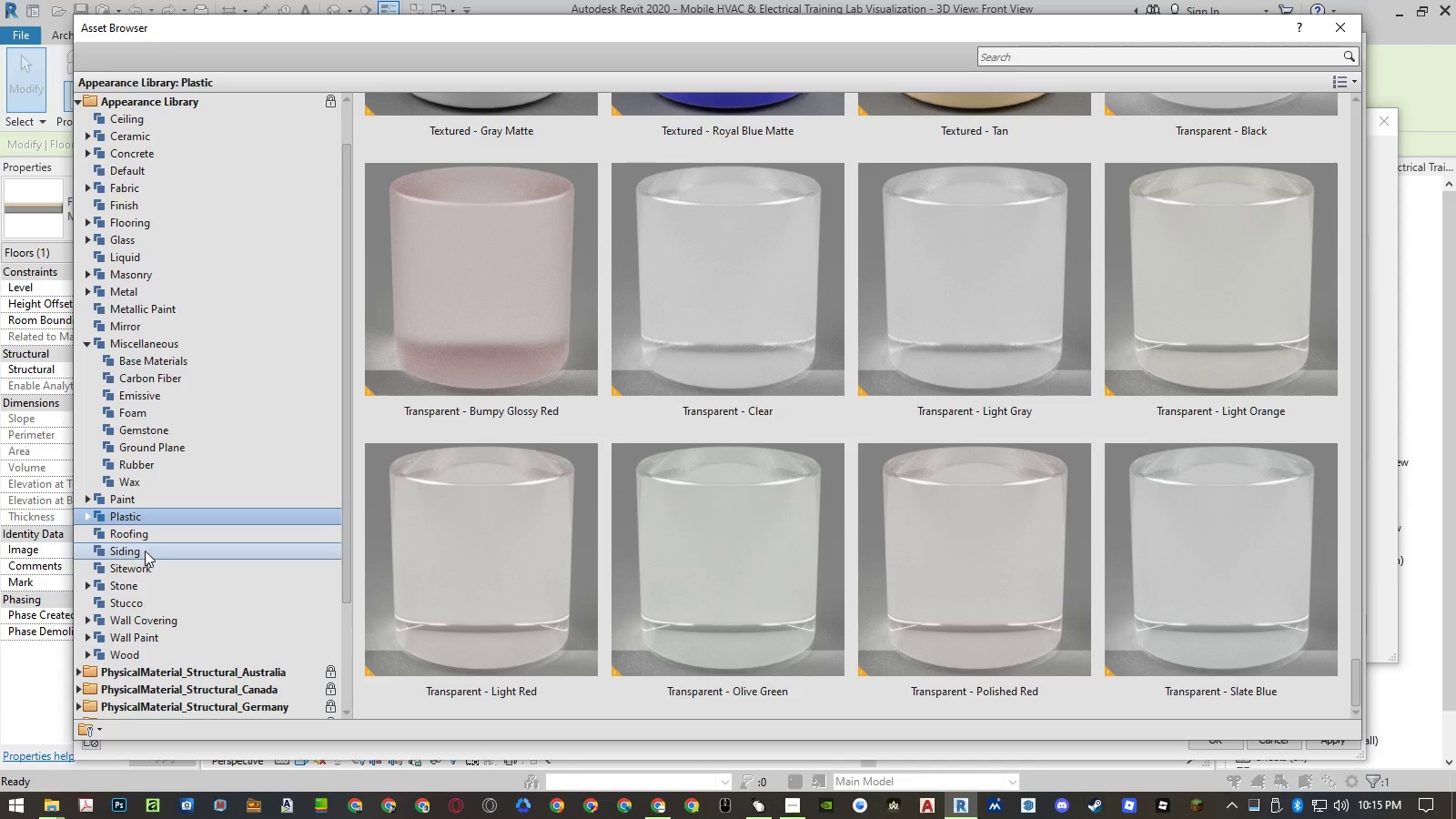 
scroll: coordinate [146, 543], scroll_direction: up, amount: 2.0
 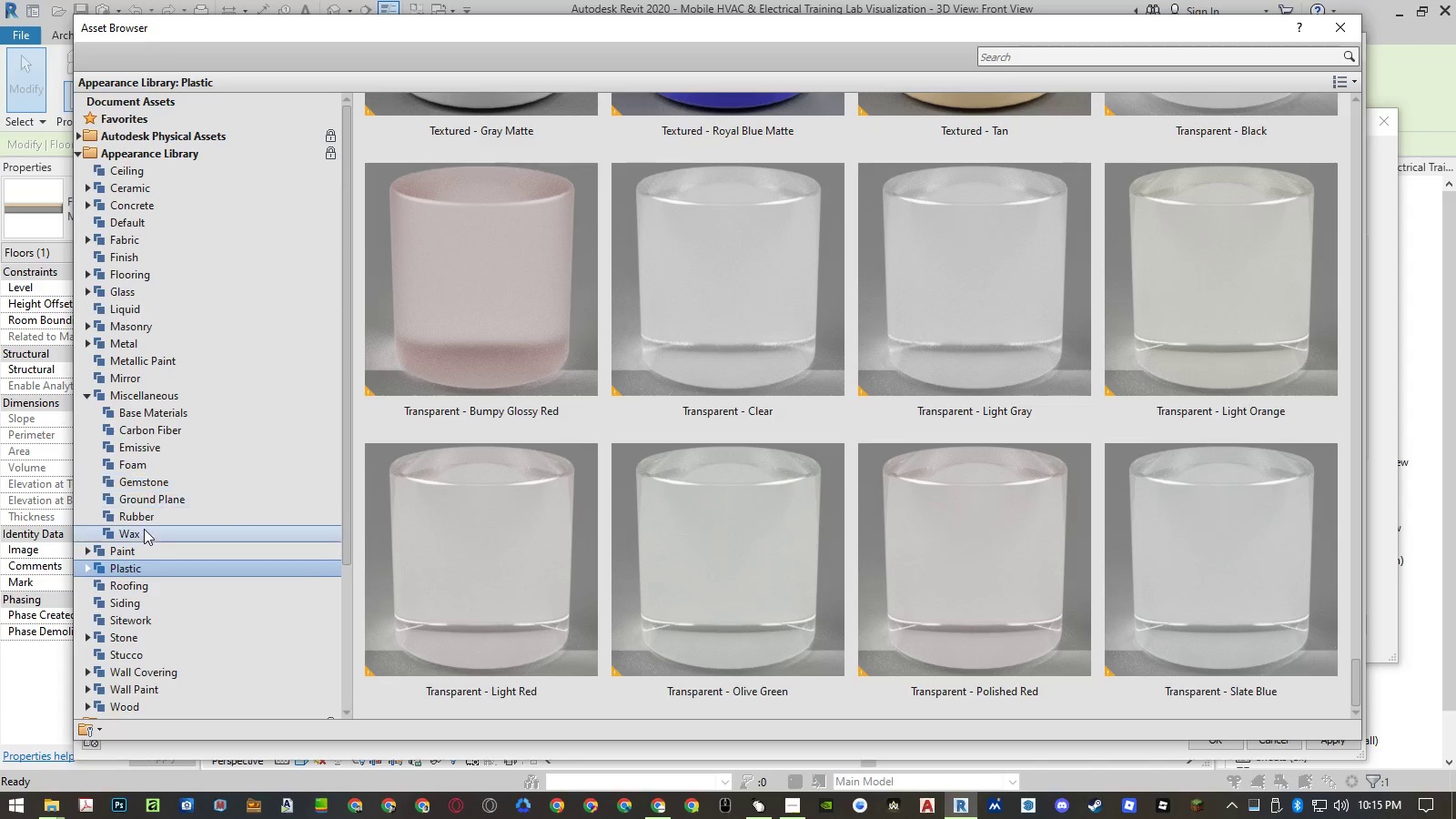 
left_click([147, 520])
 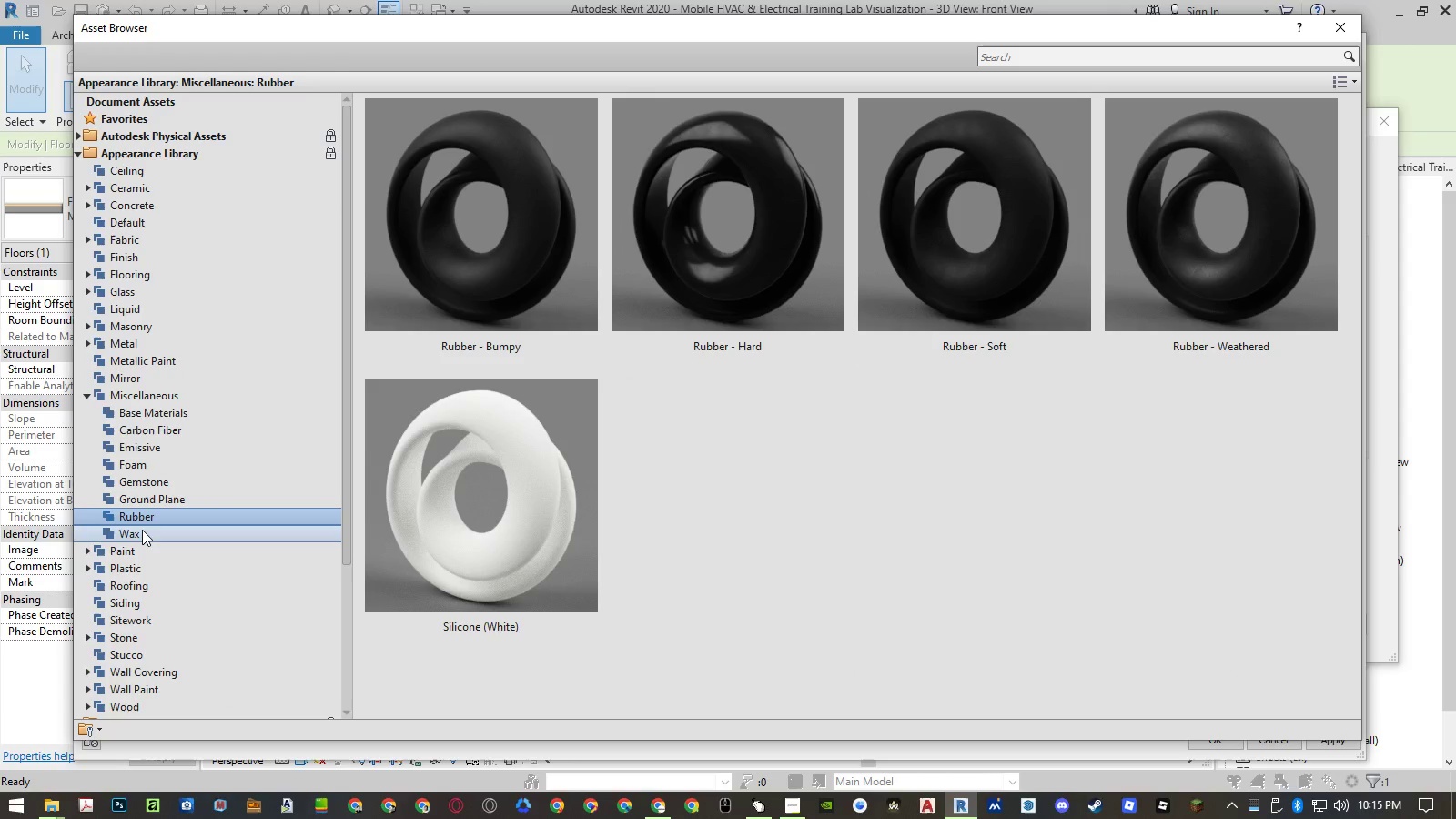 
left_click([142, 530])
 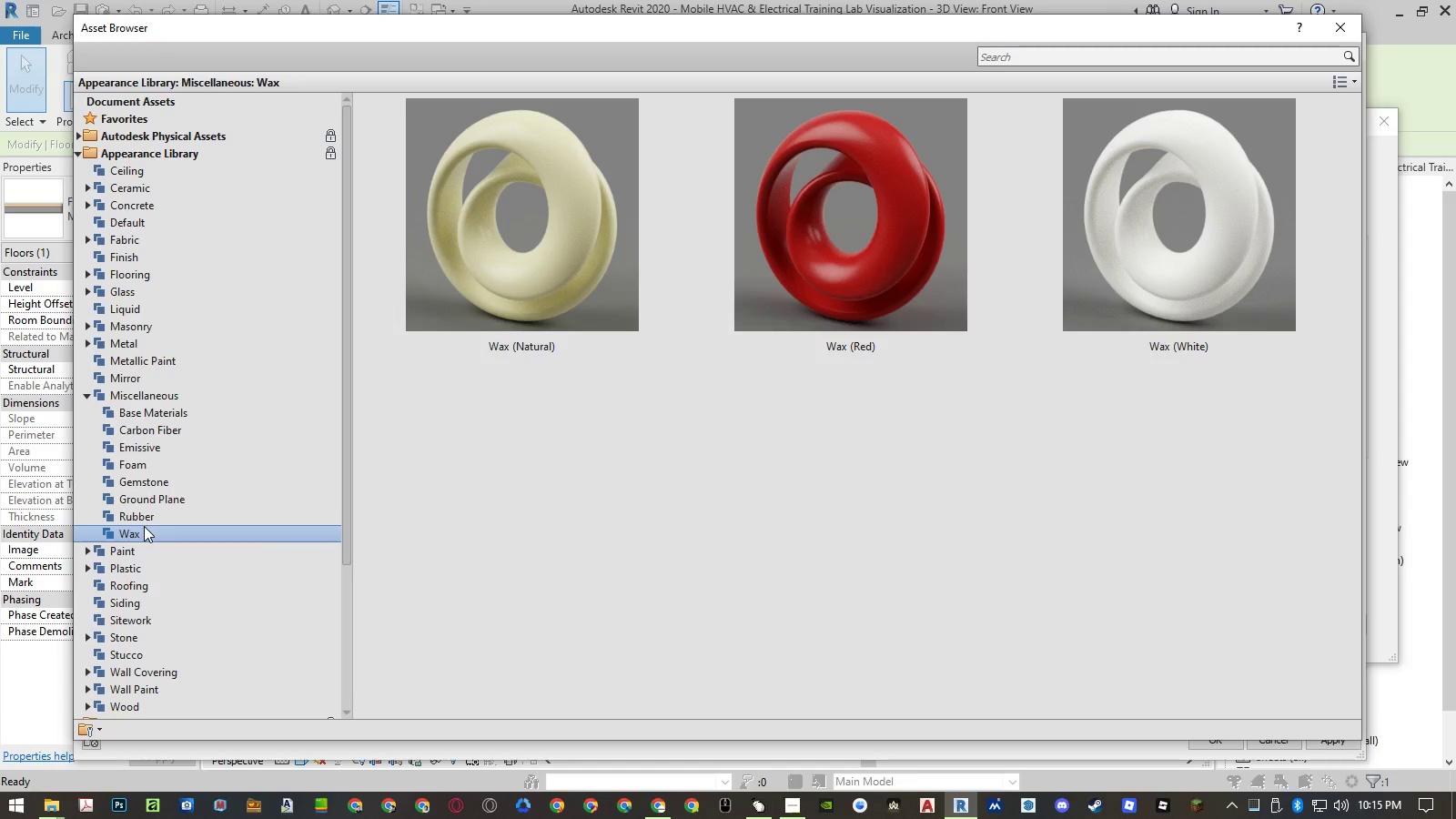 
left_click([156, 420])
 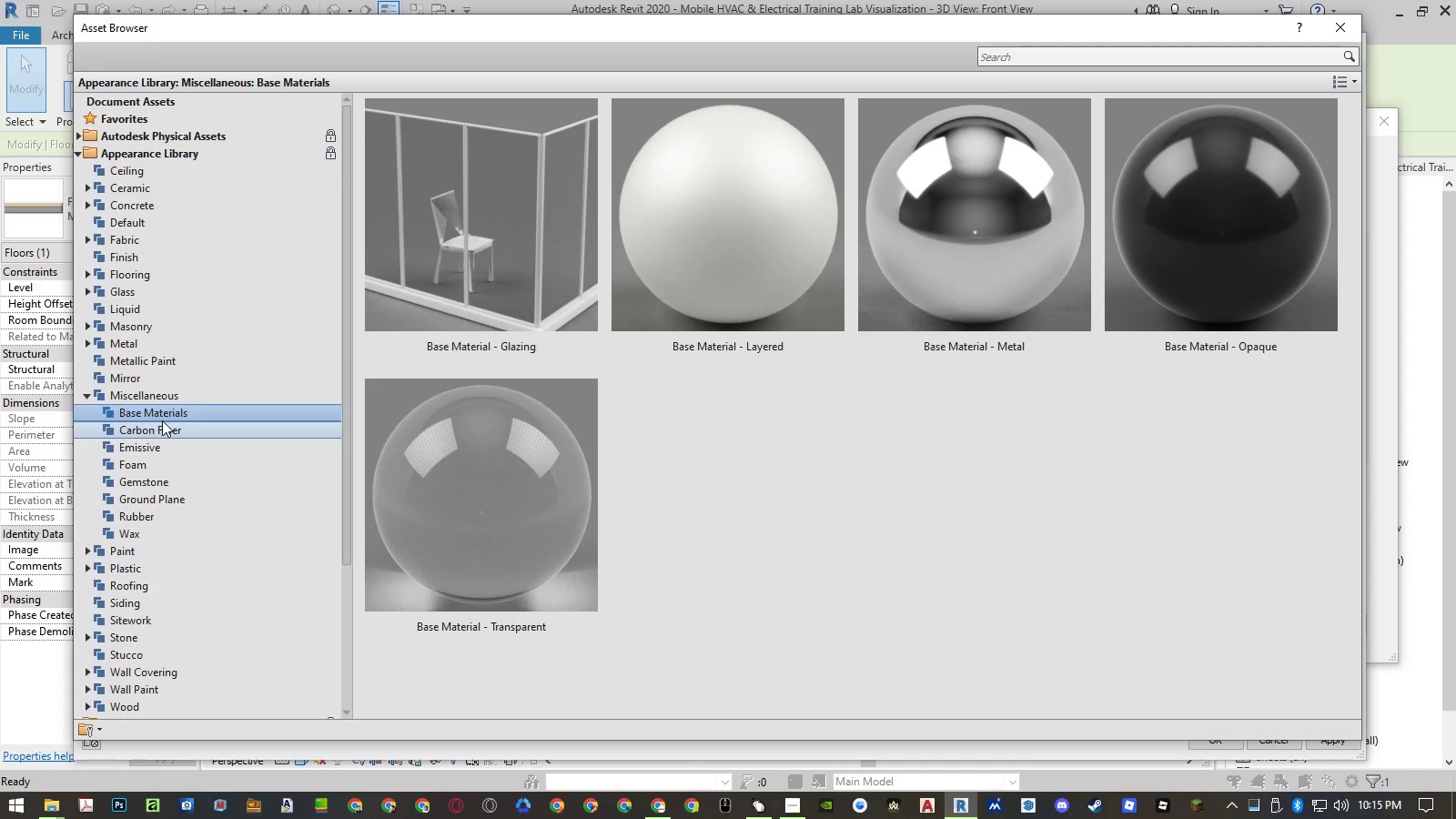 
left_click([164, 415])
 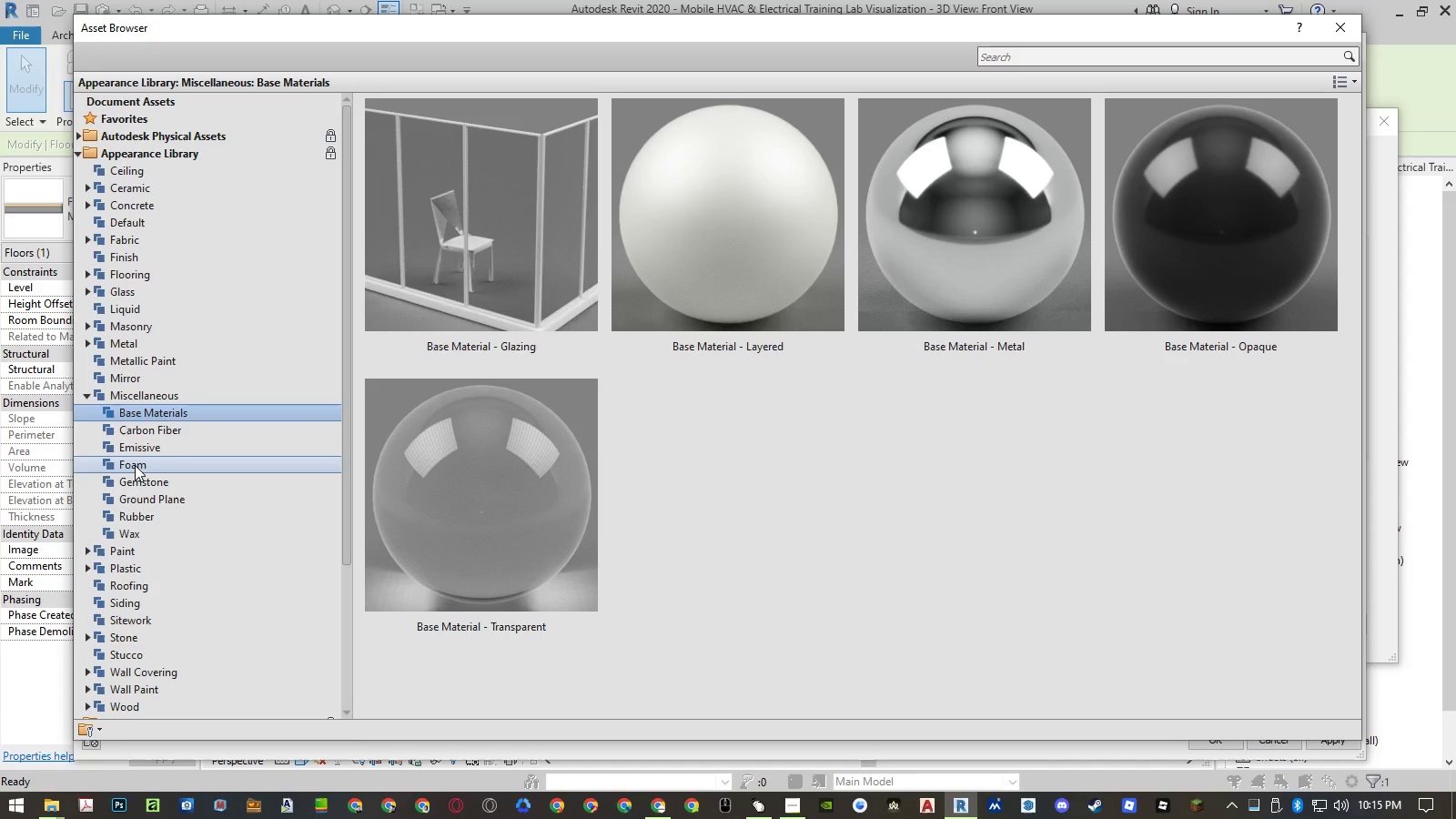 
left_click([134, 469])
 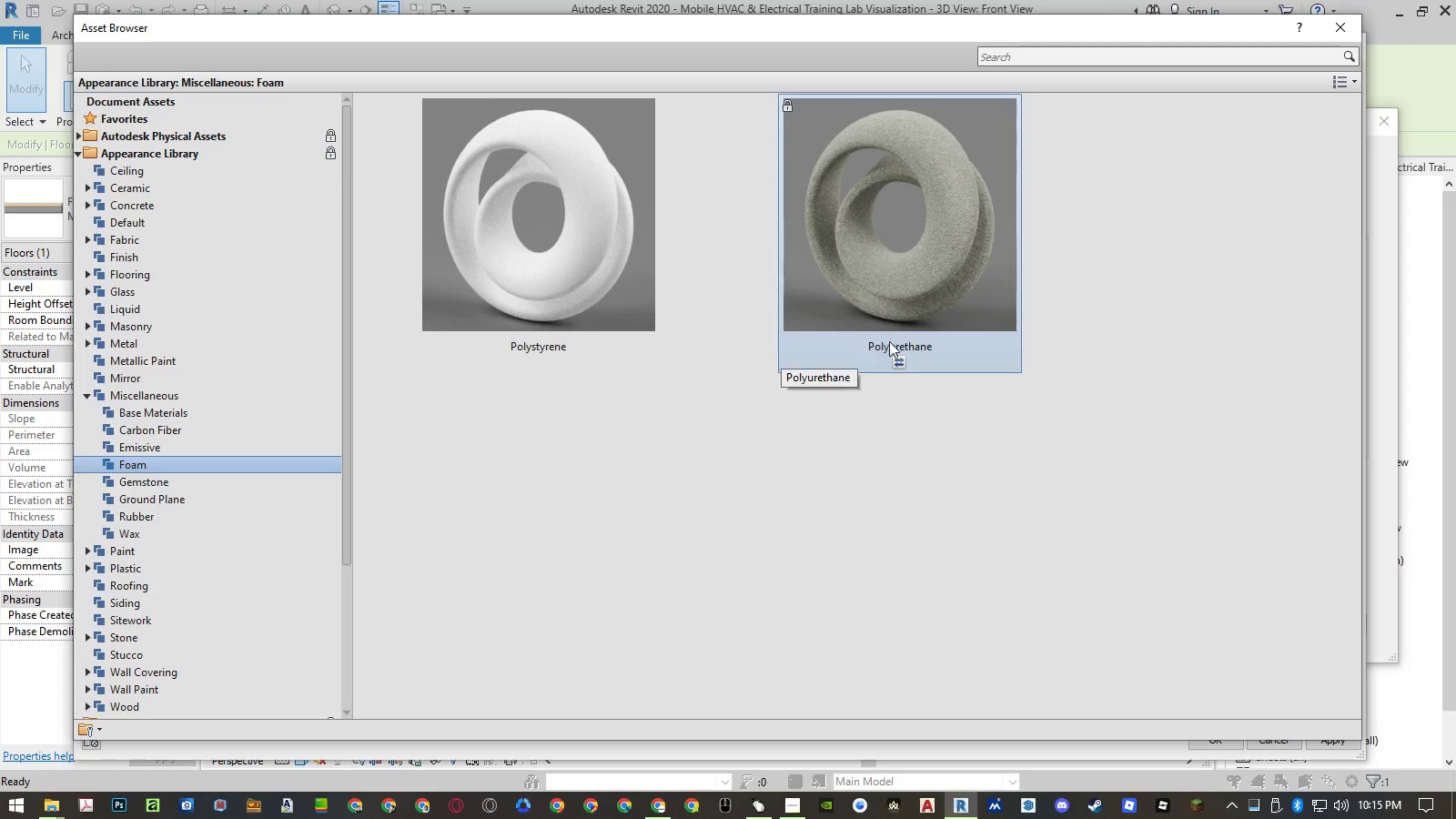 
left_click([895, 366])
 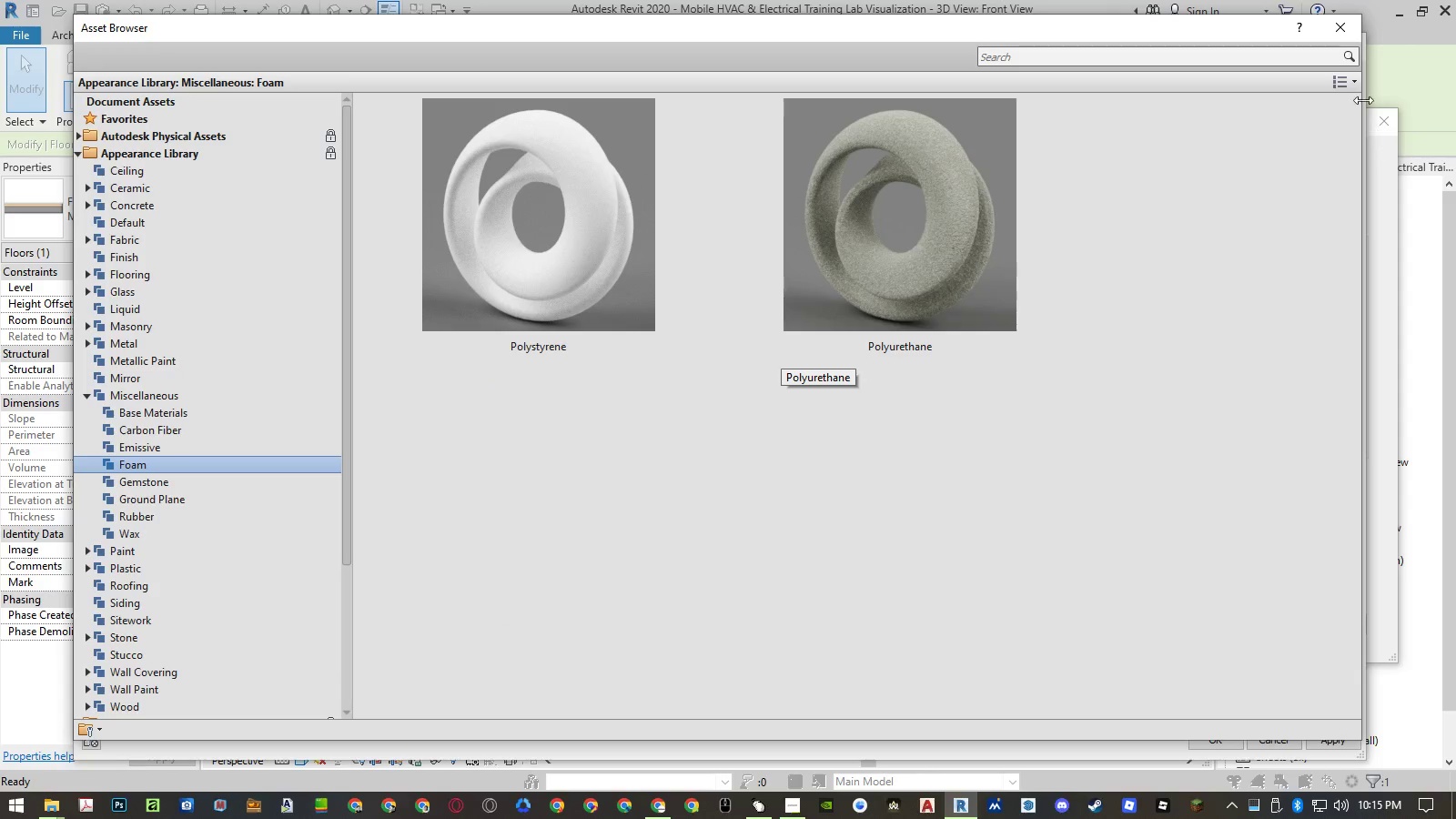 
left_click([1346, 24])
 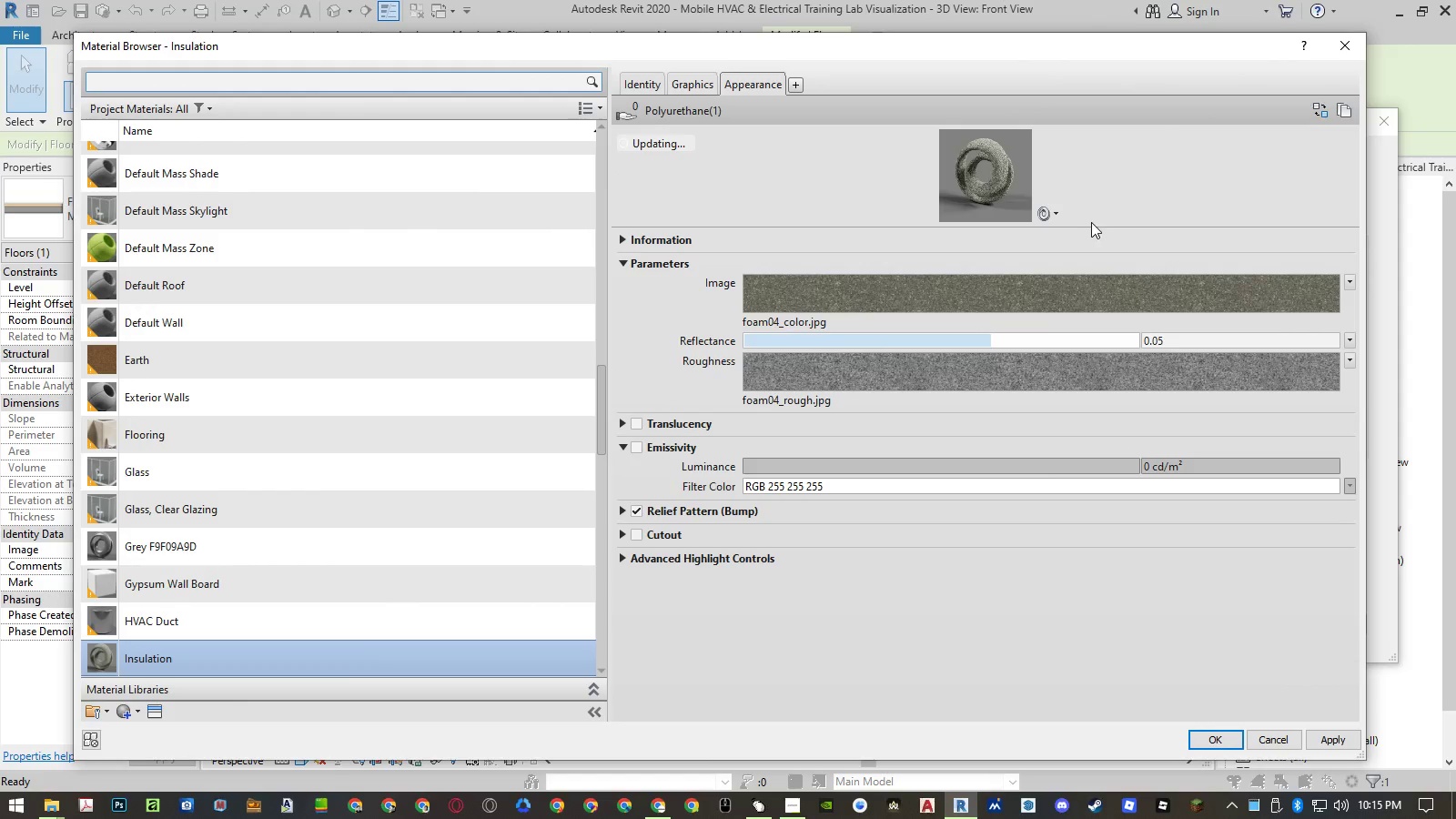 
left_click_drag(start_coordinate=[1088, 226], to_coordinate=[1075, 479])
 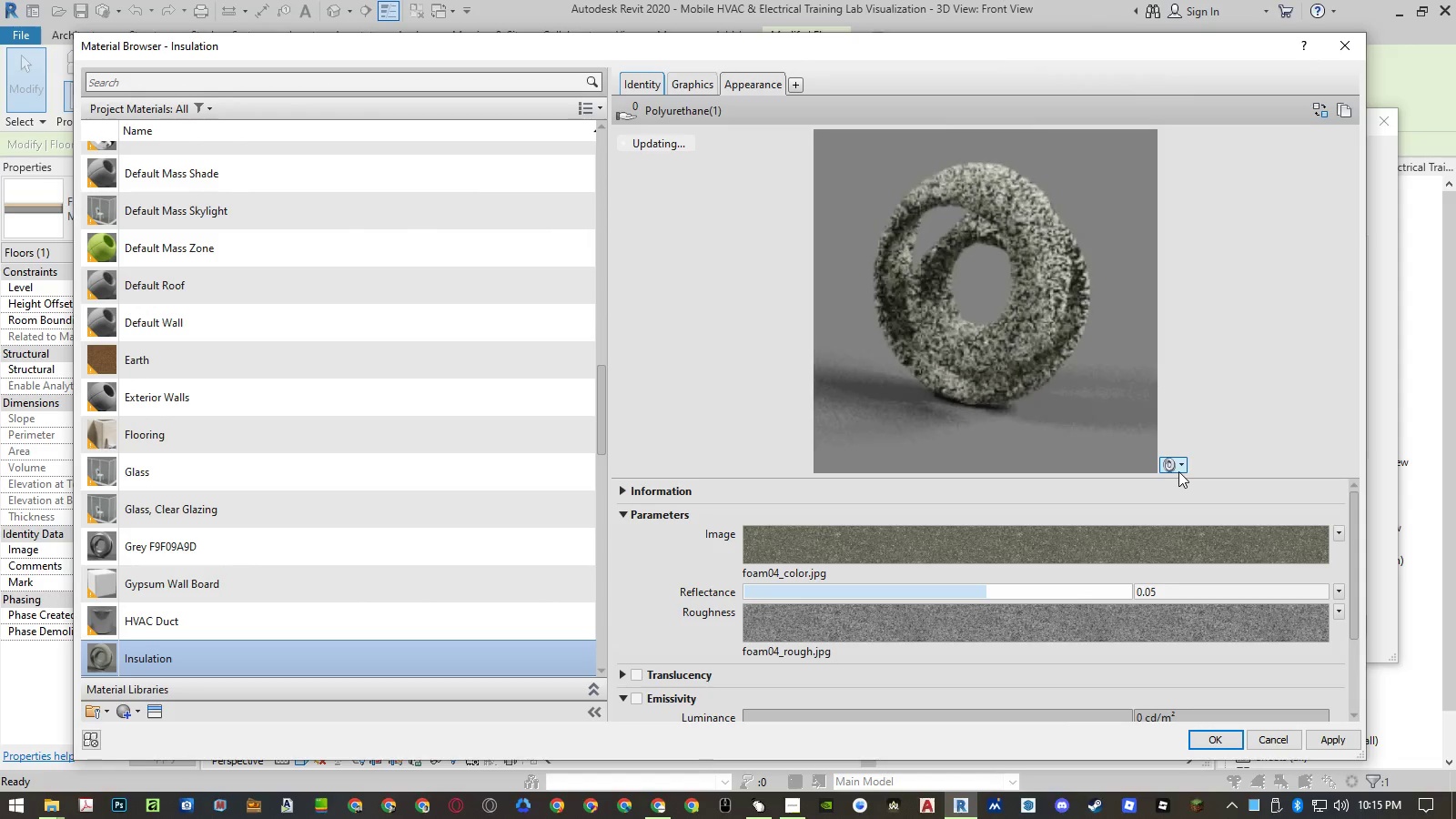 
left_click([1178, 471])
 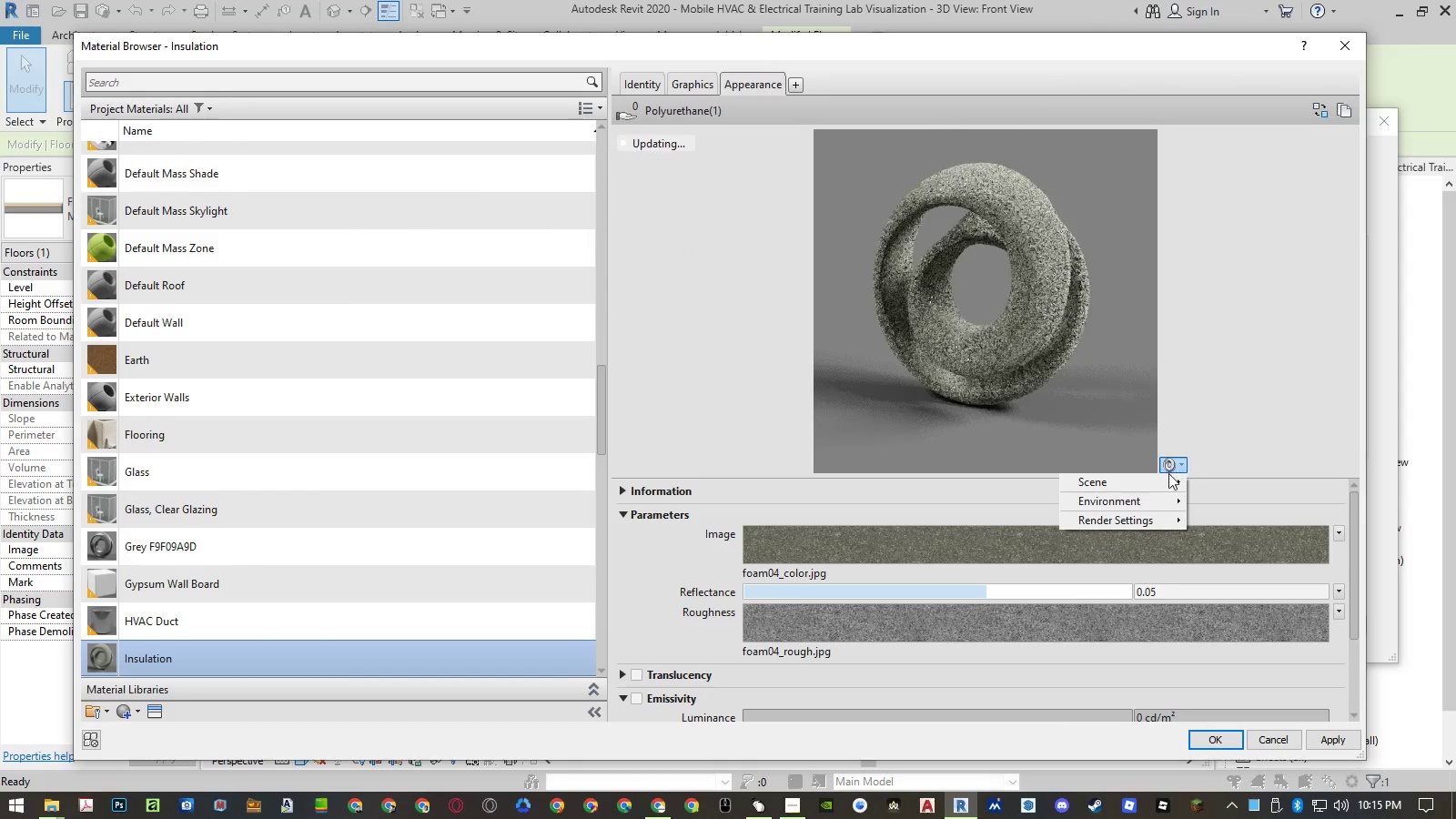 
left_click([1151, 487])
 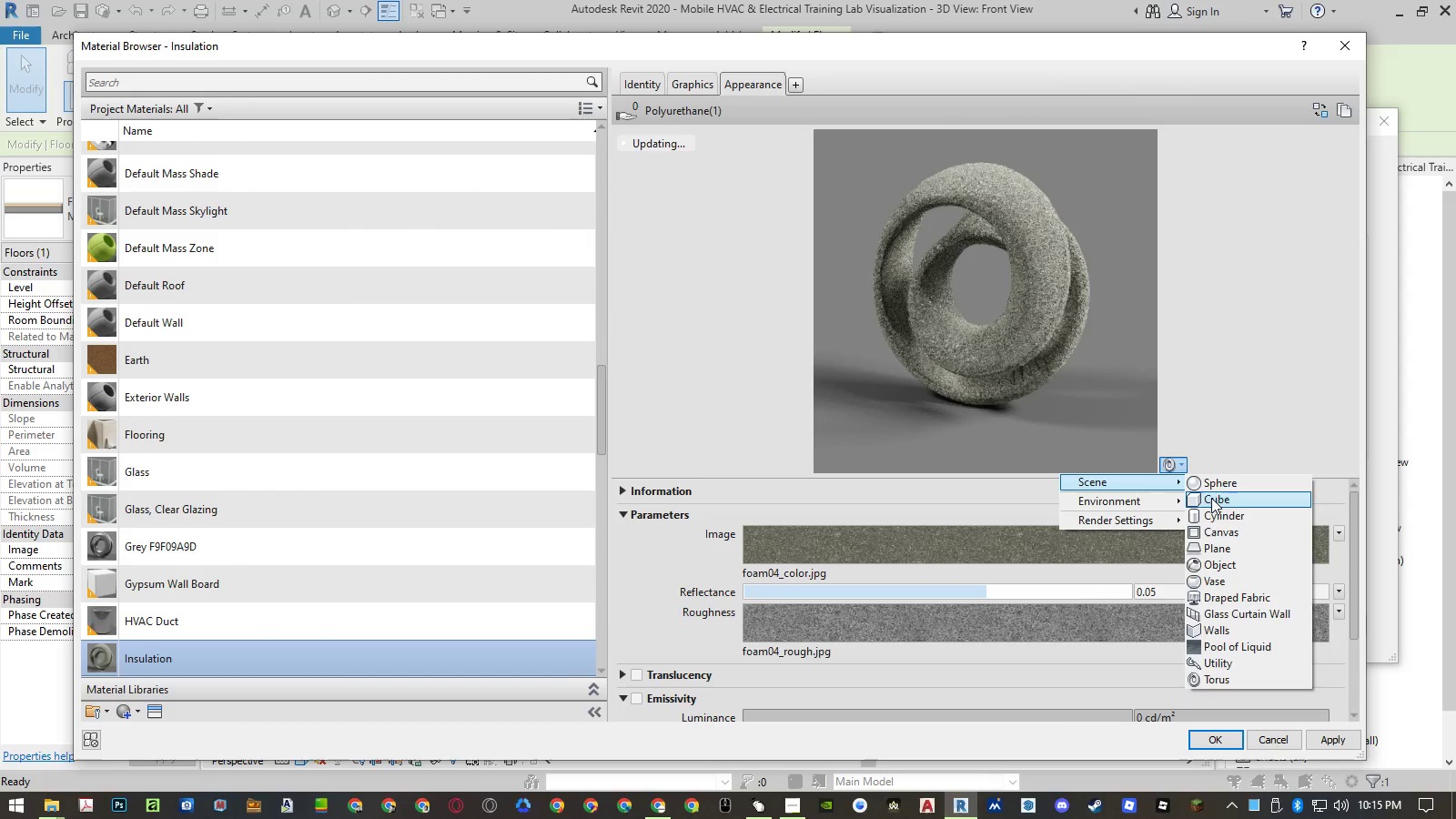 
left_click([1214, 490])
 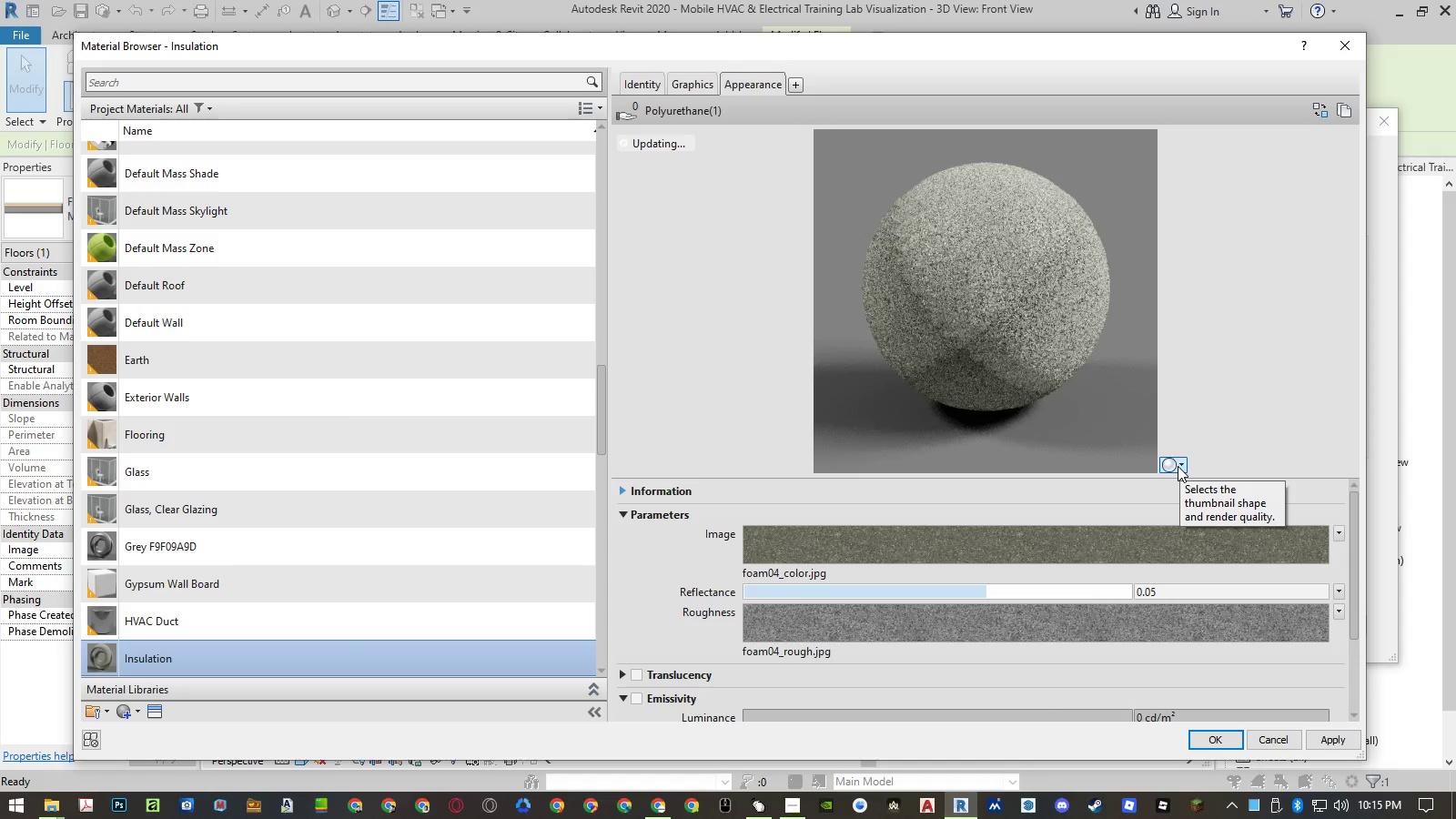 
left_click([1178, 465])
 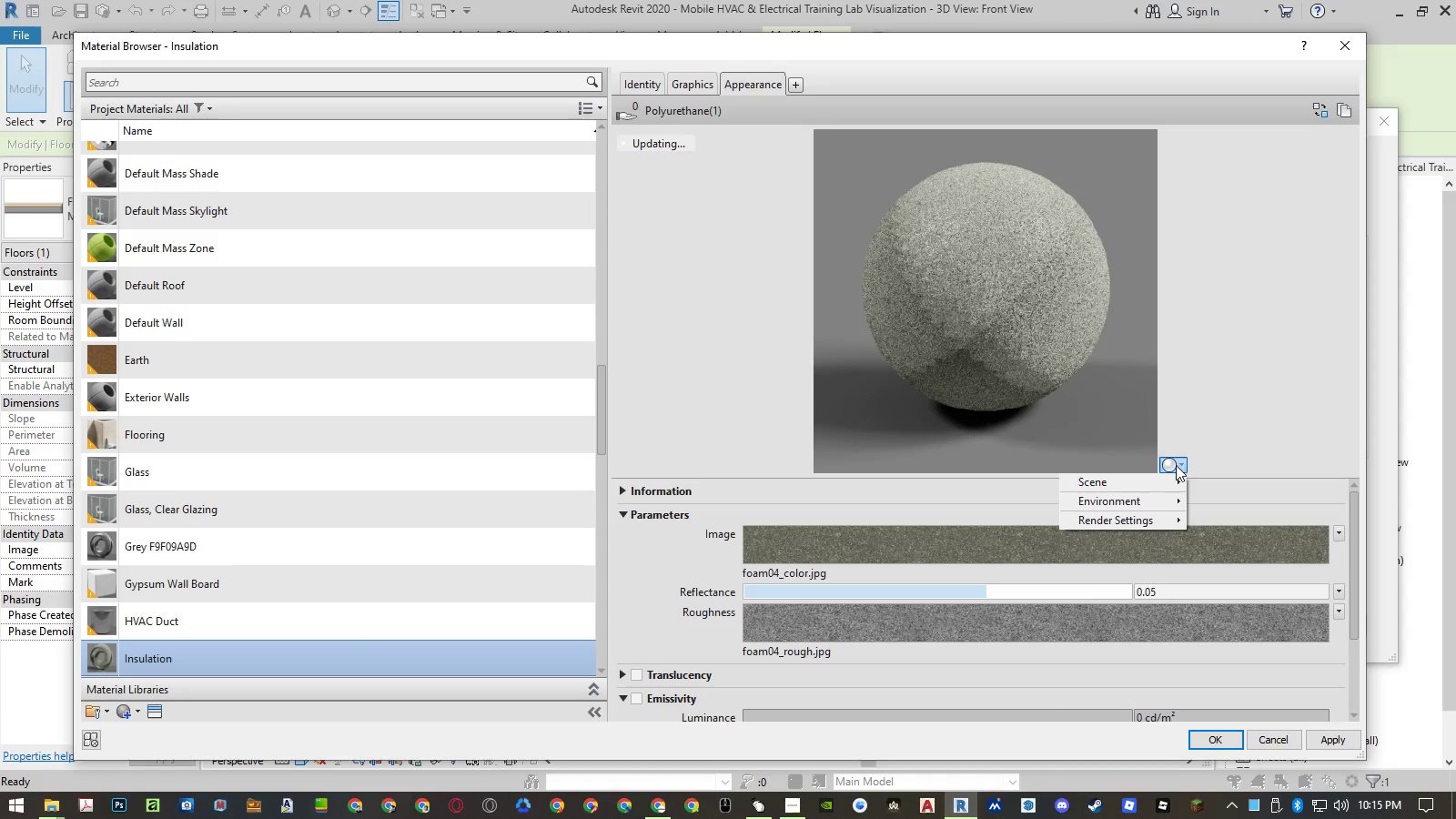 
left_click([1165, 475])
 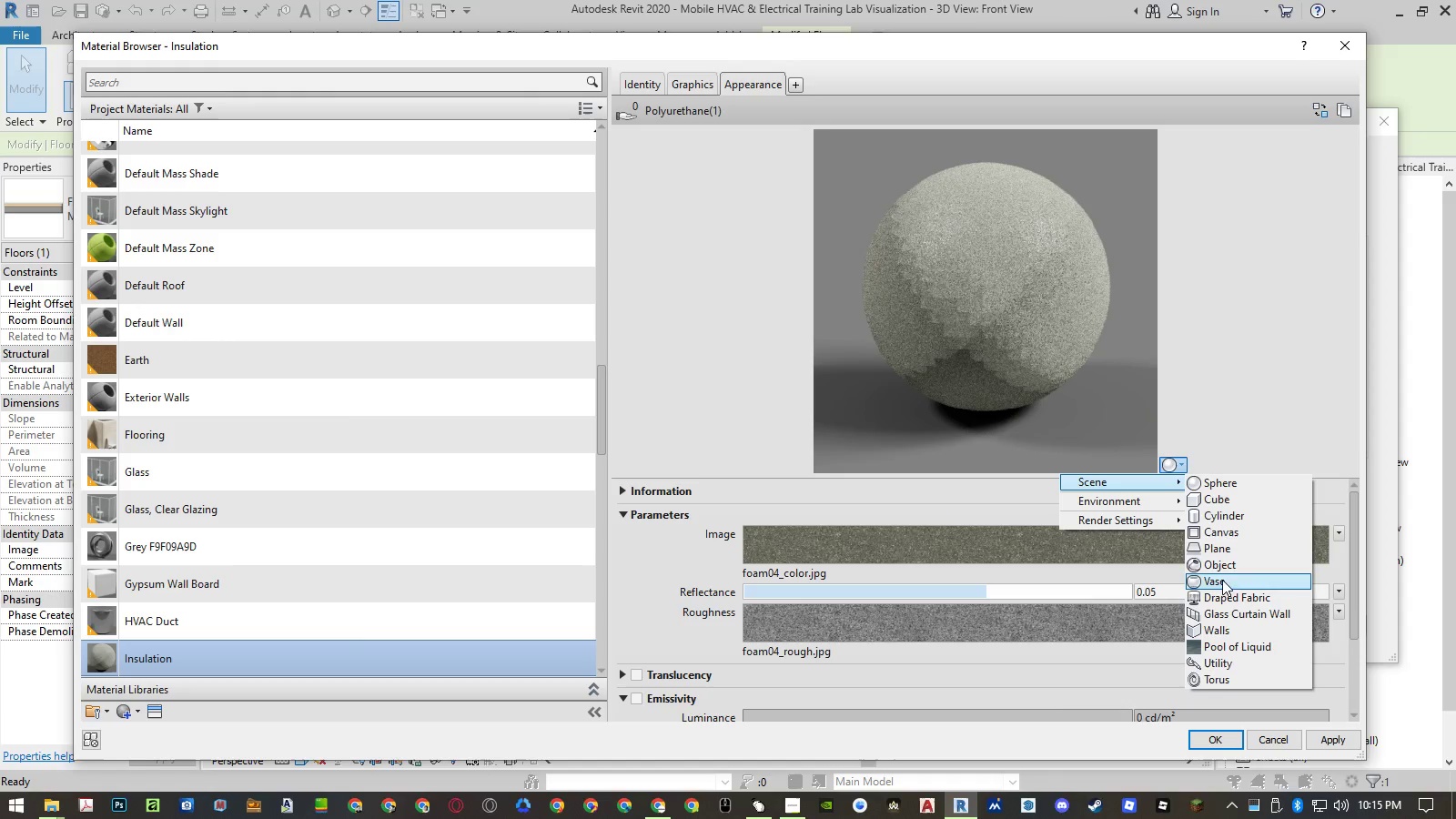 
wait(7.98)
 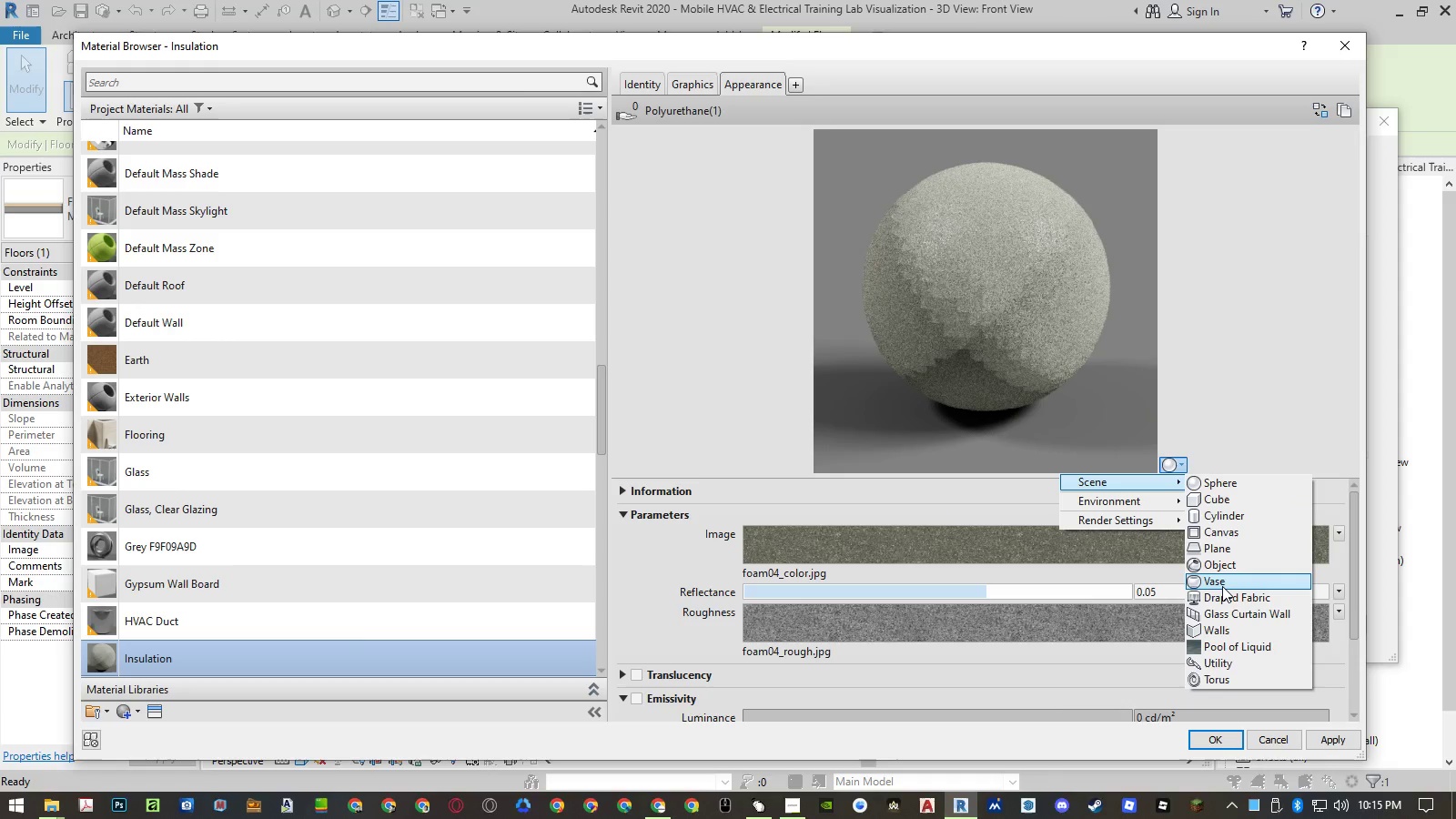 
left_click([1219, 561])
 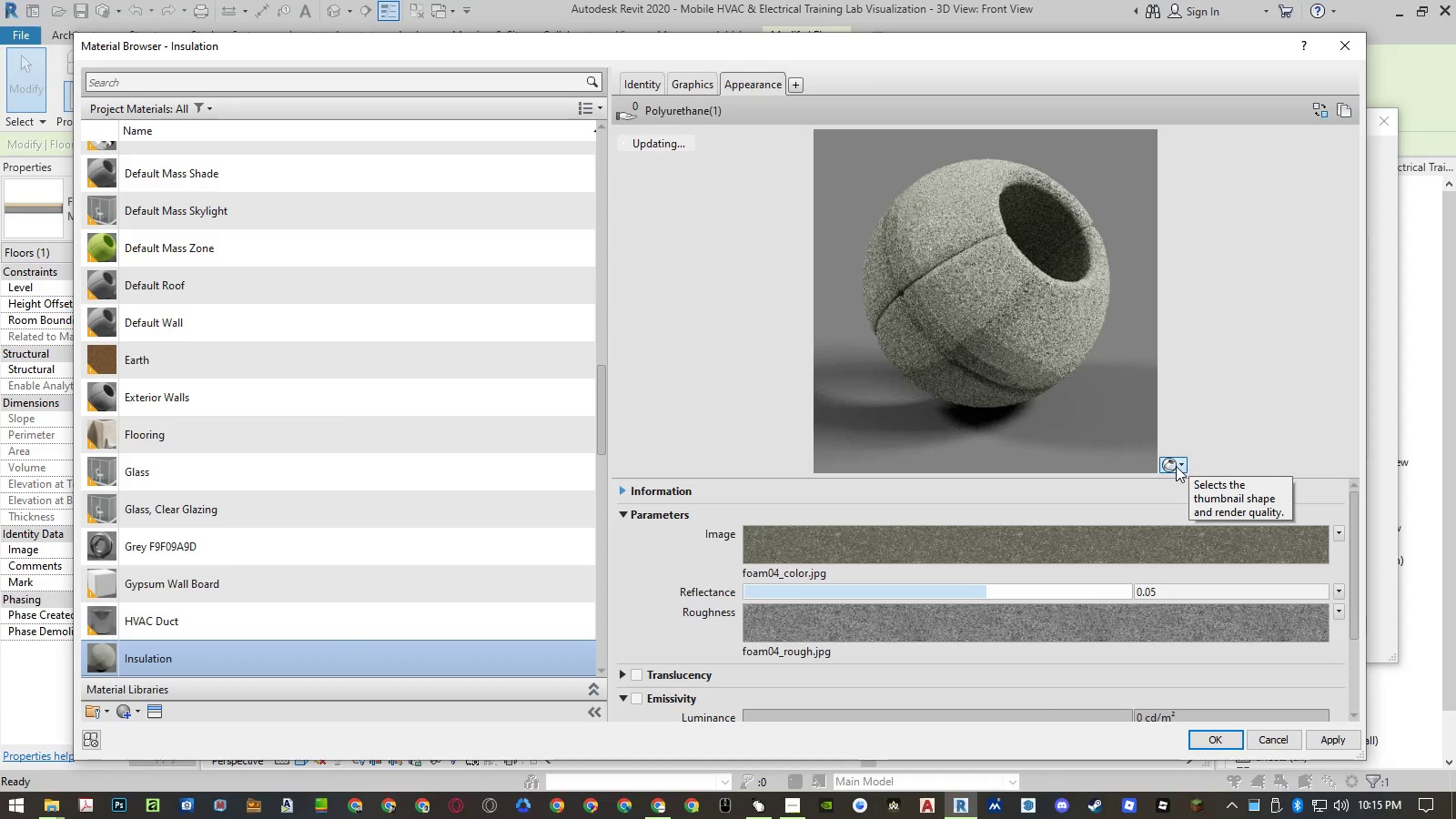 
left_click([1168, 468])
 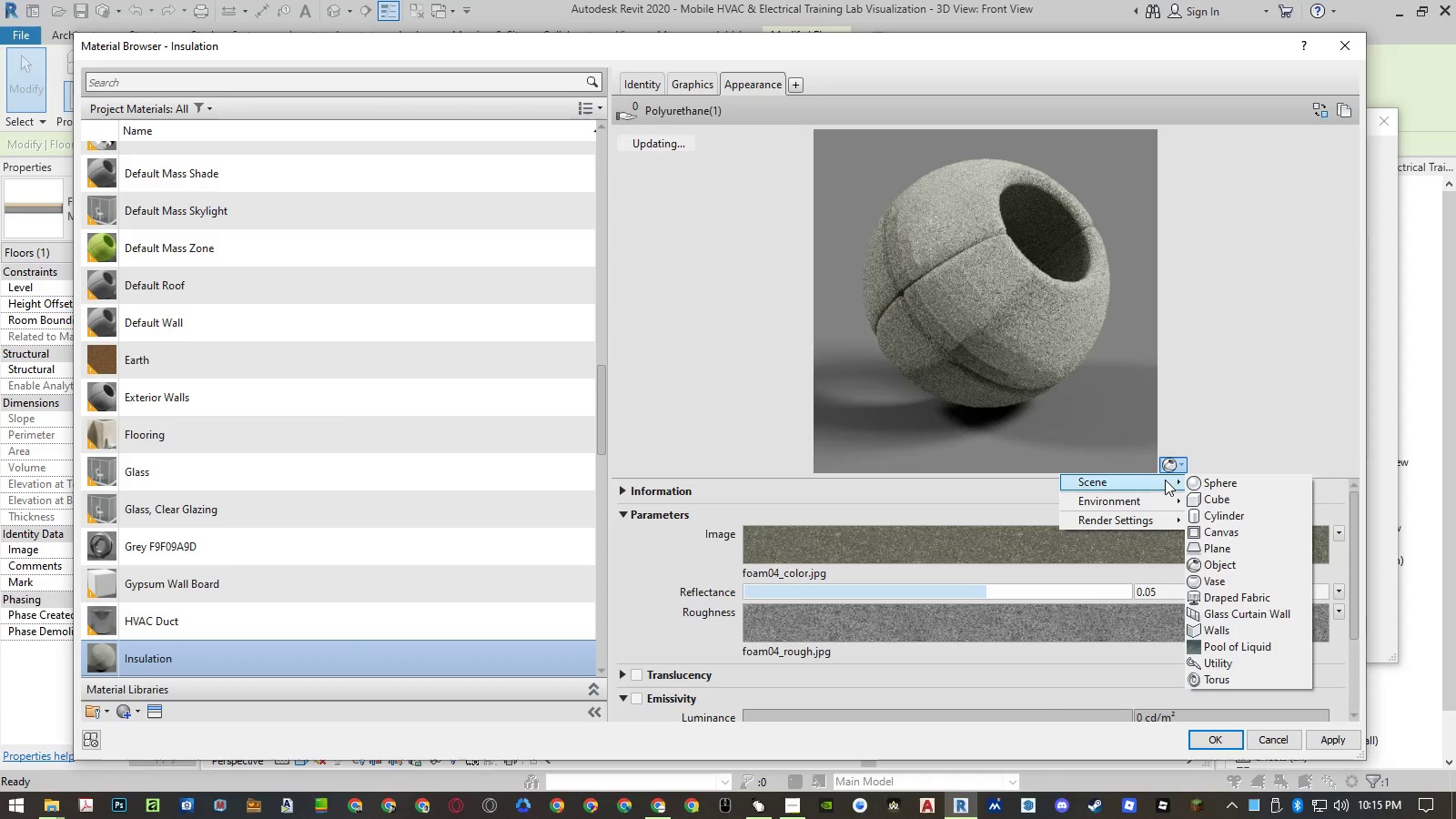 
left_click([1151, 520])
 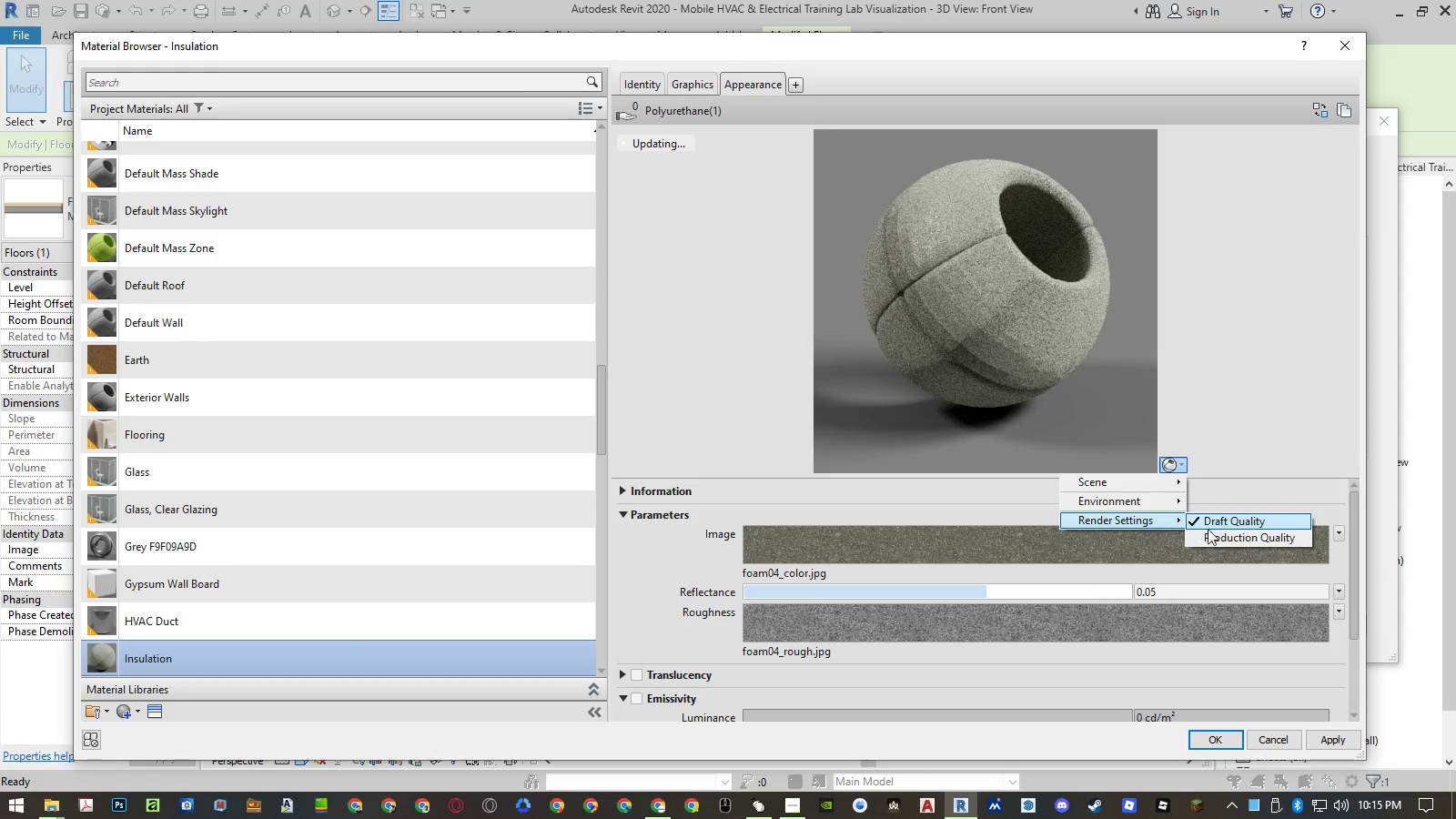 
left_click([1213, 533])
 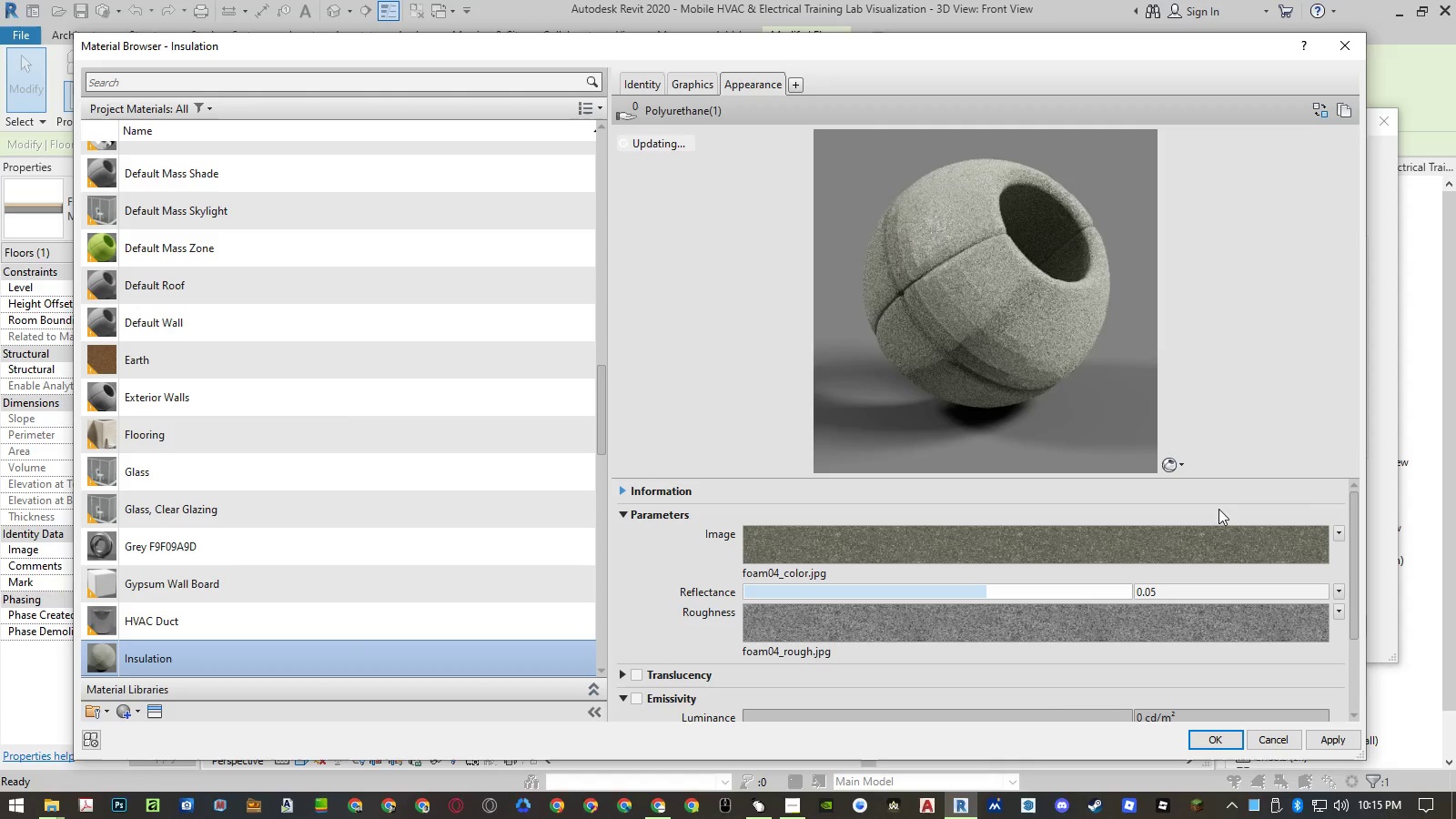 
mouse_move([1237, 432])
 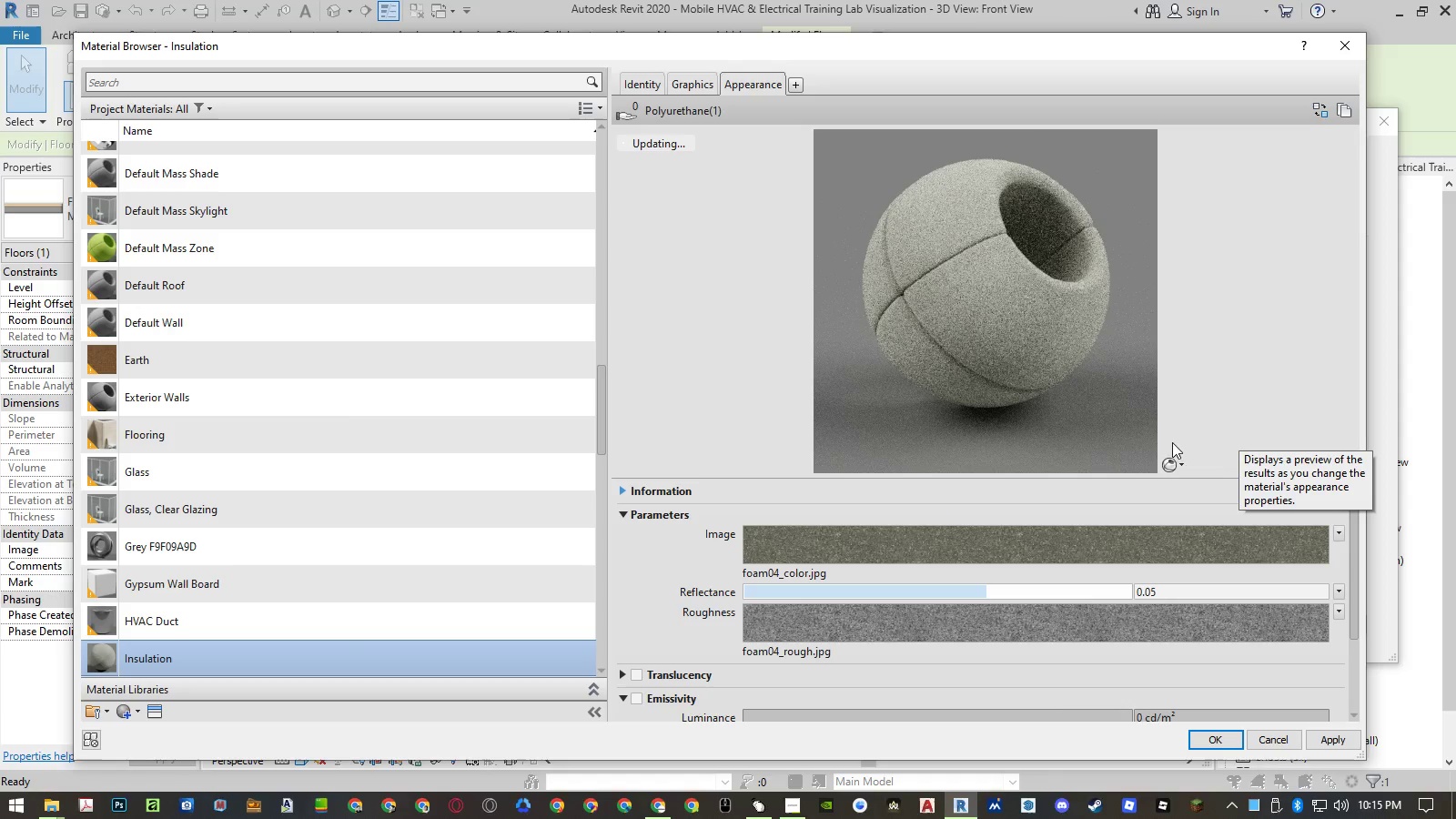 
left_click([1162, 466])
 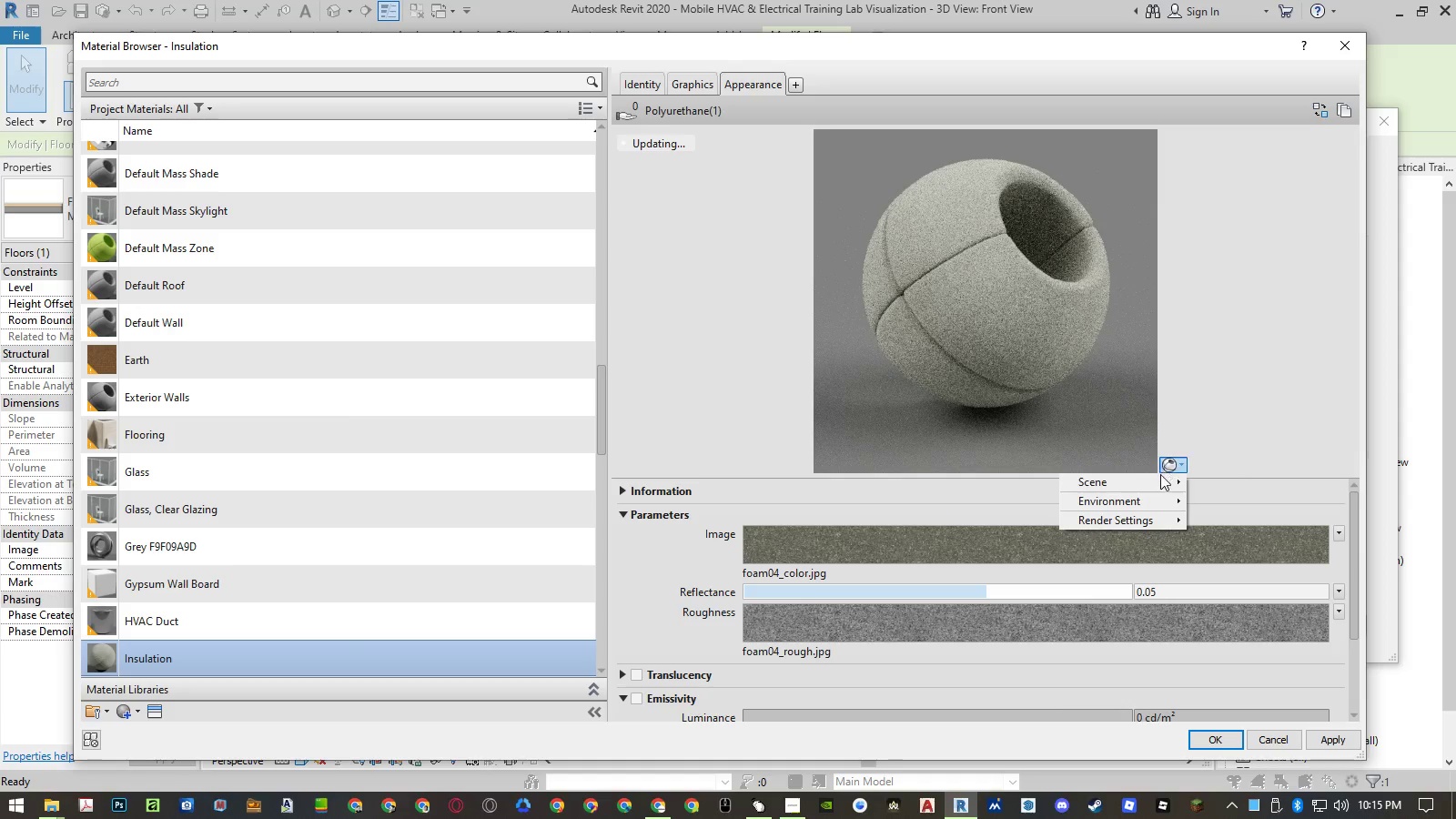 
left_click([1158, 480])
 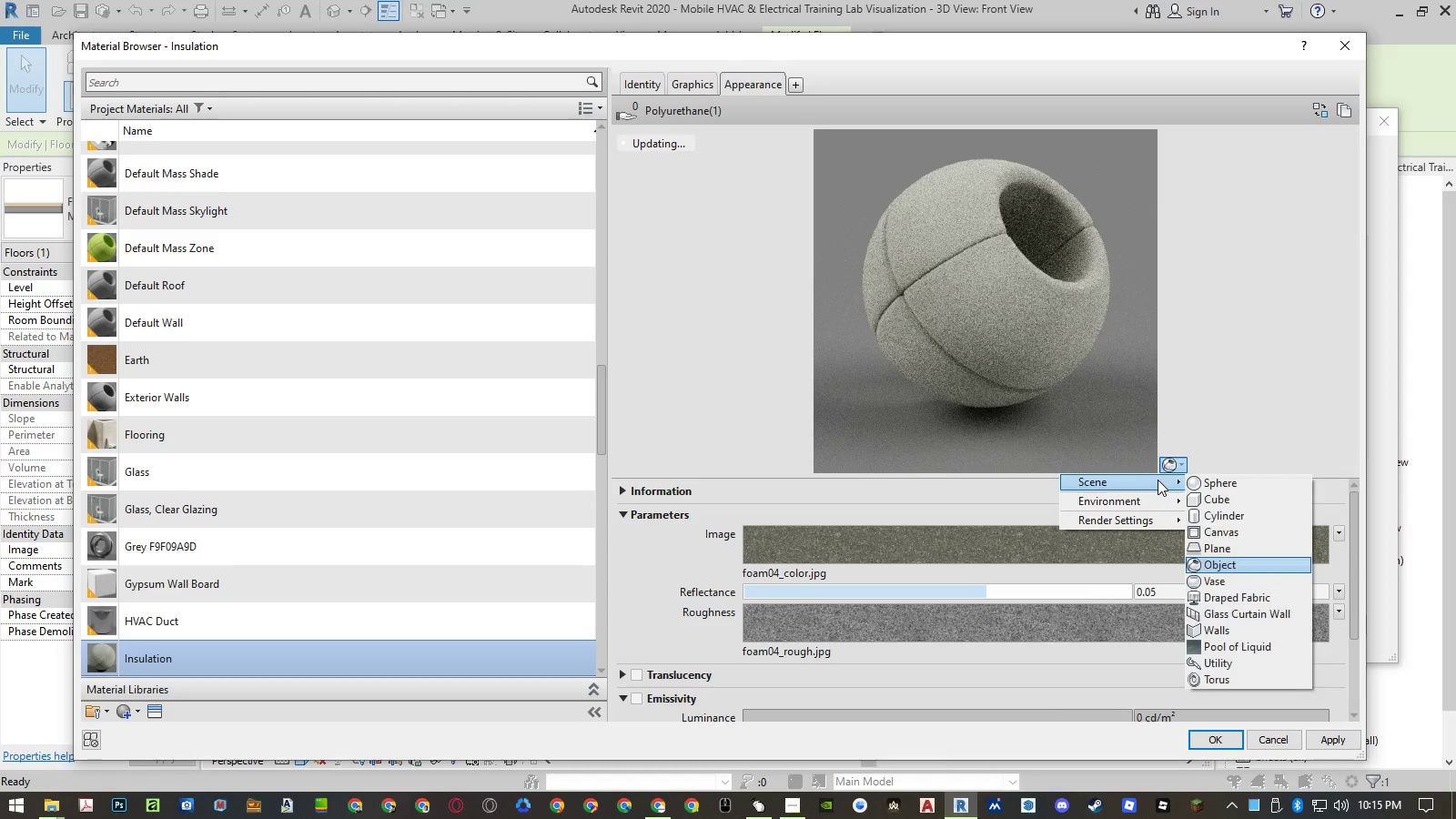 
mouse_move([1198, 484])
 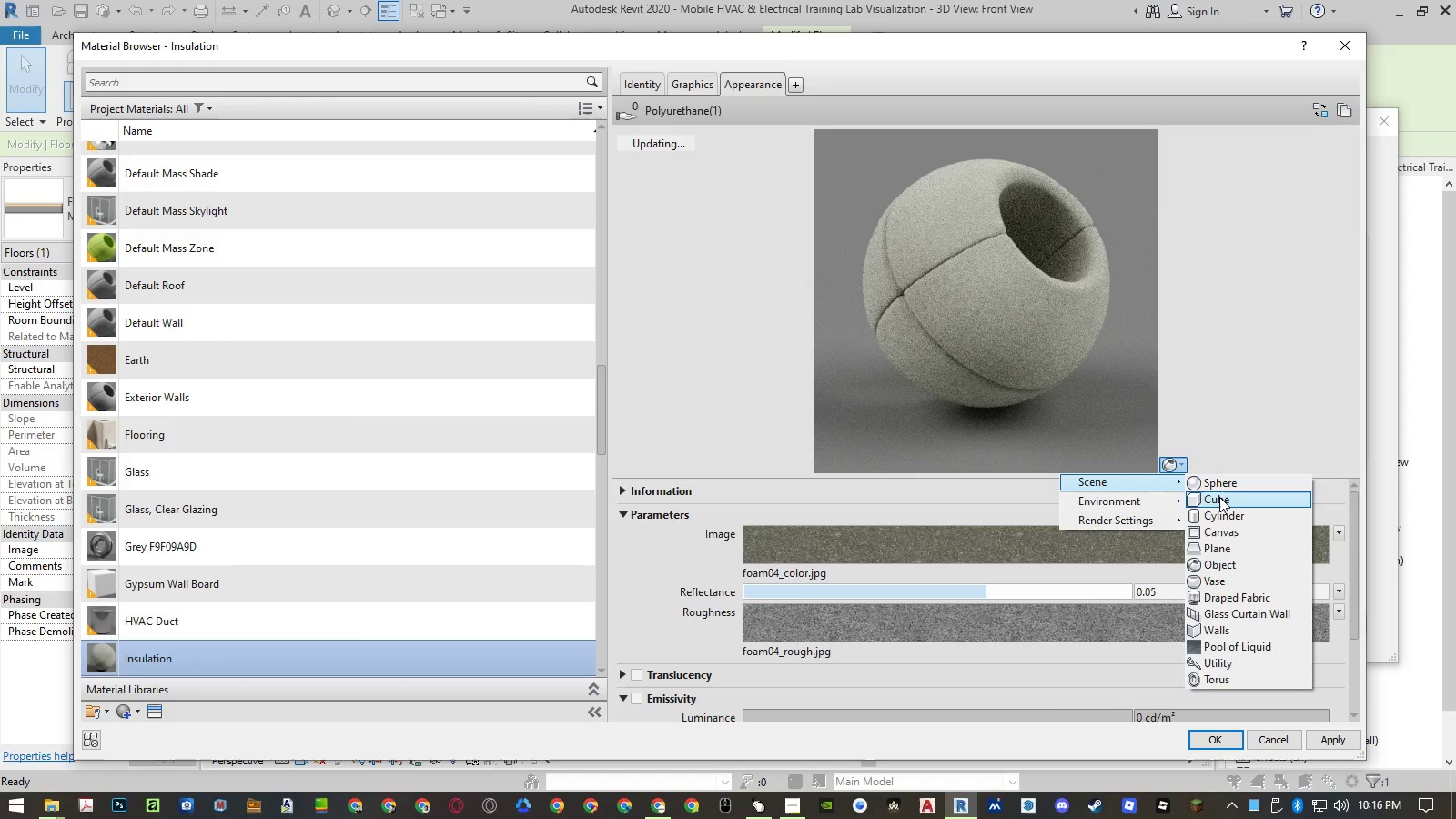 
left_click([1224, 420])
 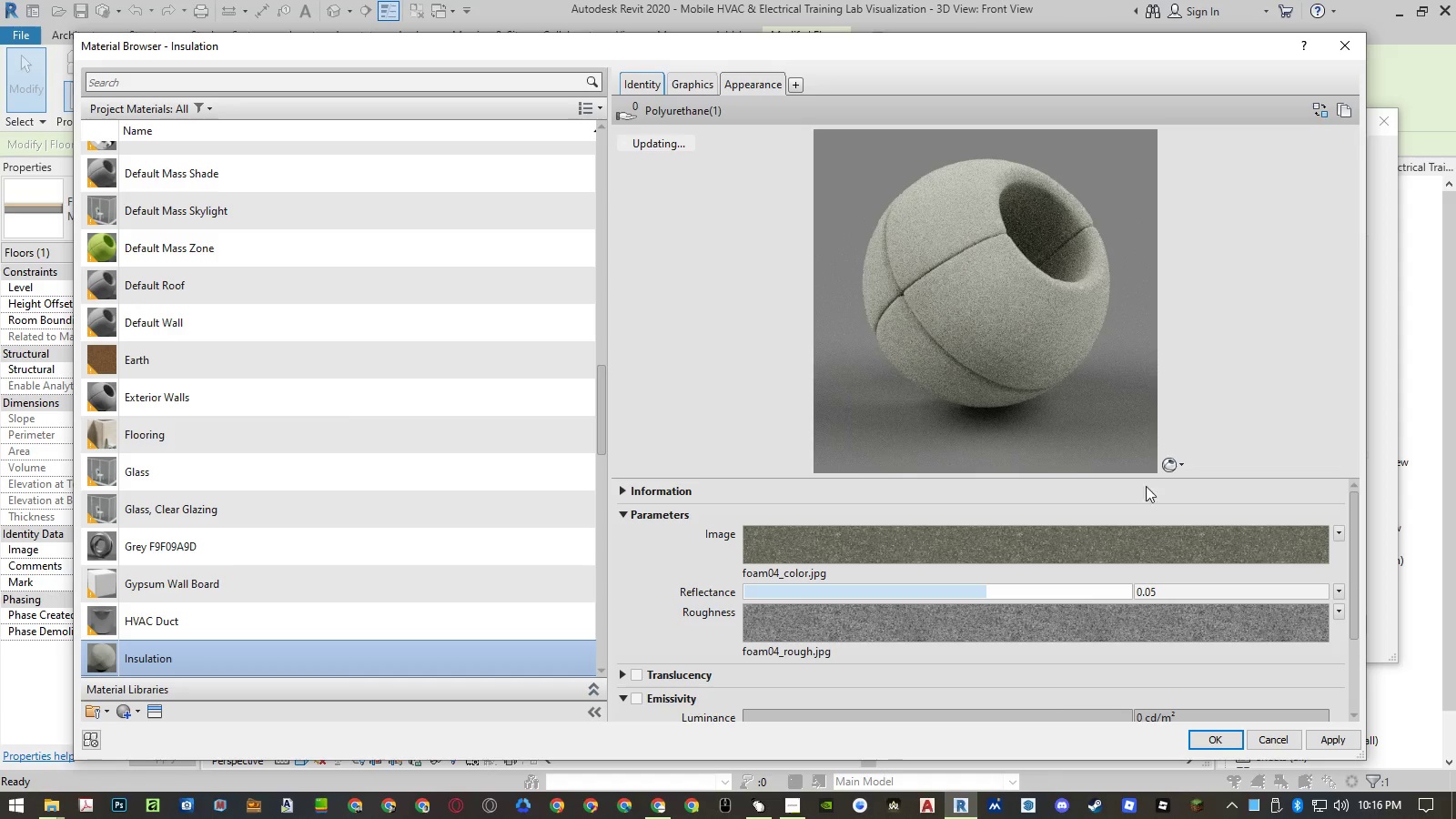 
left_click([1175, 467])
 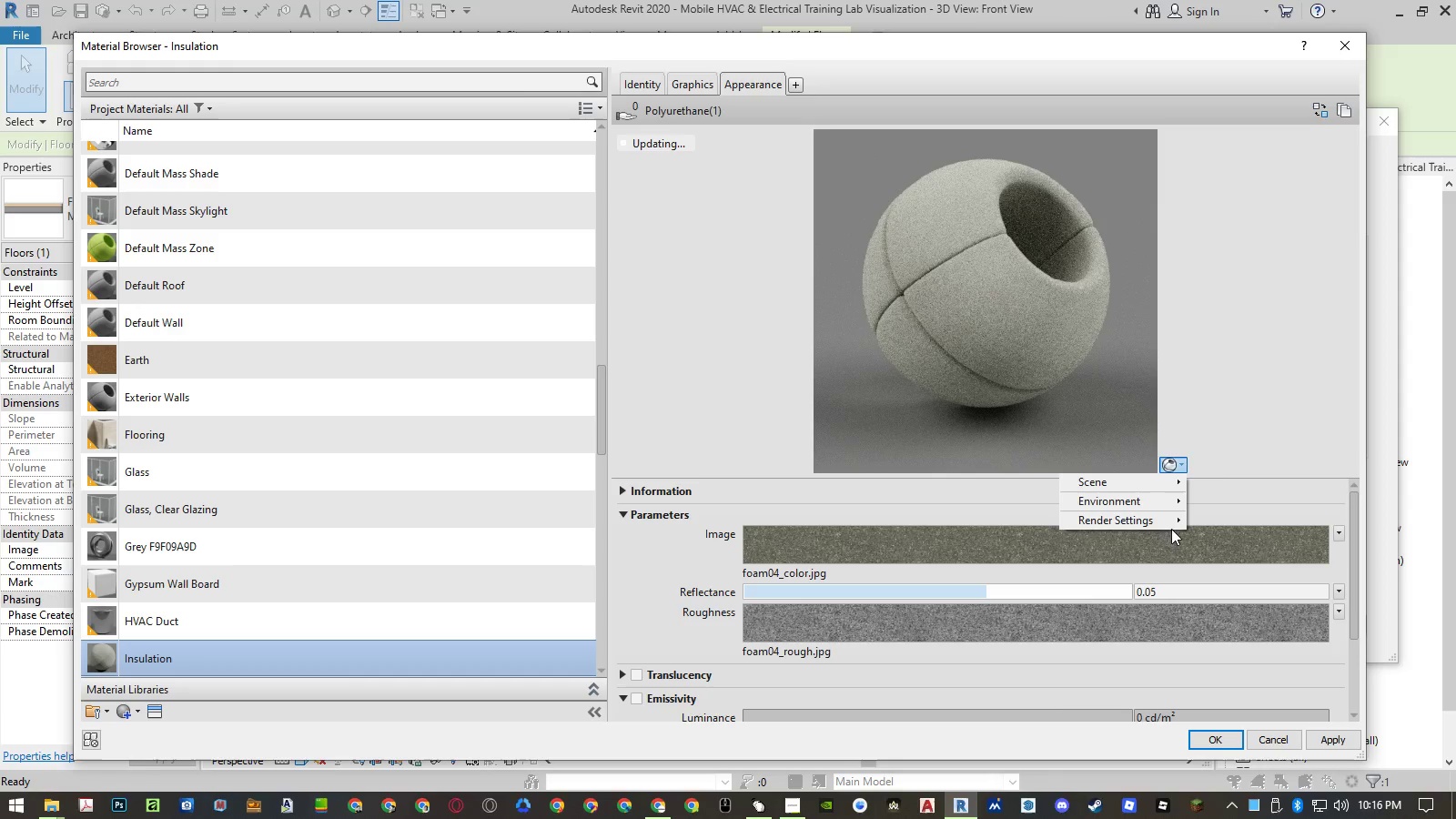 
left_click([1170, 525])
 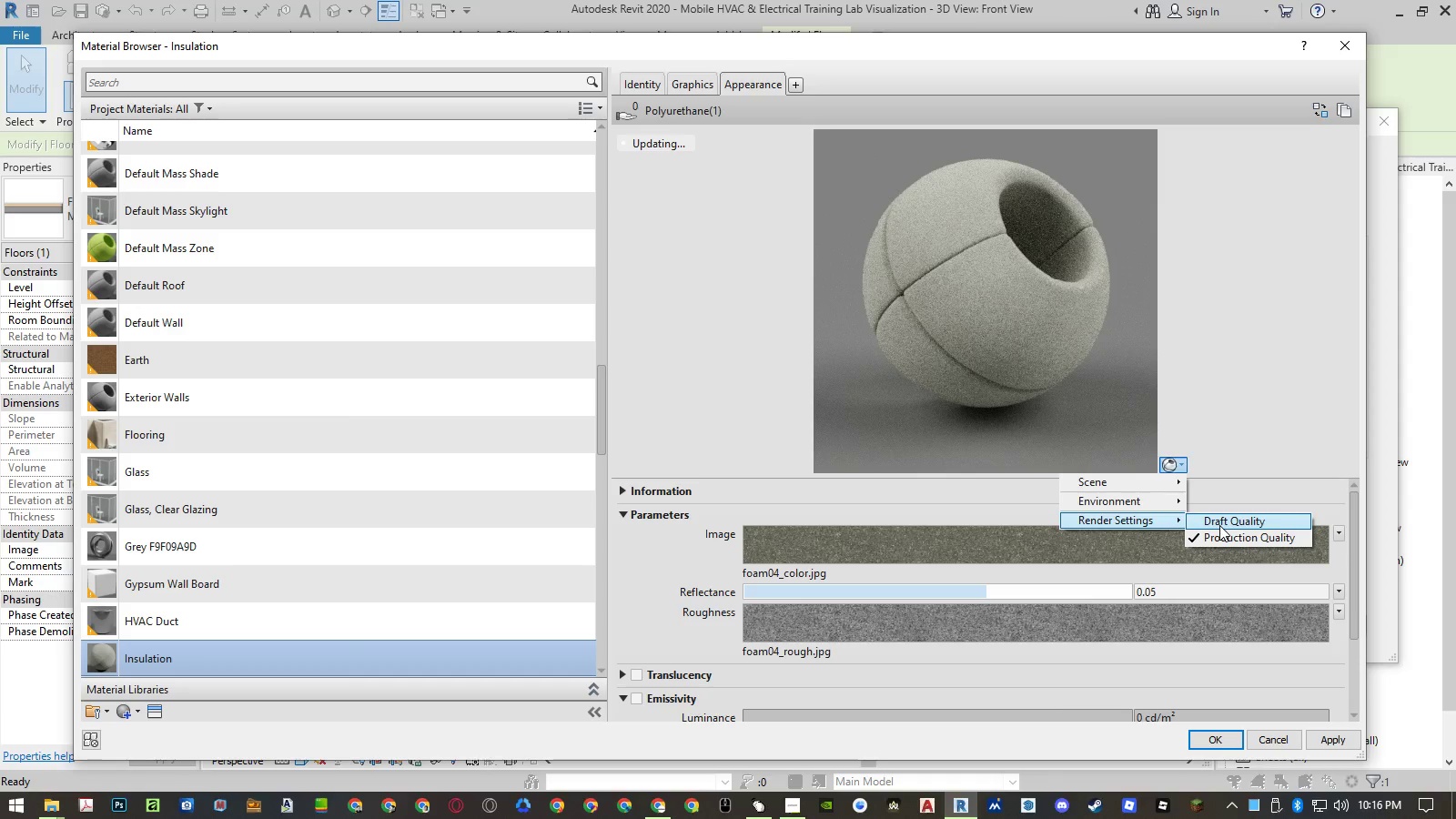 
left_click([1219, 525])
 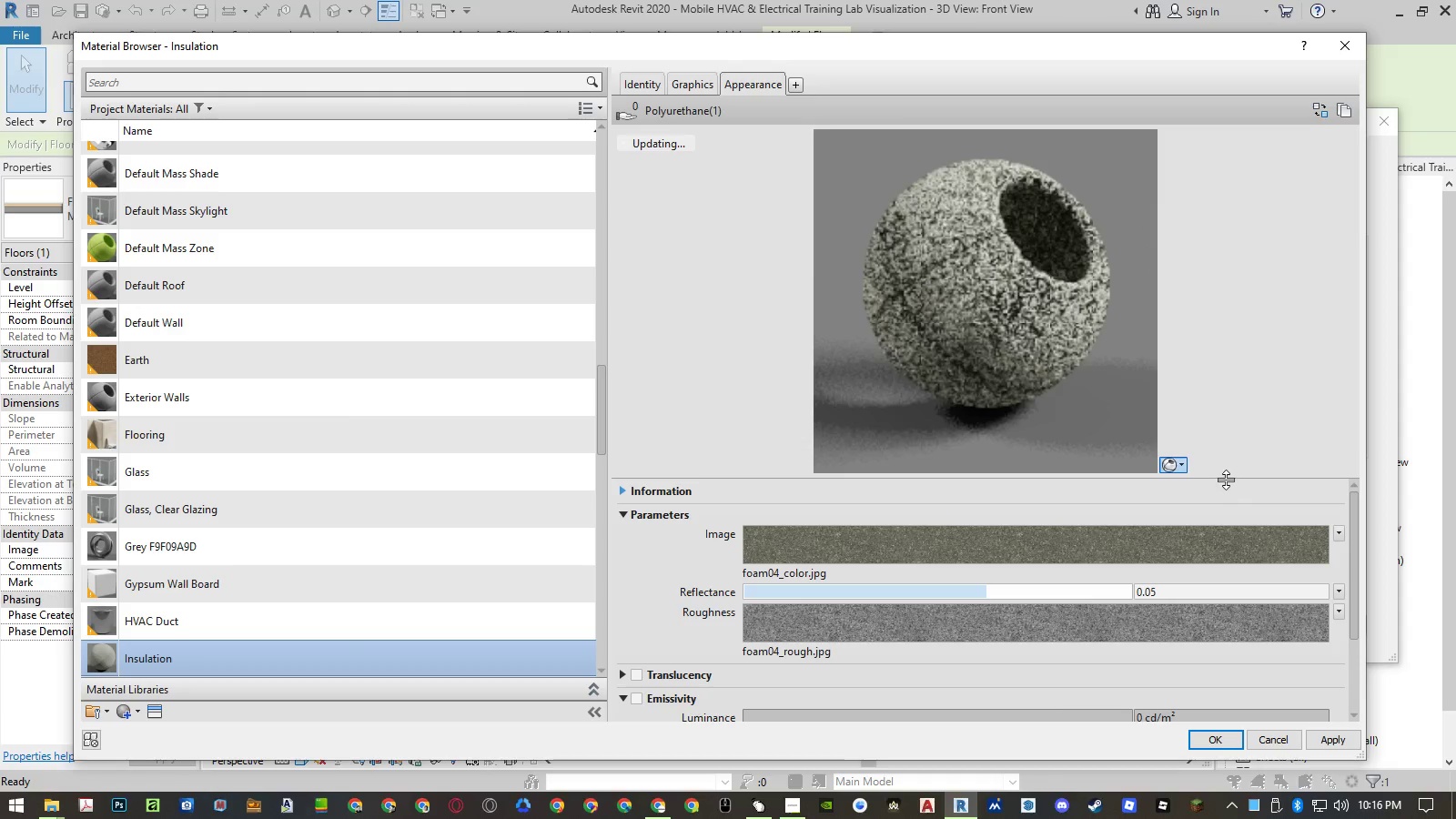 
left_click_drag(start_coordinate=[1226, 480], to_coordinate=[1250, 318])
 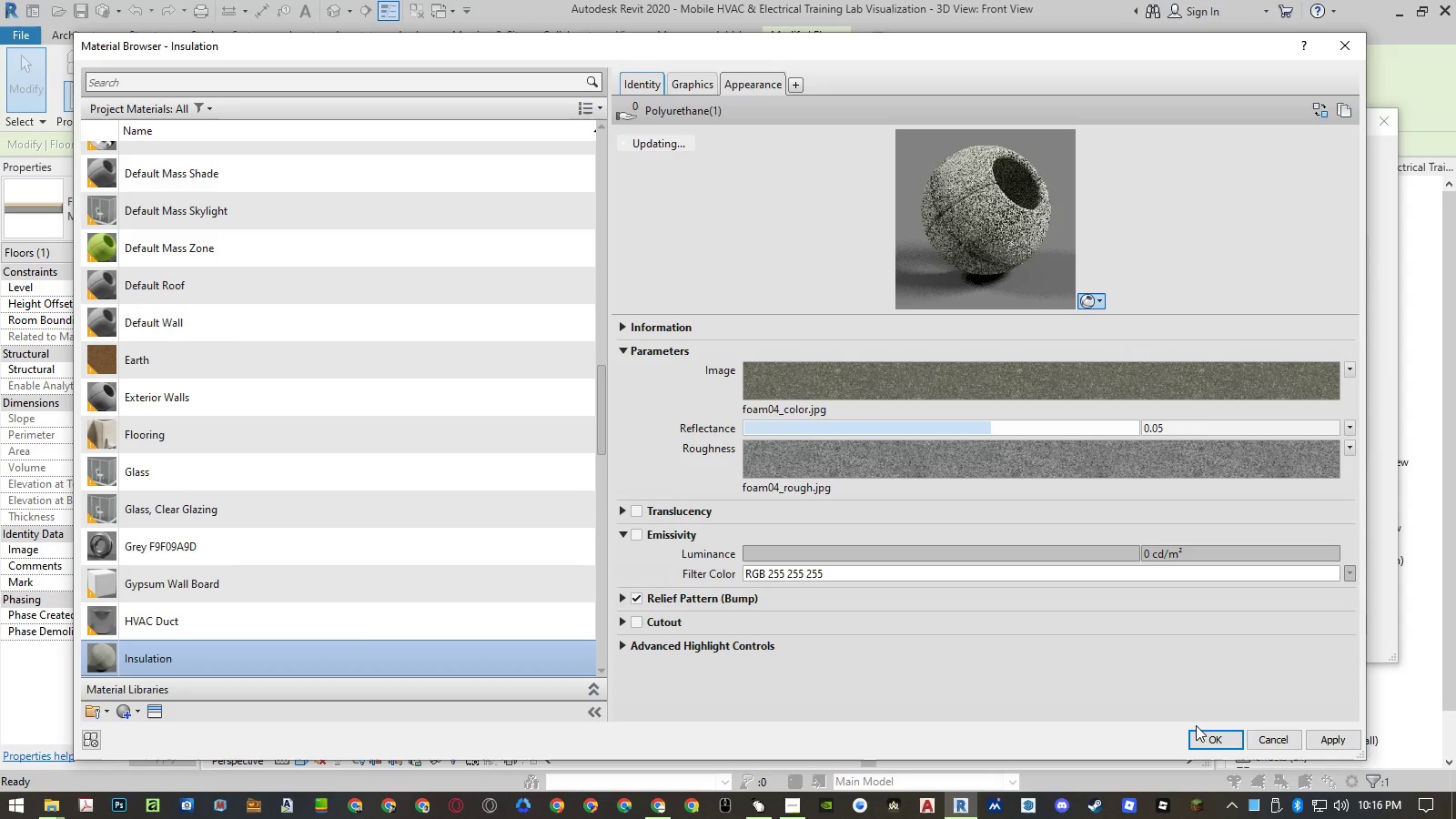 
left_click([1203, 741])
 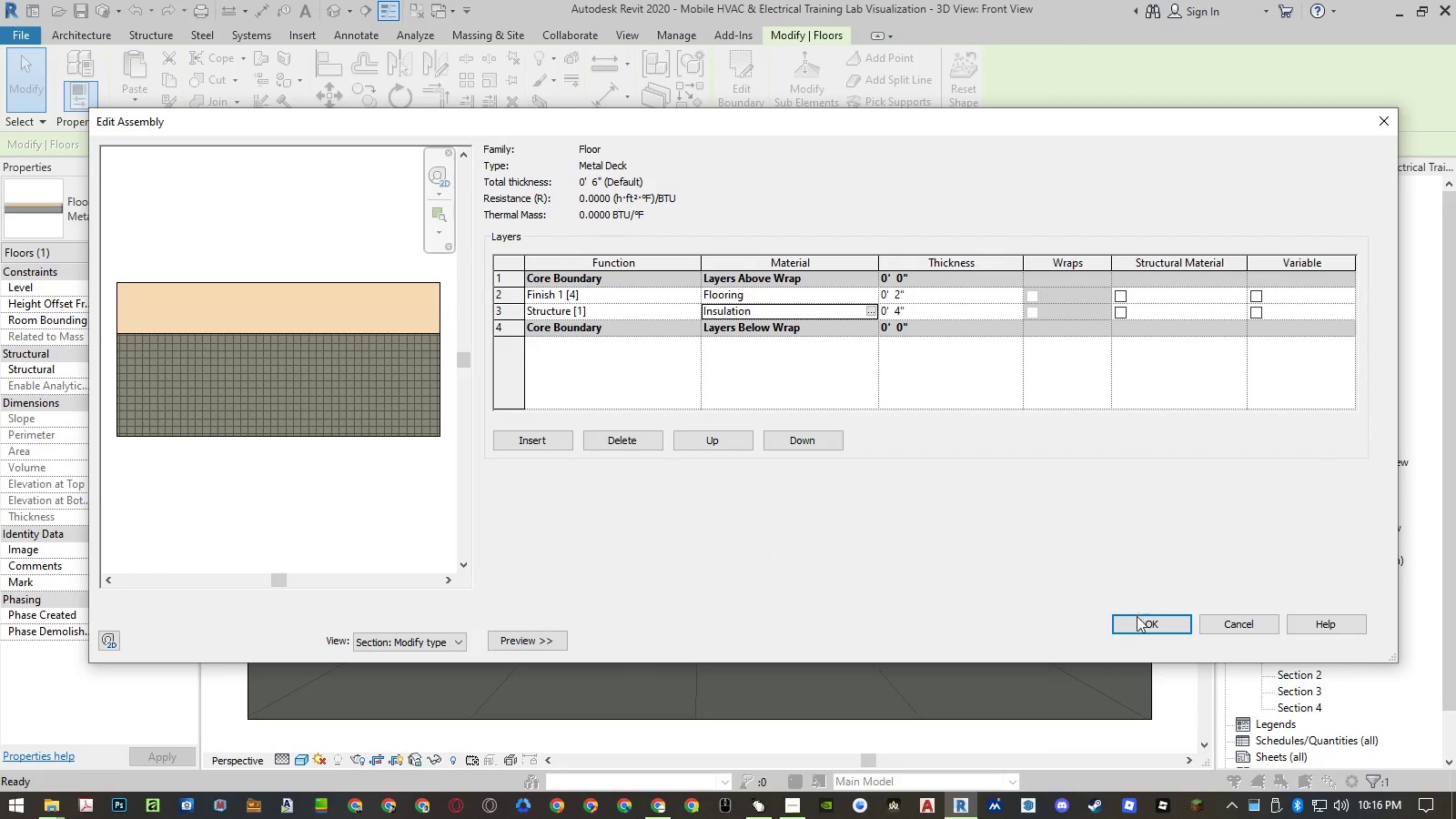 
left_click([1138, 622])
 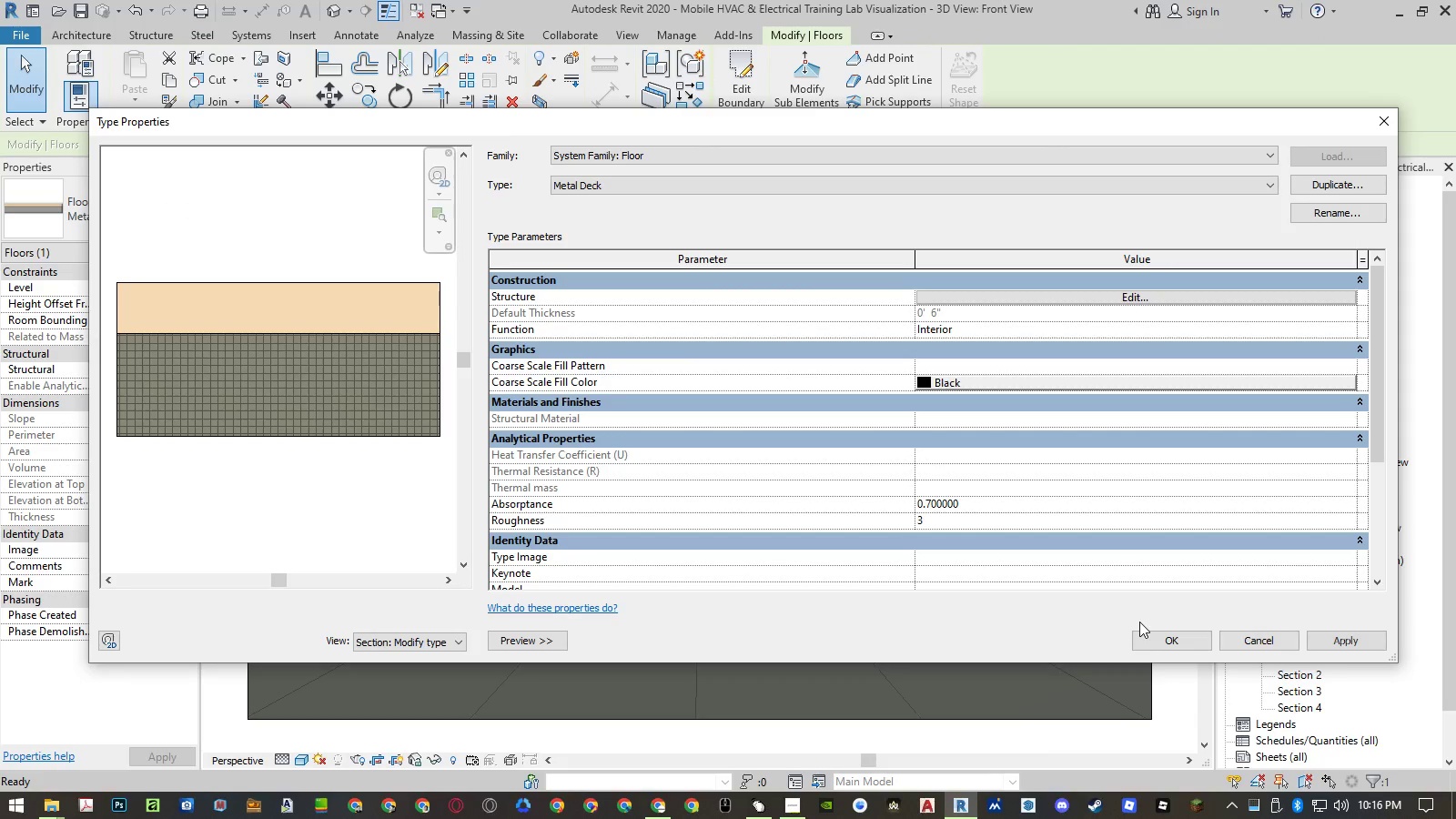 
left_click([1144, 637])
 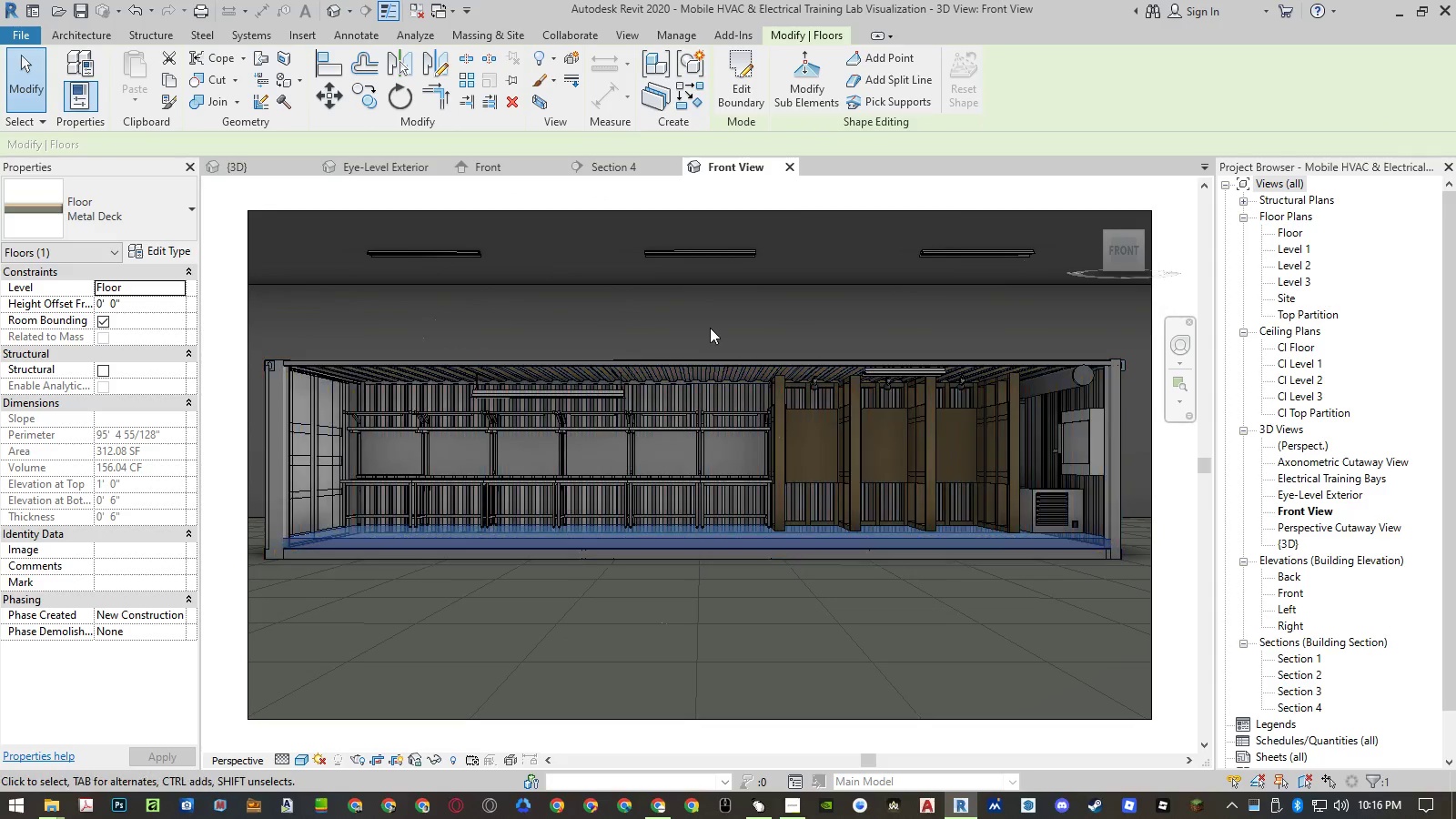 
left_click([709, 324])
 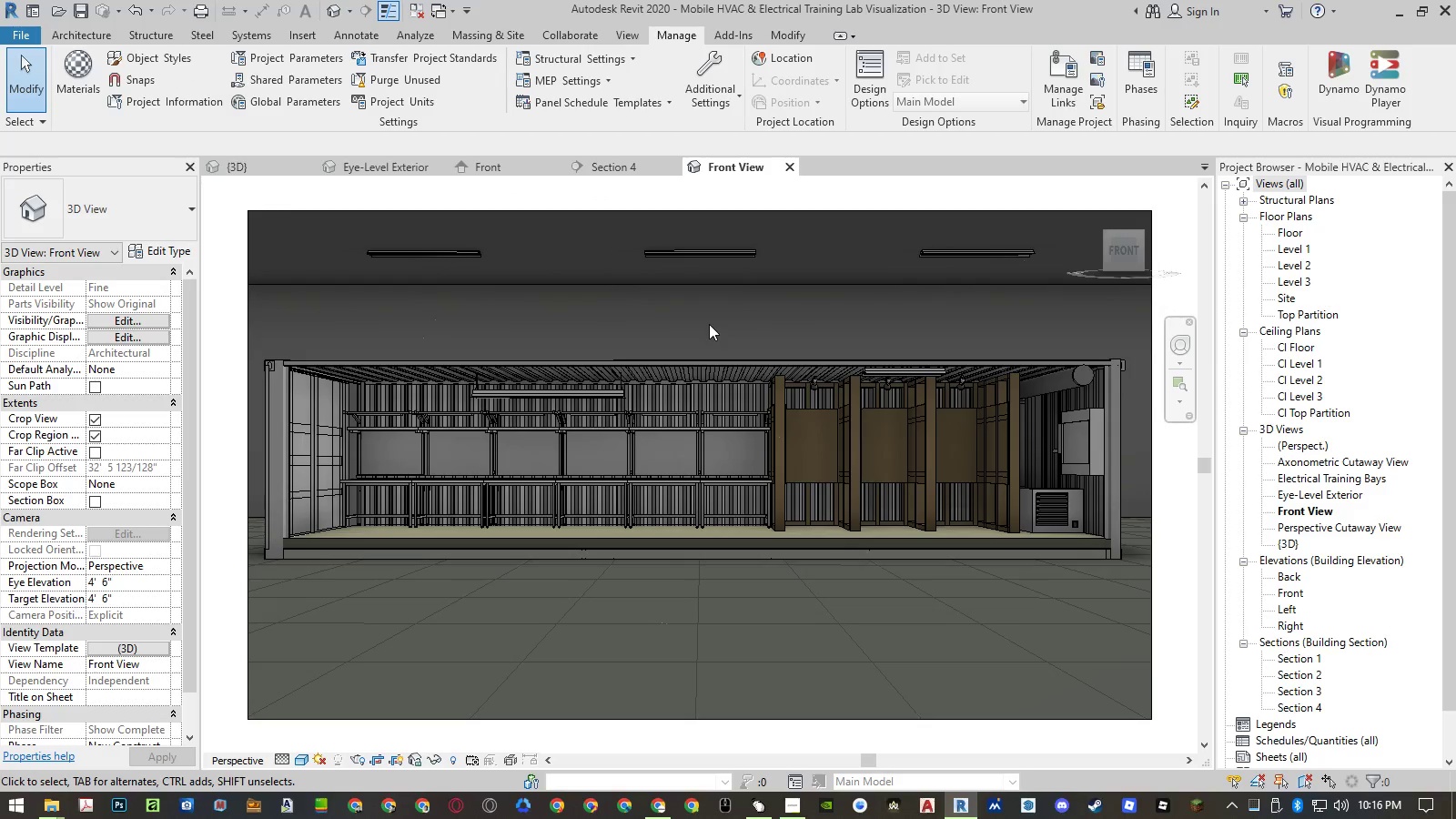 
wait(14.17)
 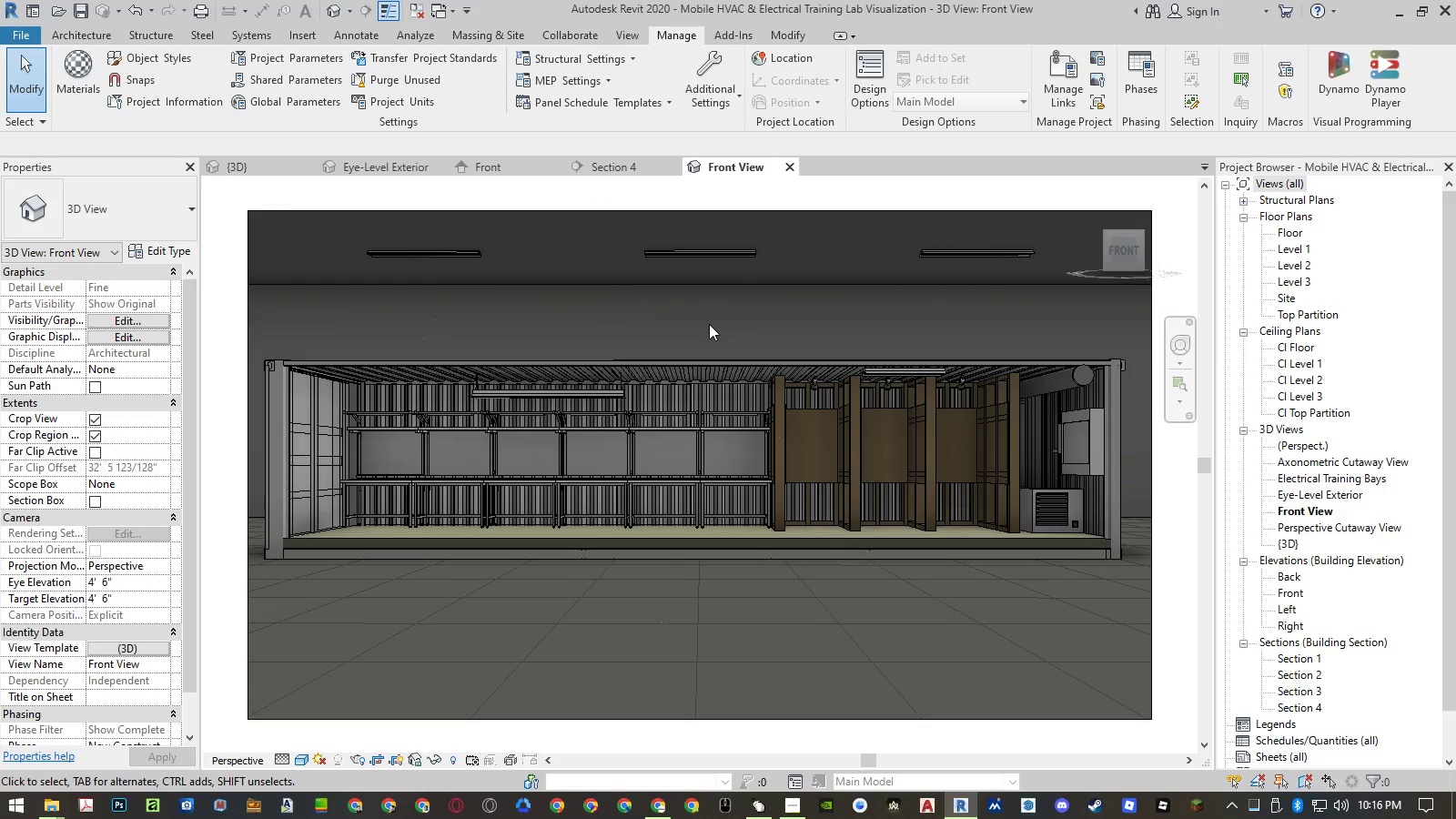 
left_click([791, 166])
 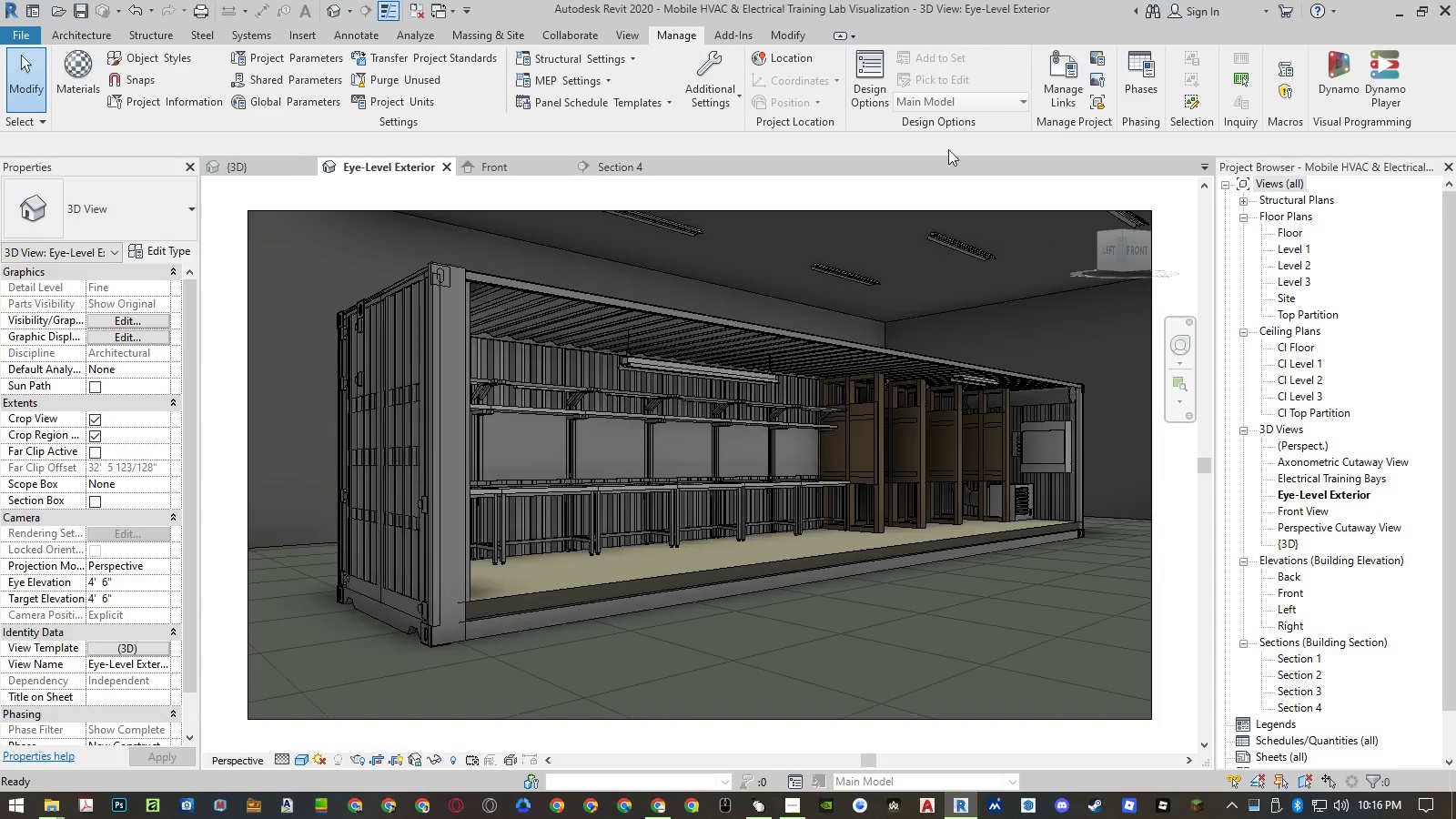 
wait(5.48)
 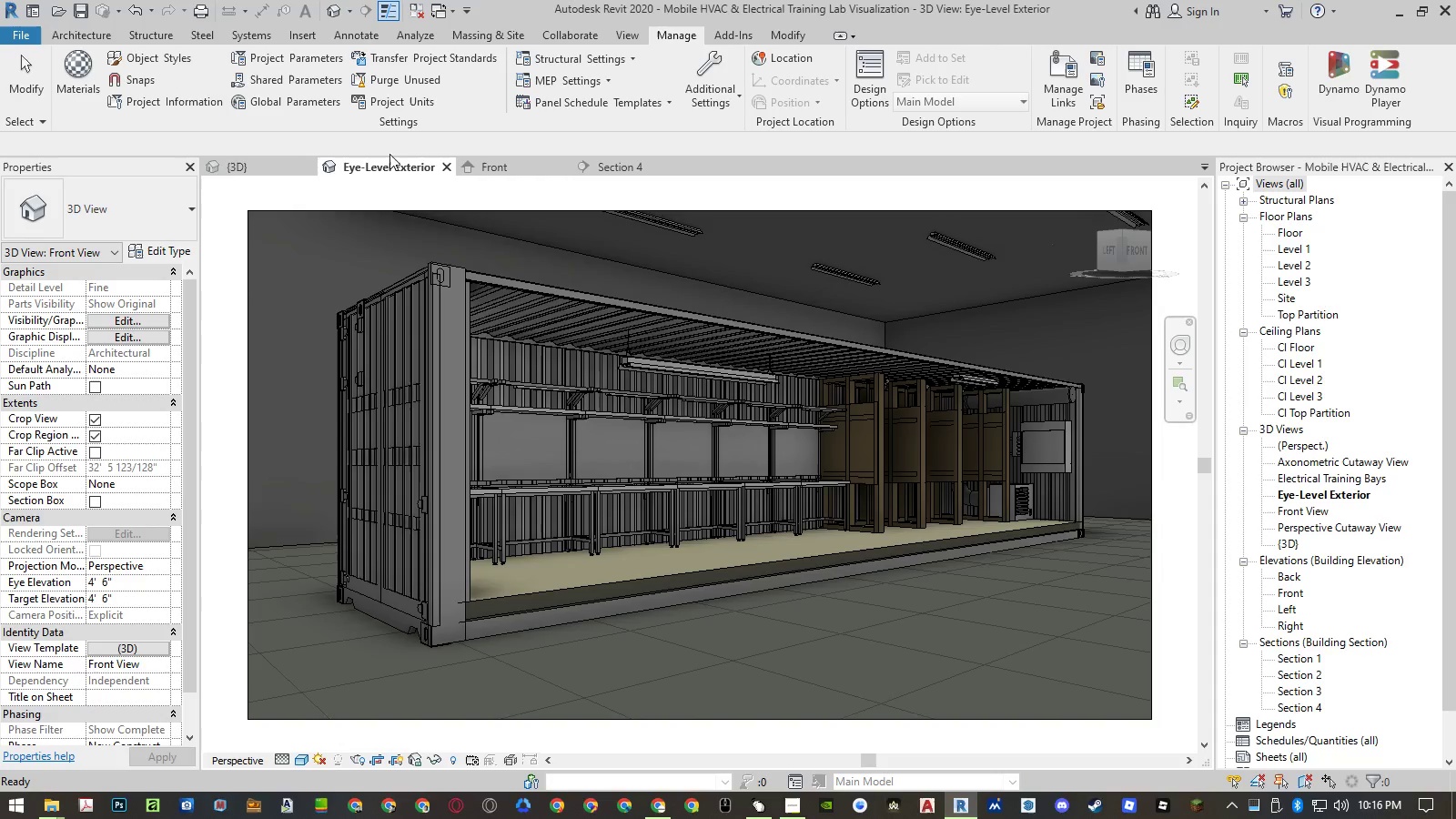 
left_click([638, 34])
 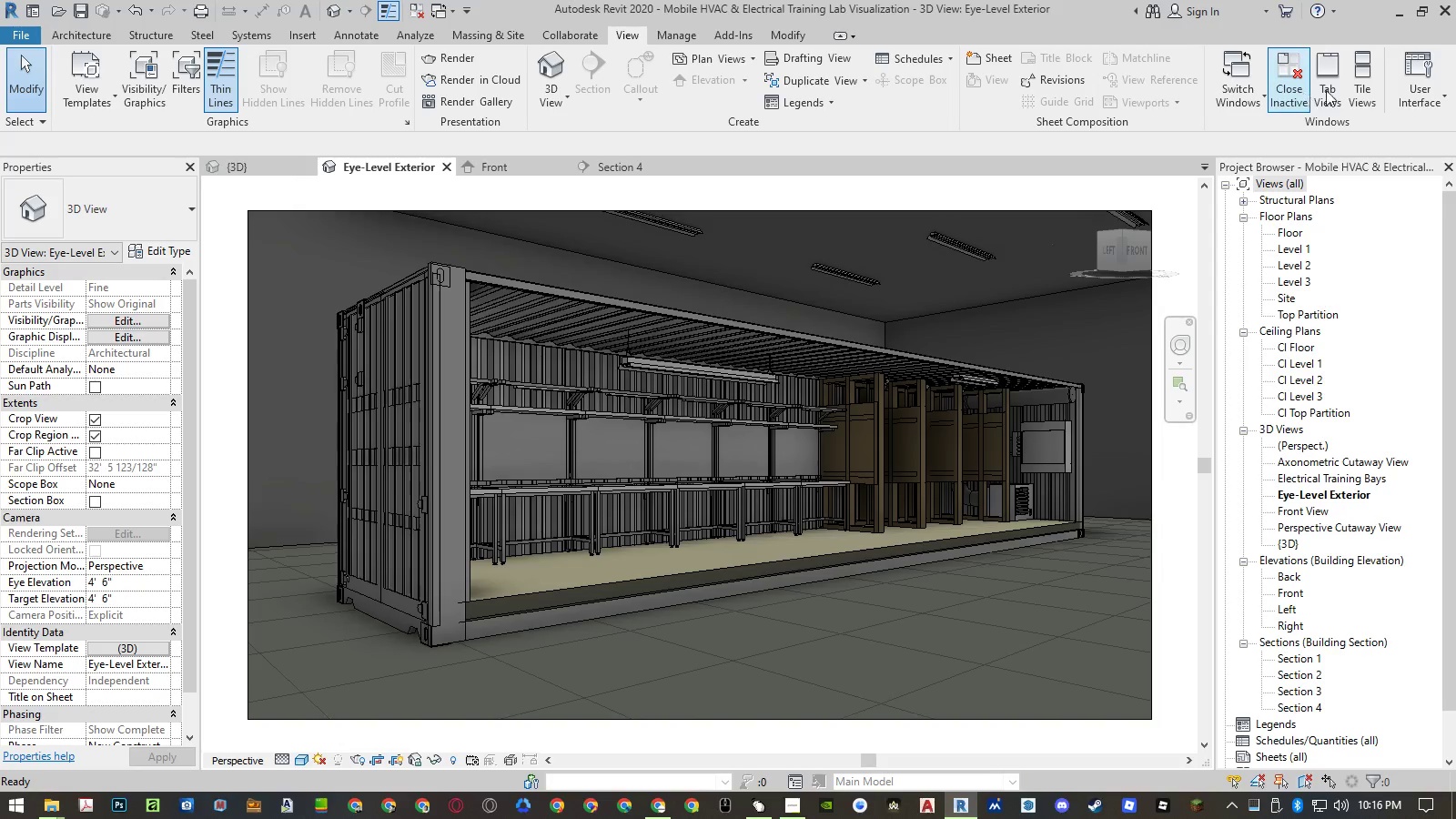 
left_click([1358, 88])
 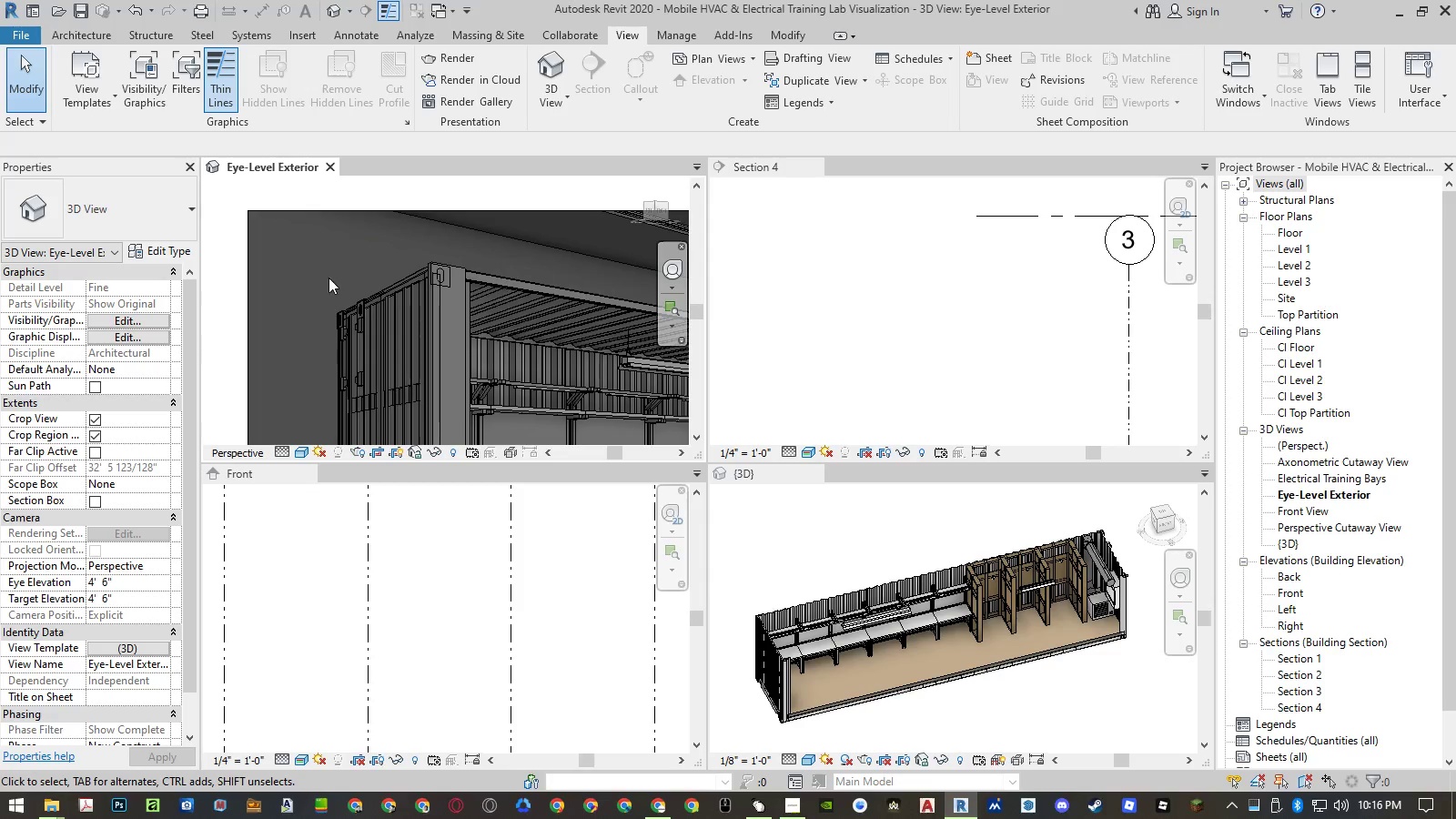 
left_click([226, 277])
 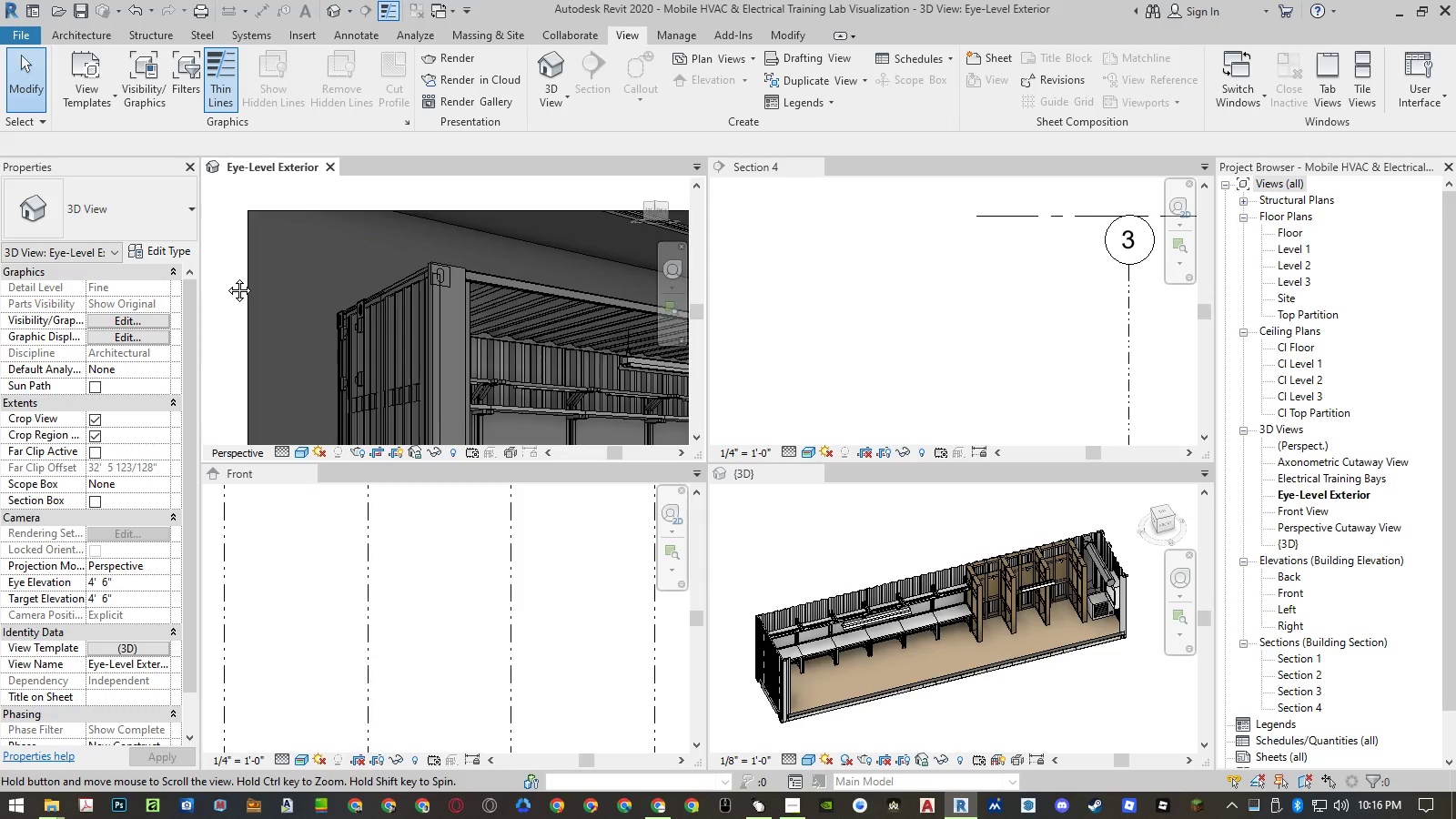 
double_click([226, 277])
 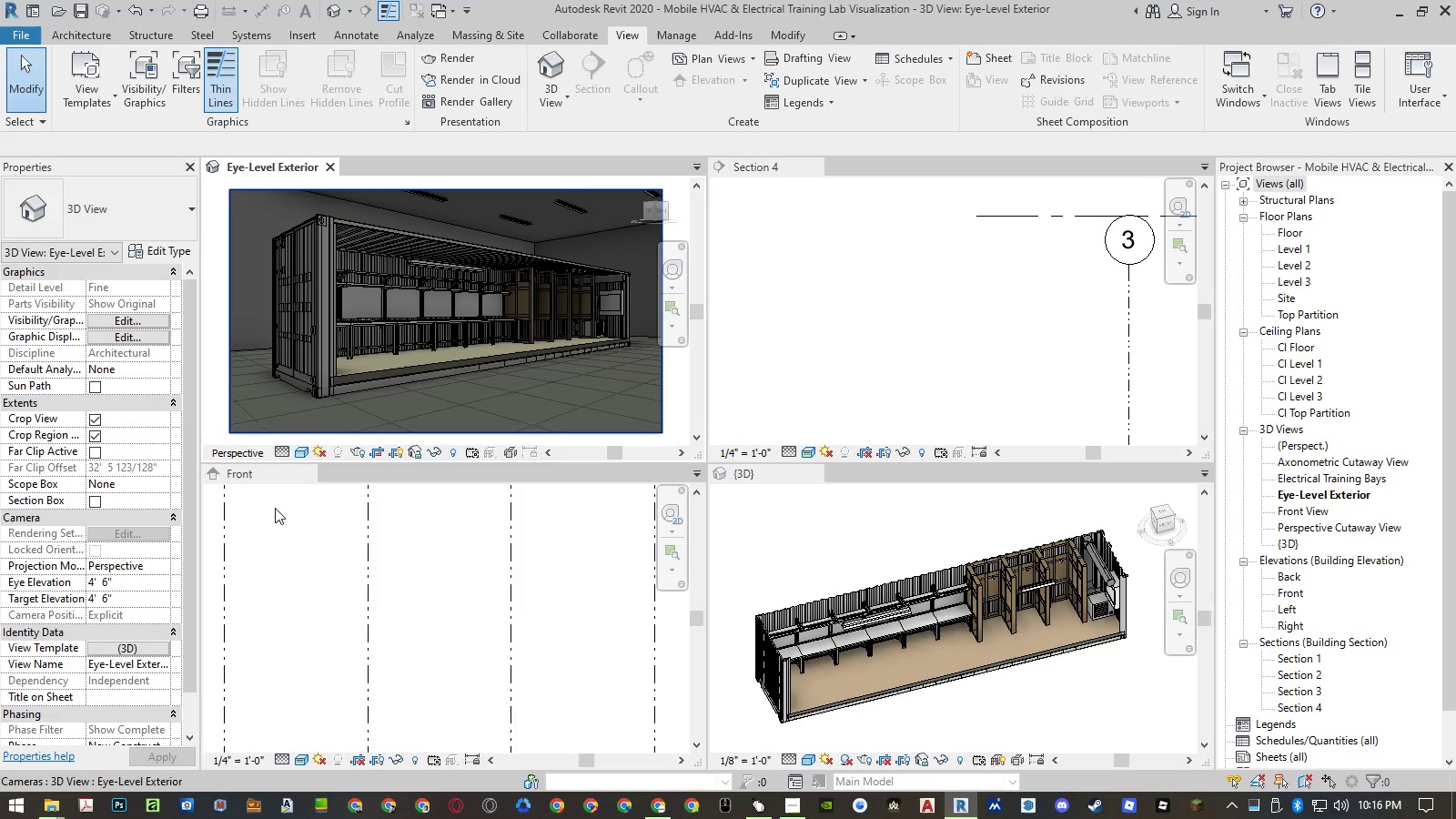 
double_click([275, 508])
 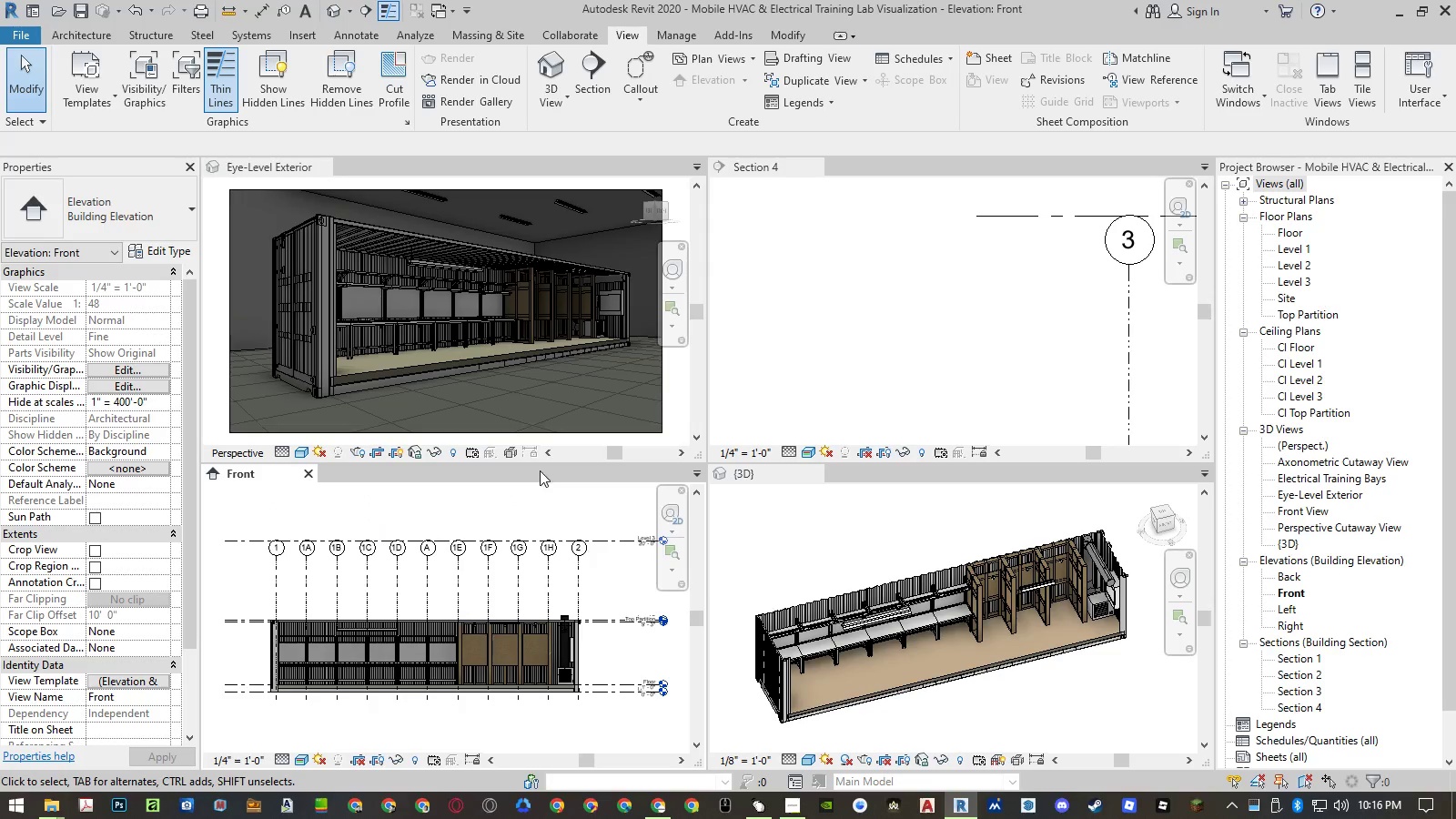 
double_click([798, 339])
 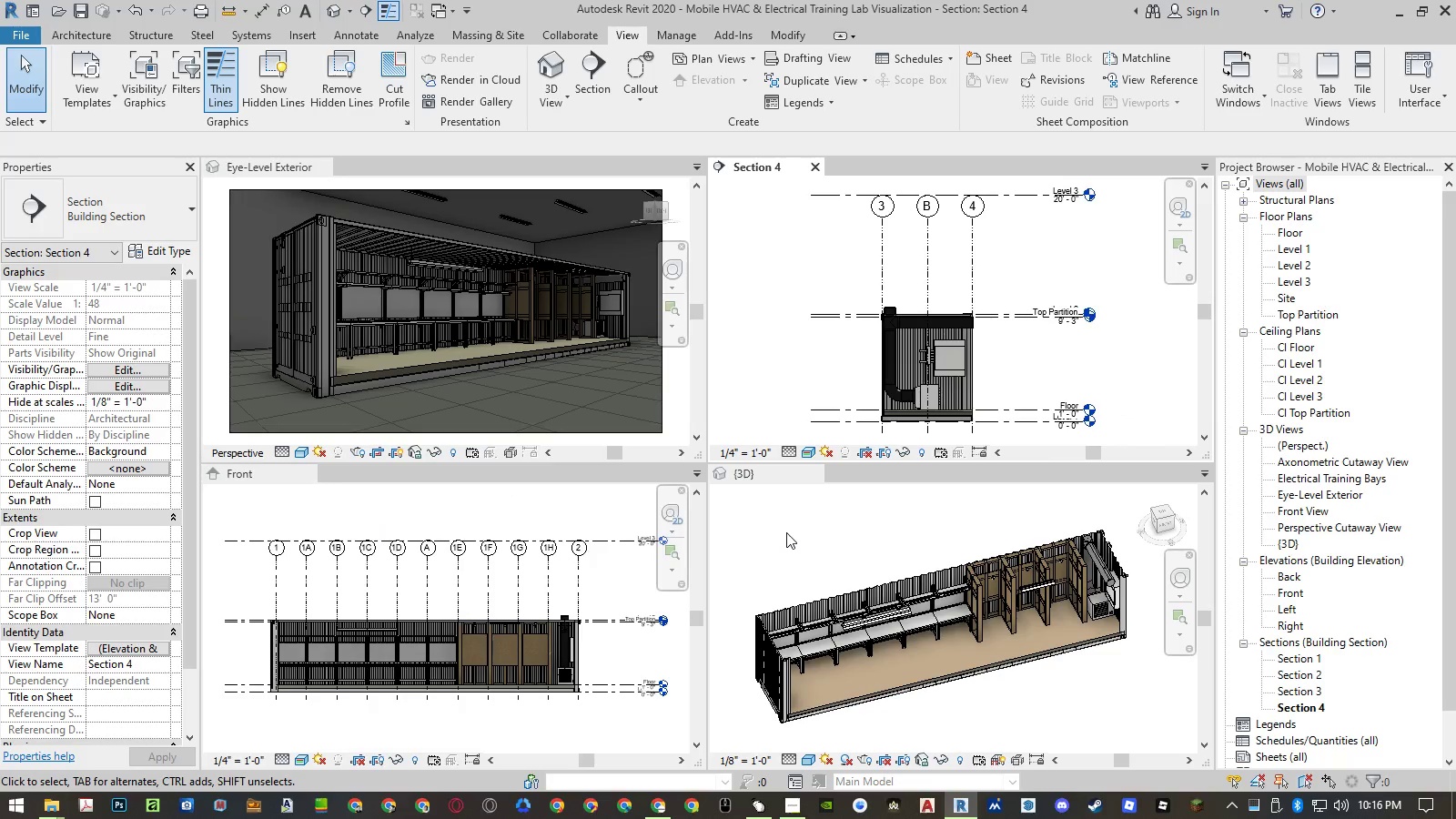 
double_click([786, 532])
 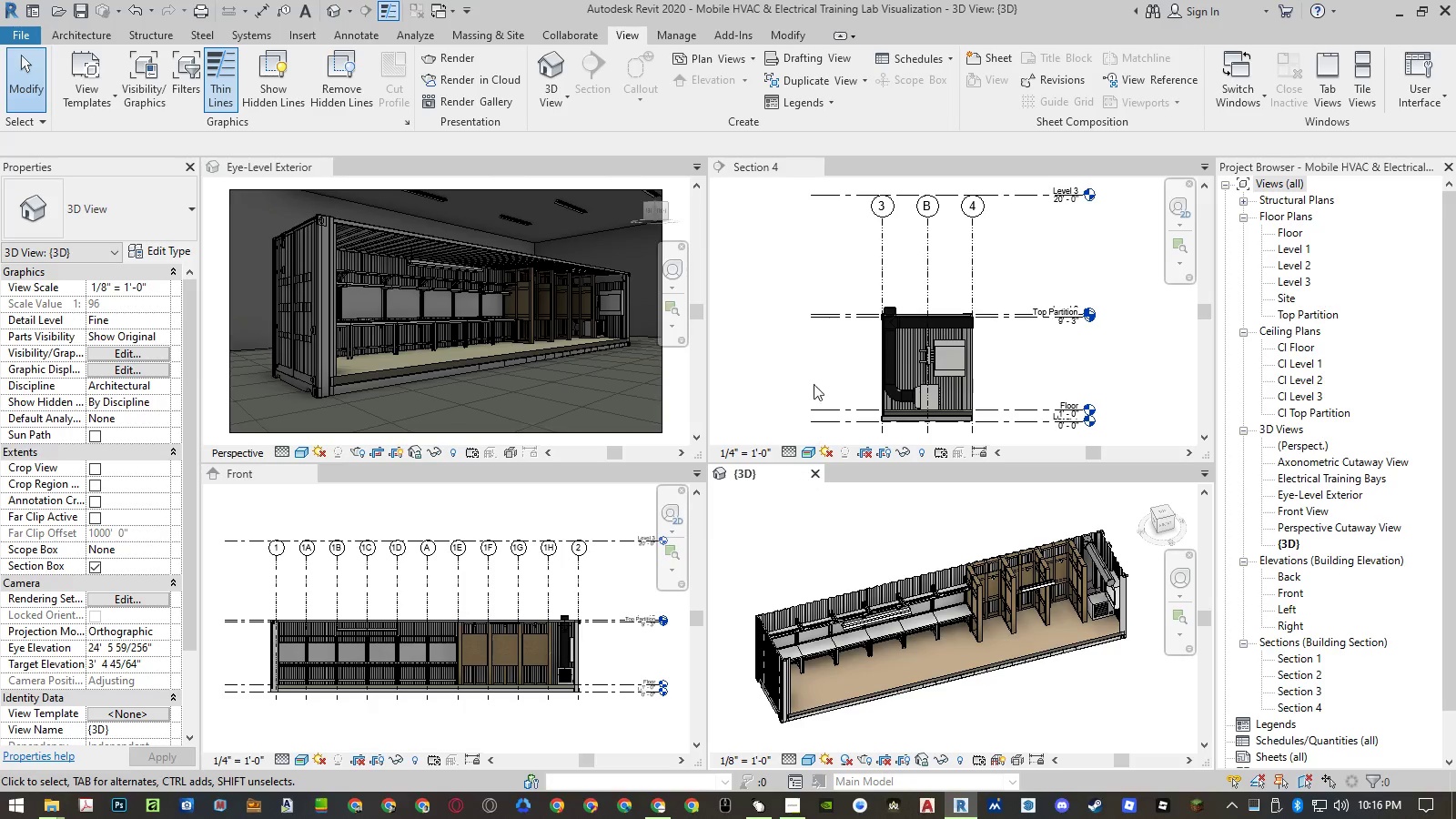 
left_click([767, 280])
 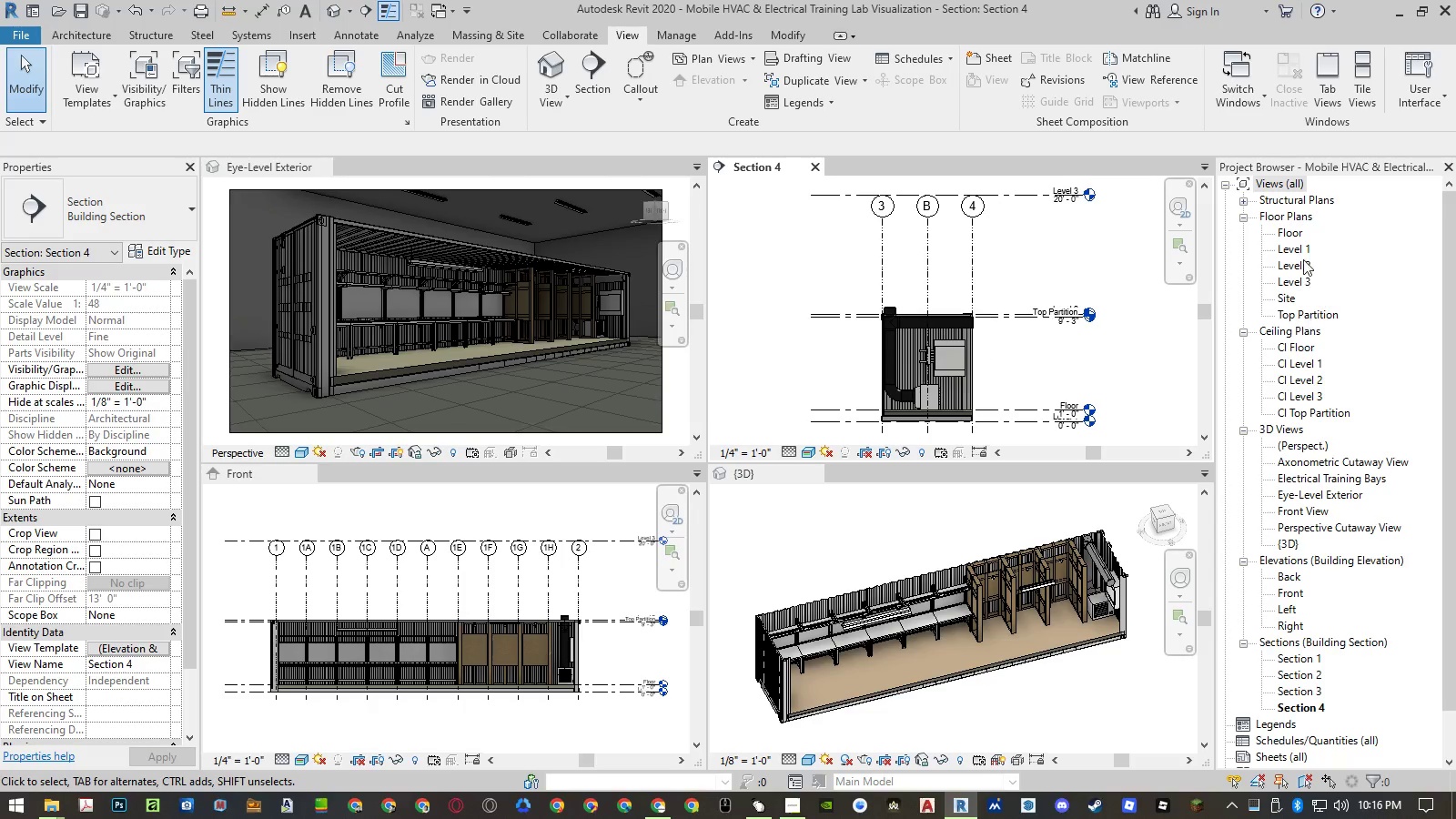 
double_click([1298, 236])
 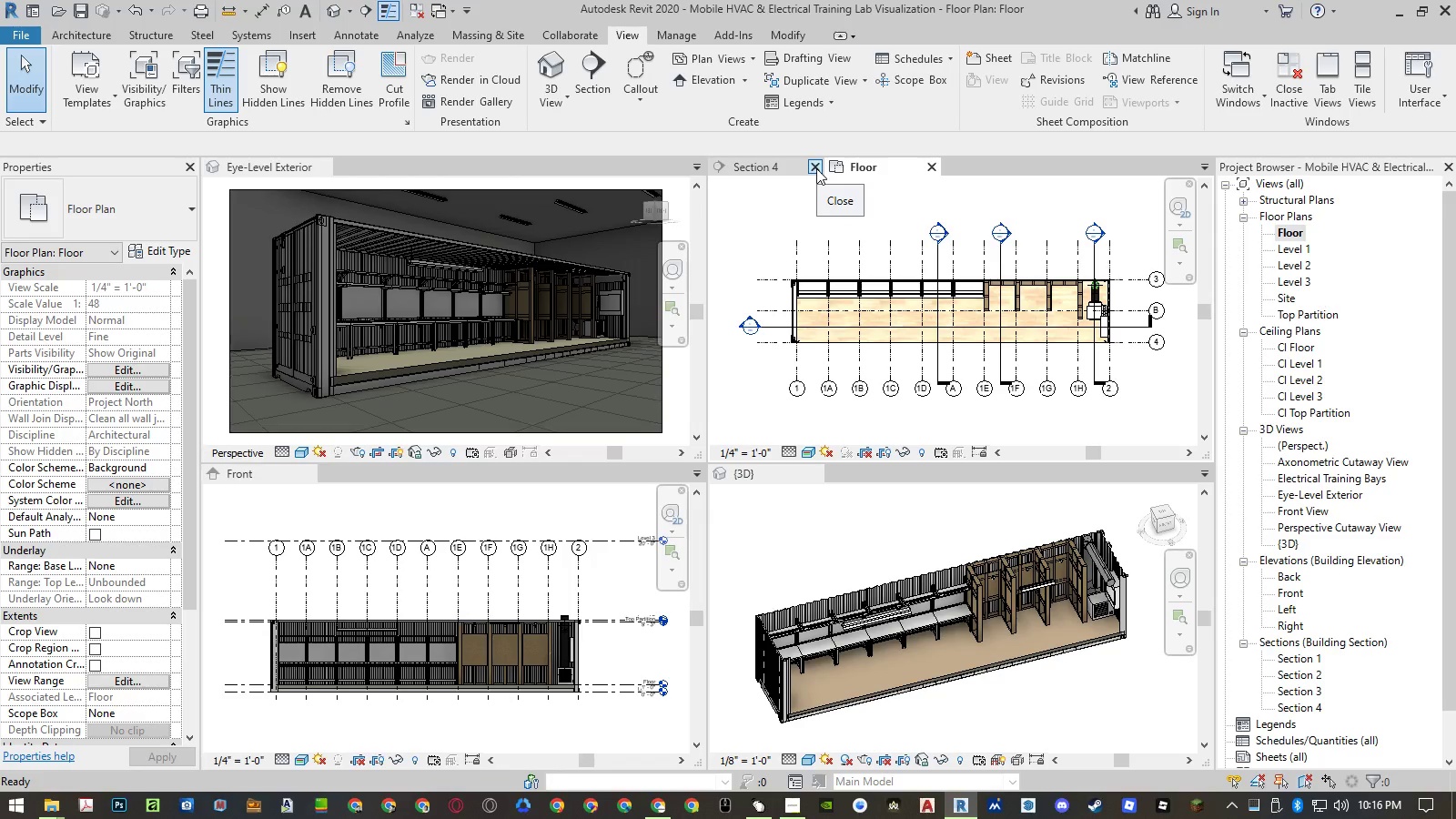 
left_click([816, 168])
 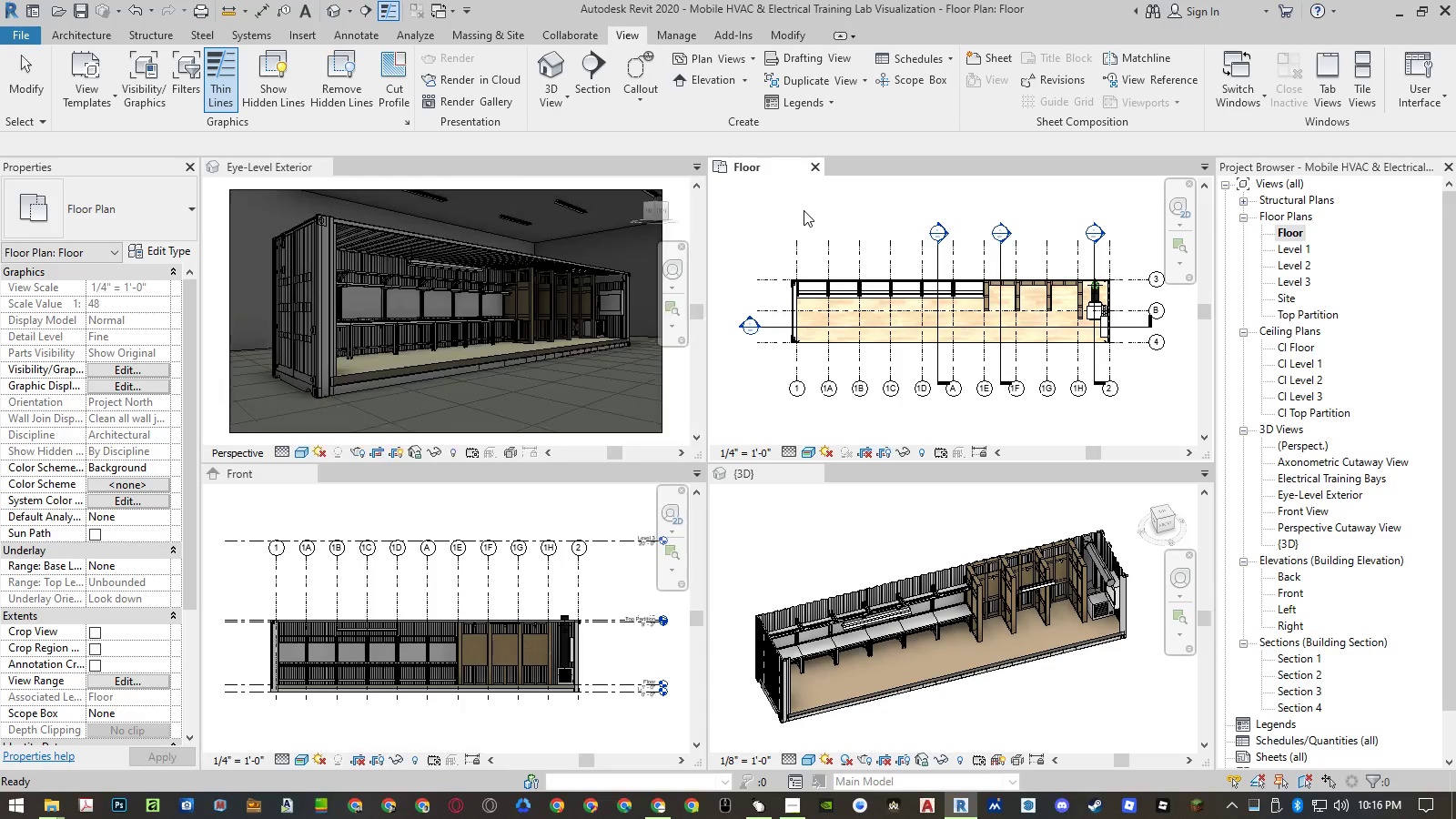 
left_click([804, 210])
 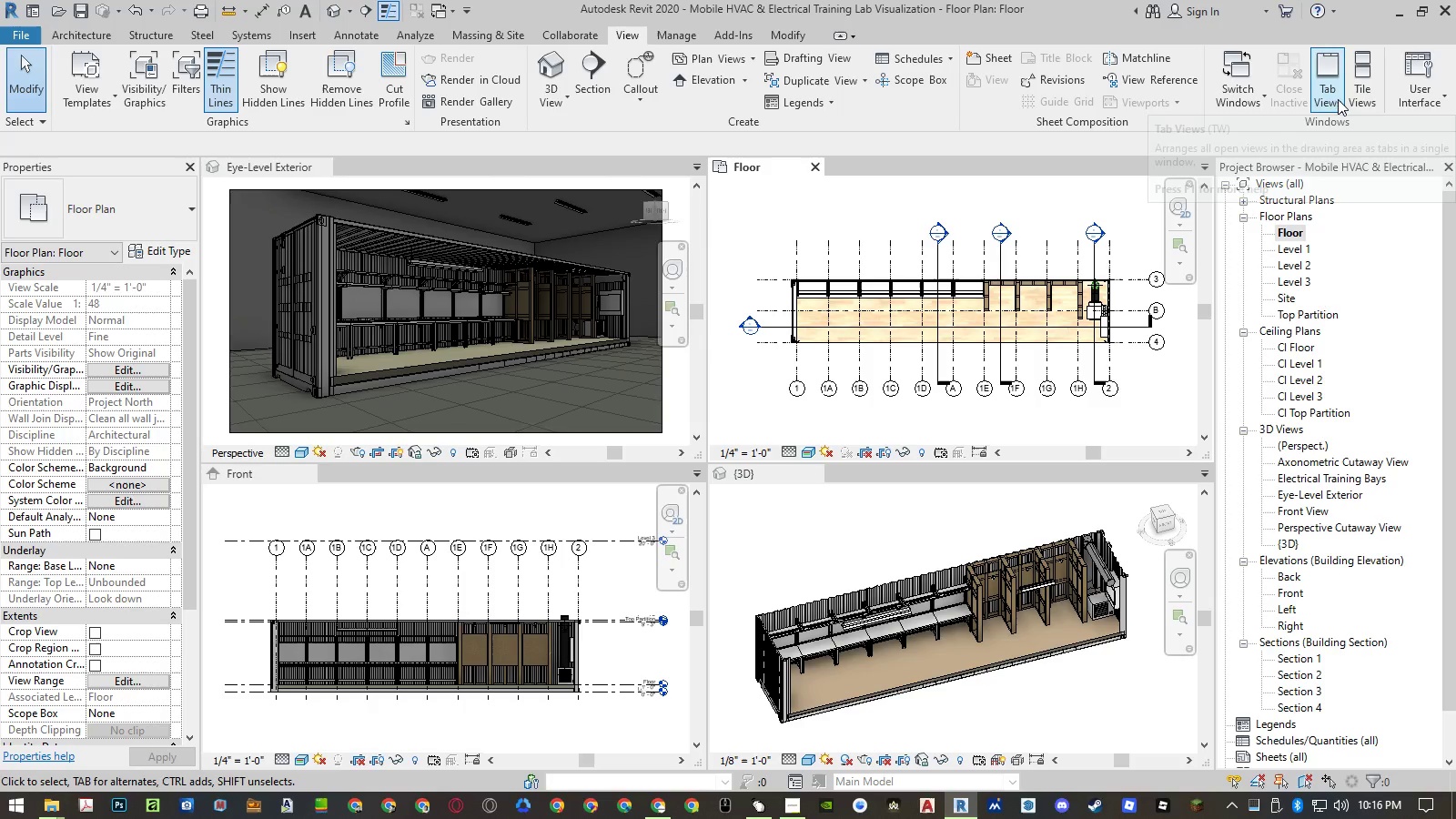 
left_click([913, 202])
 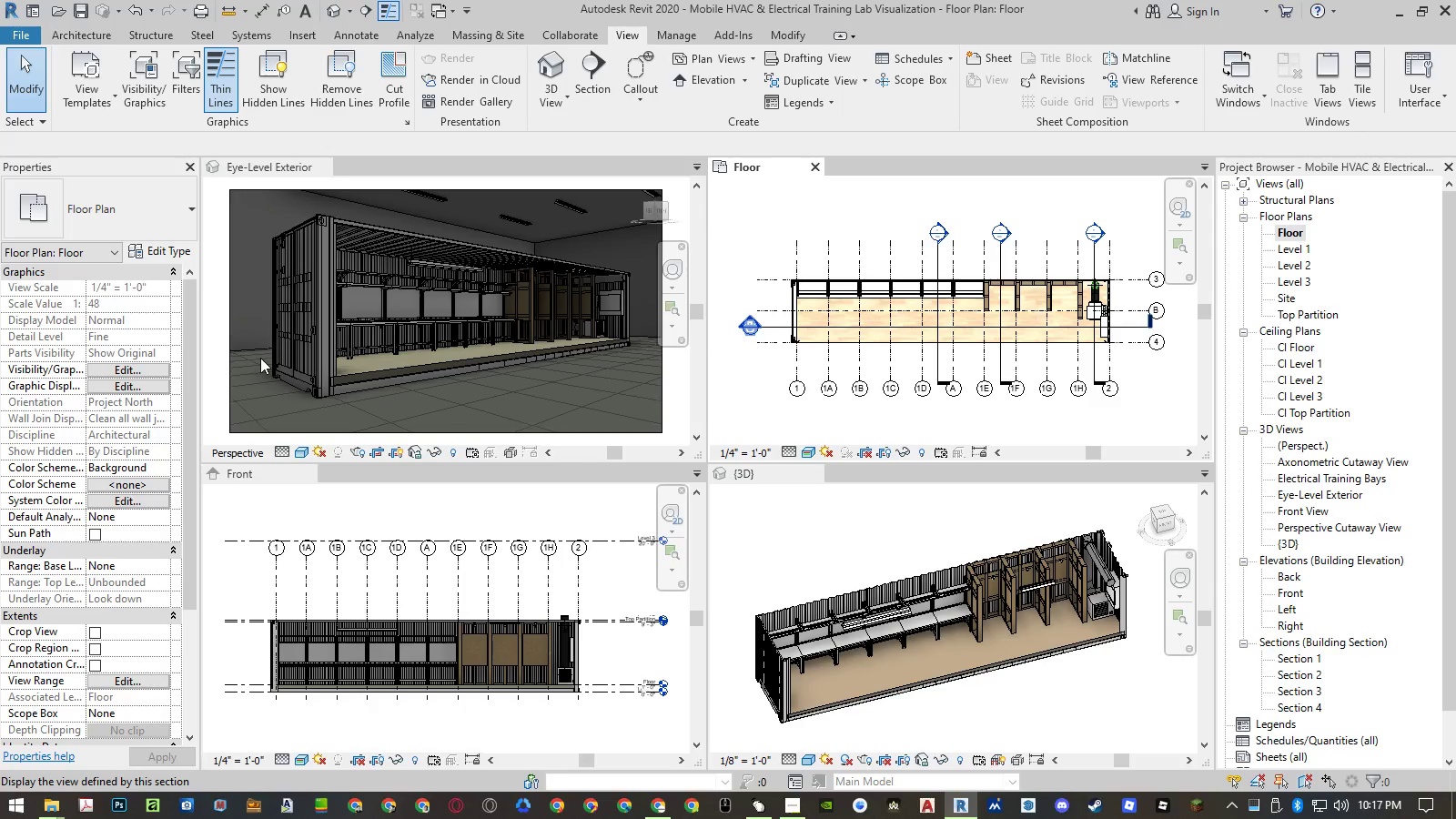 
left_click([217, 356])
 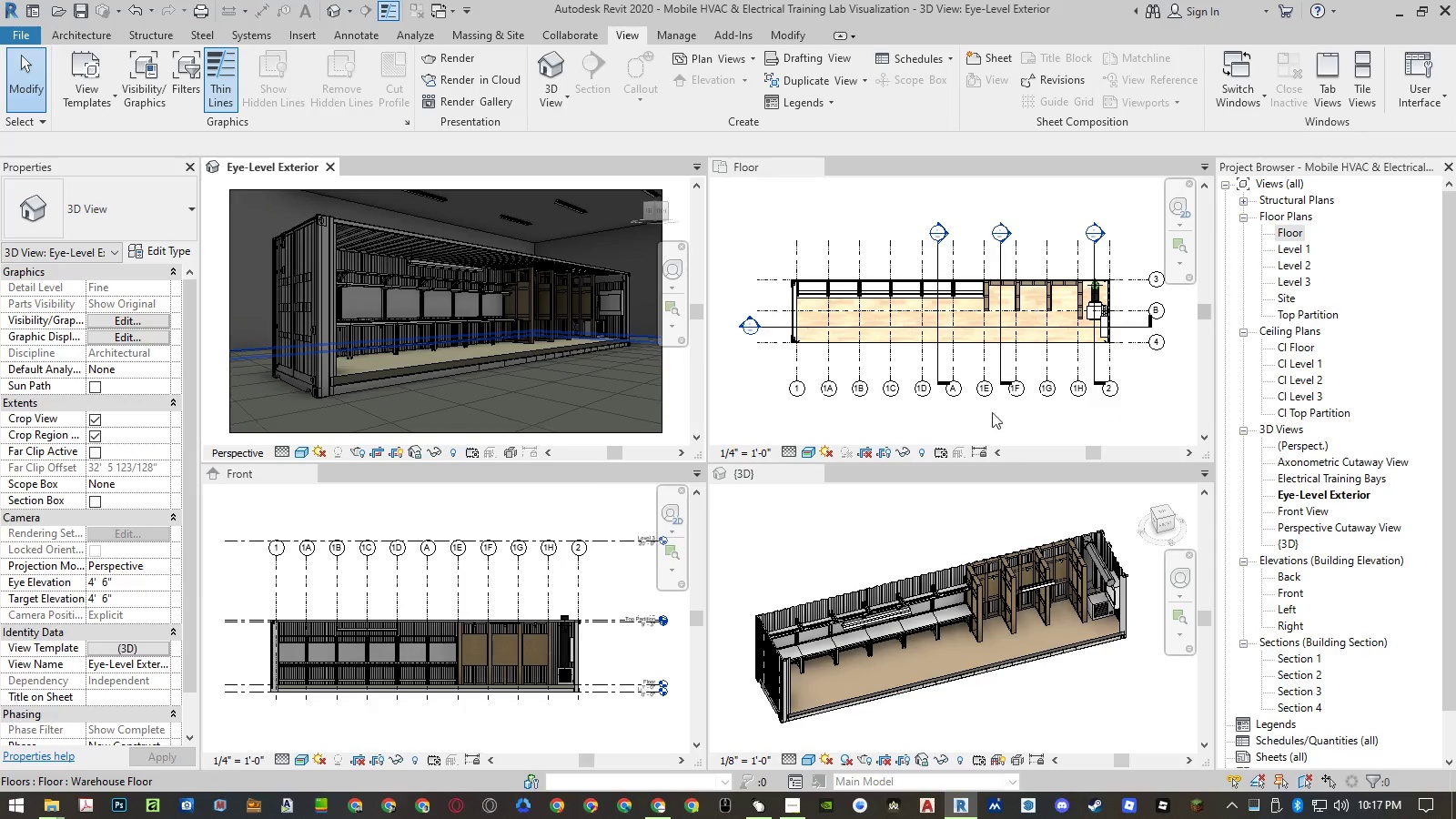 
left_click([750, 380])
 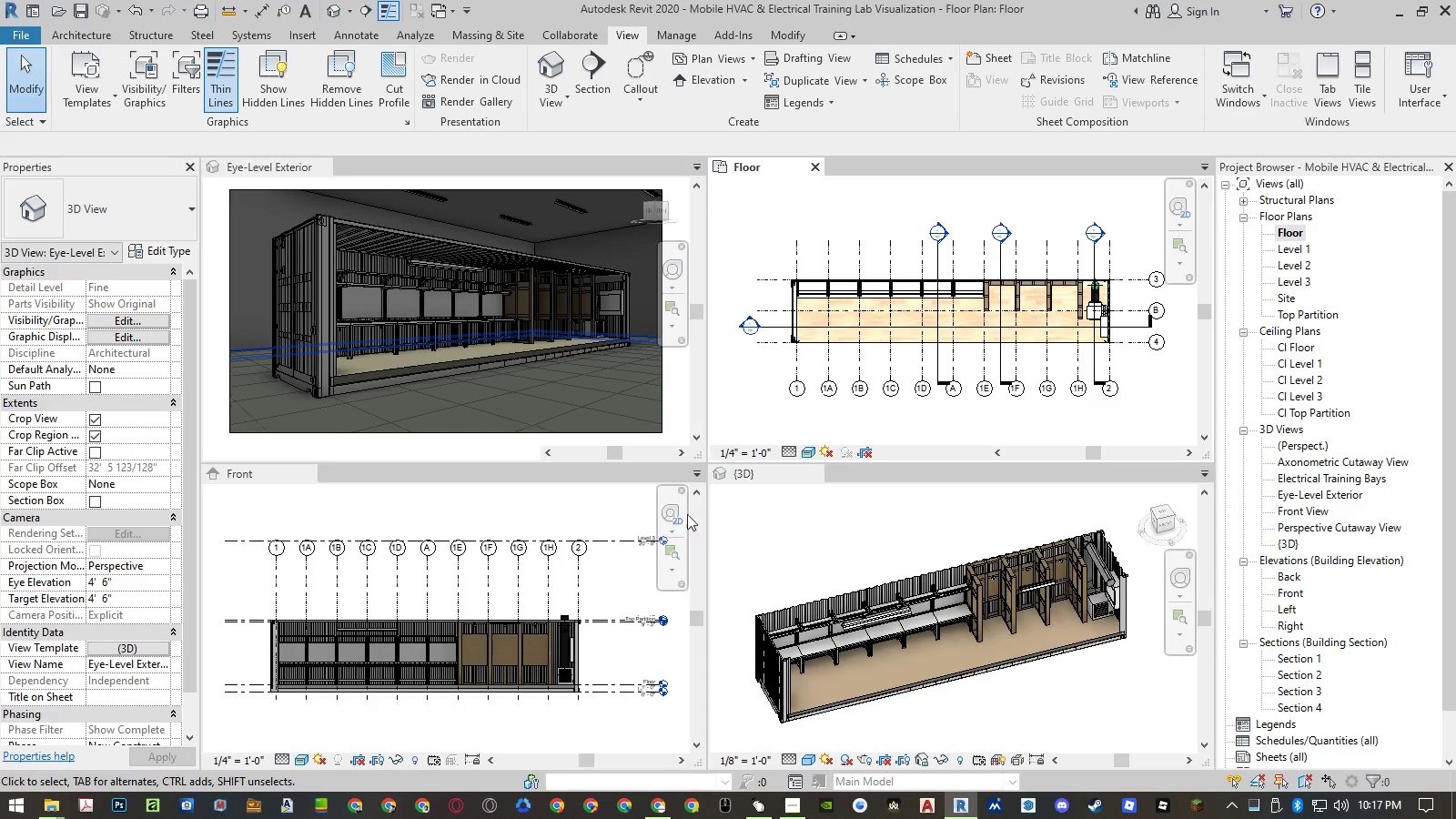 
left_click([796, 538])
 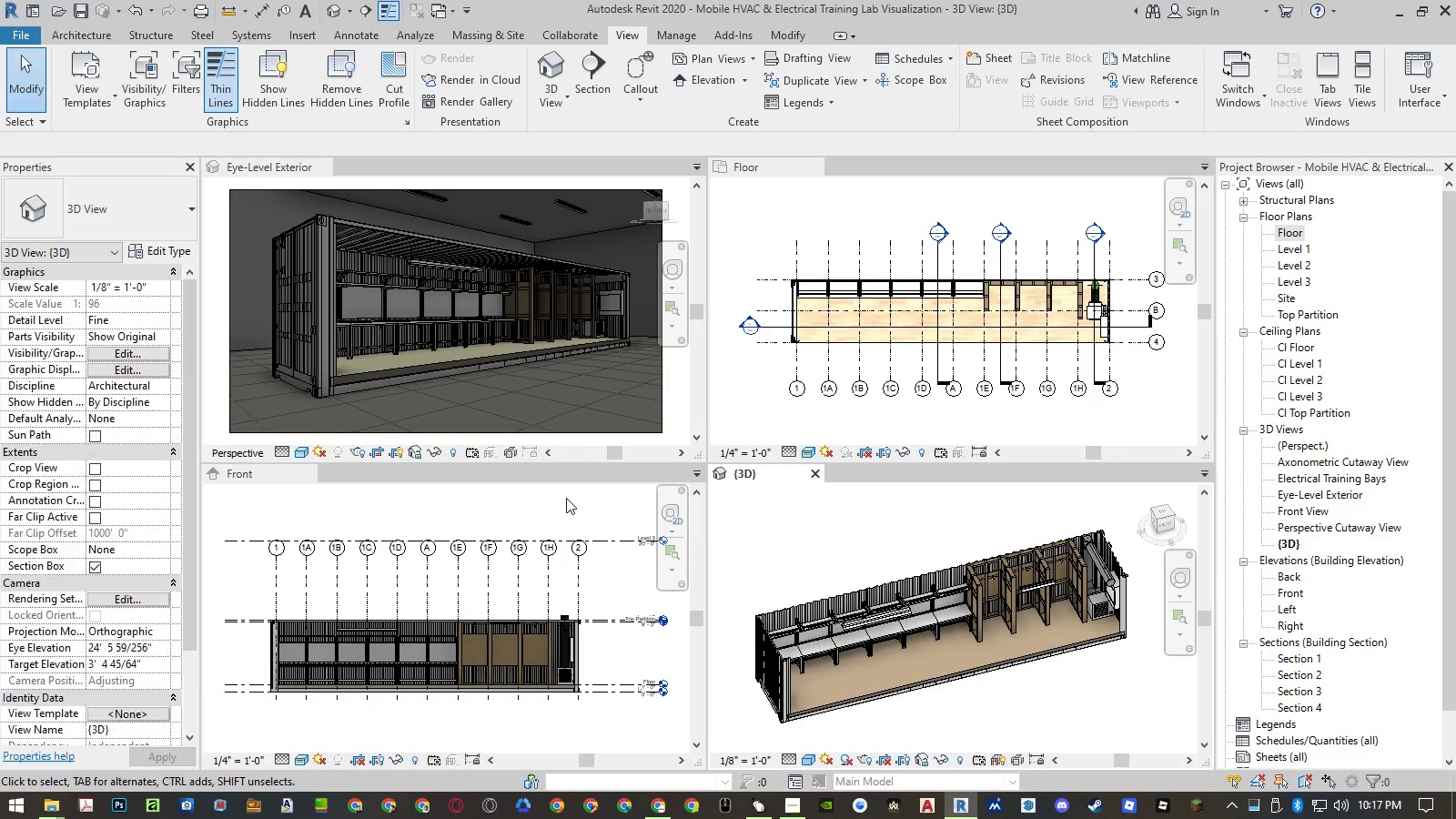 
left_click([561, 496])
 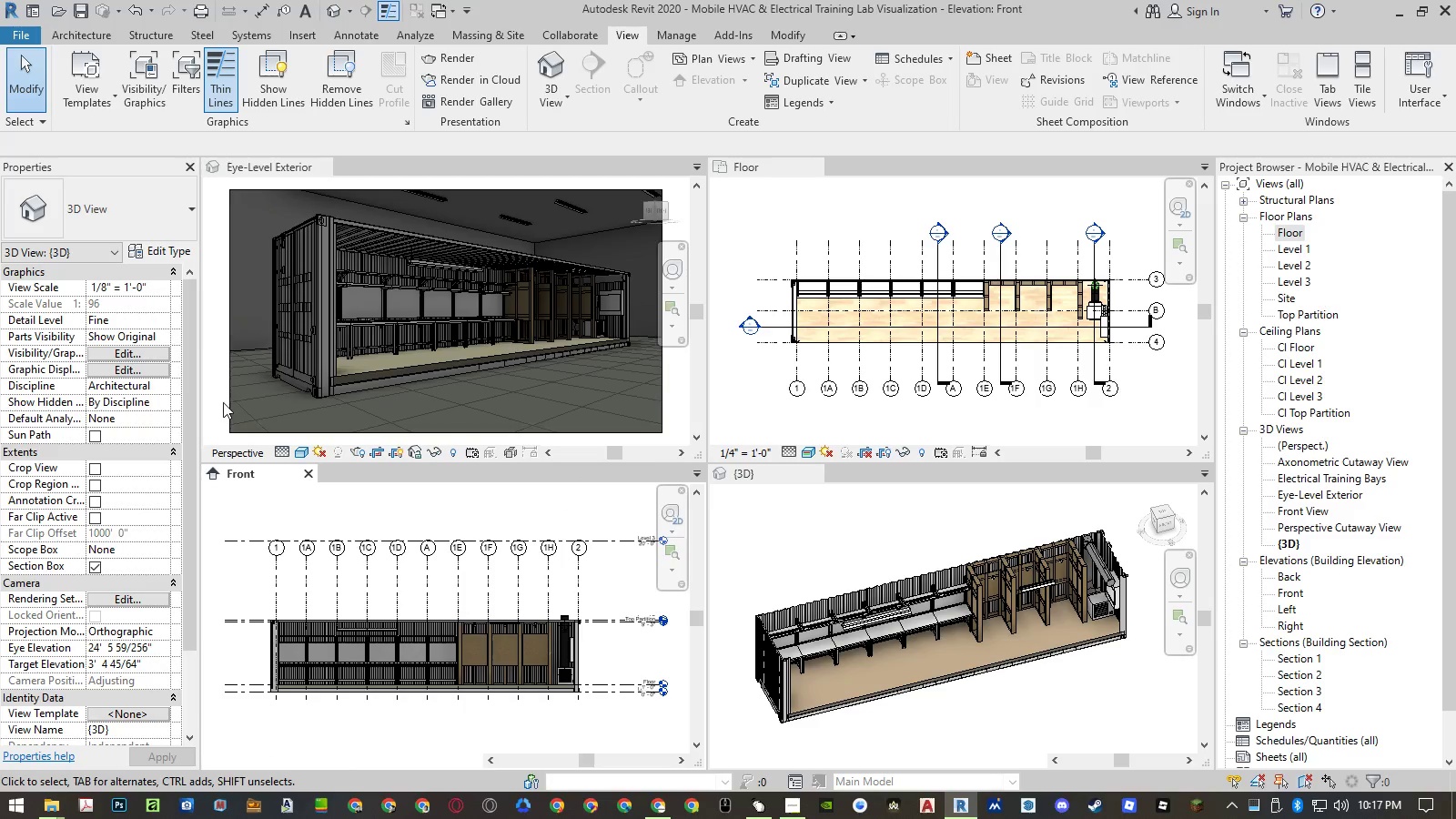 
left_click([220, 401])
 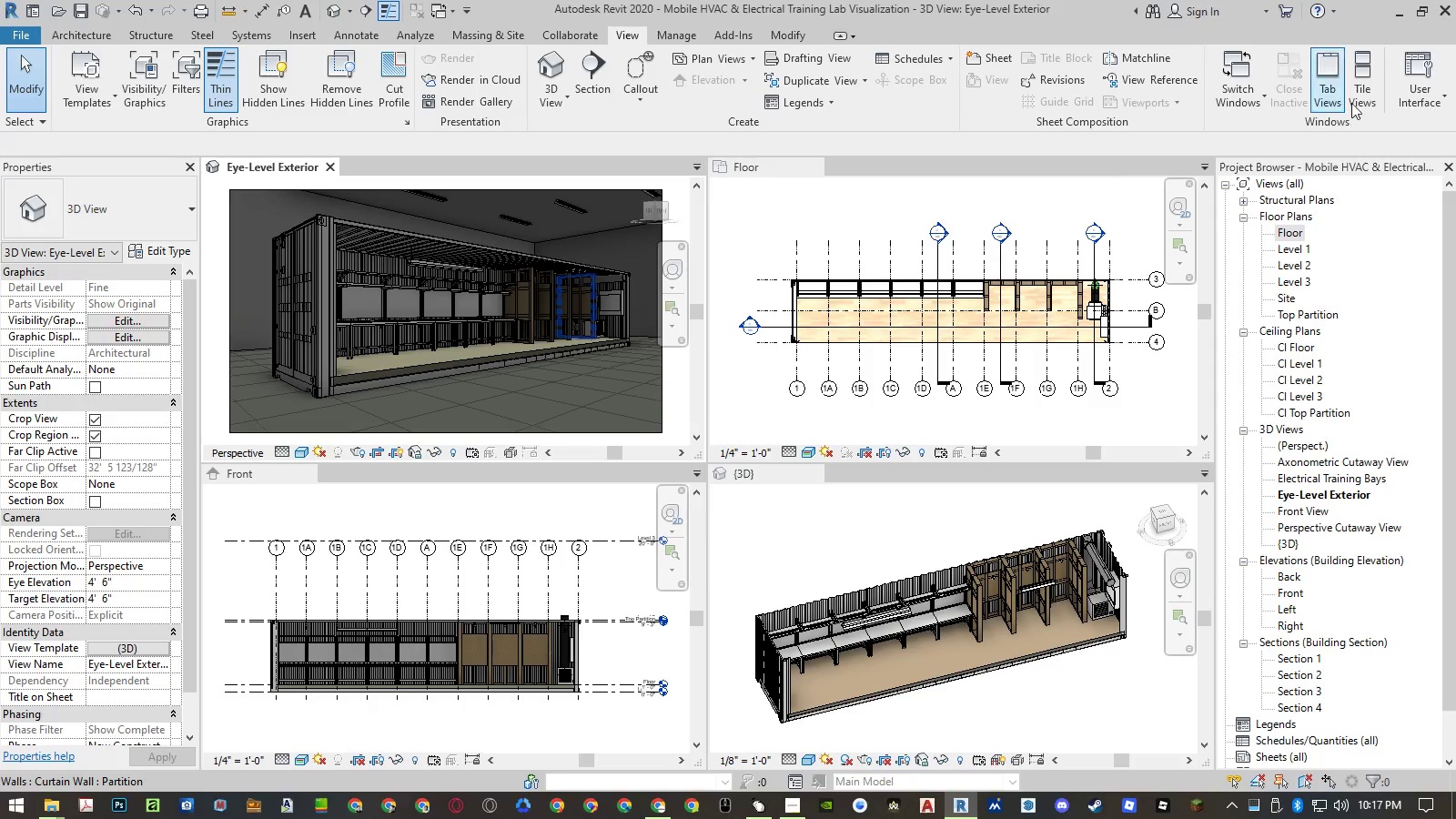 
left_click([1353, 102])
 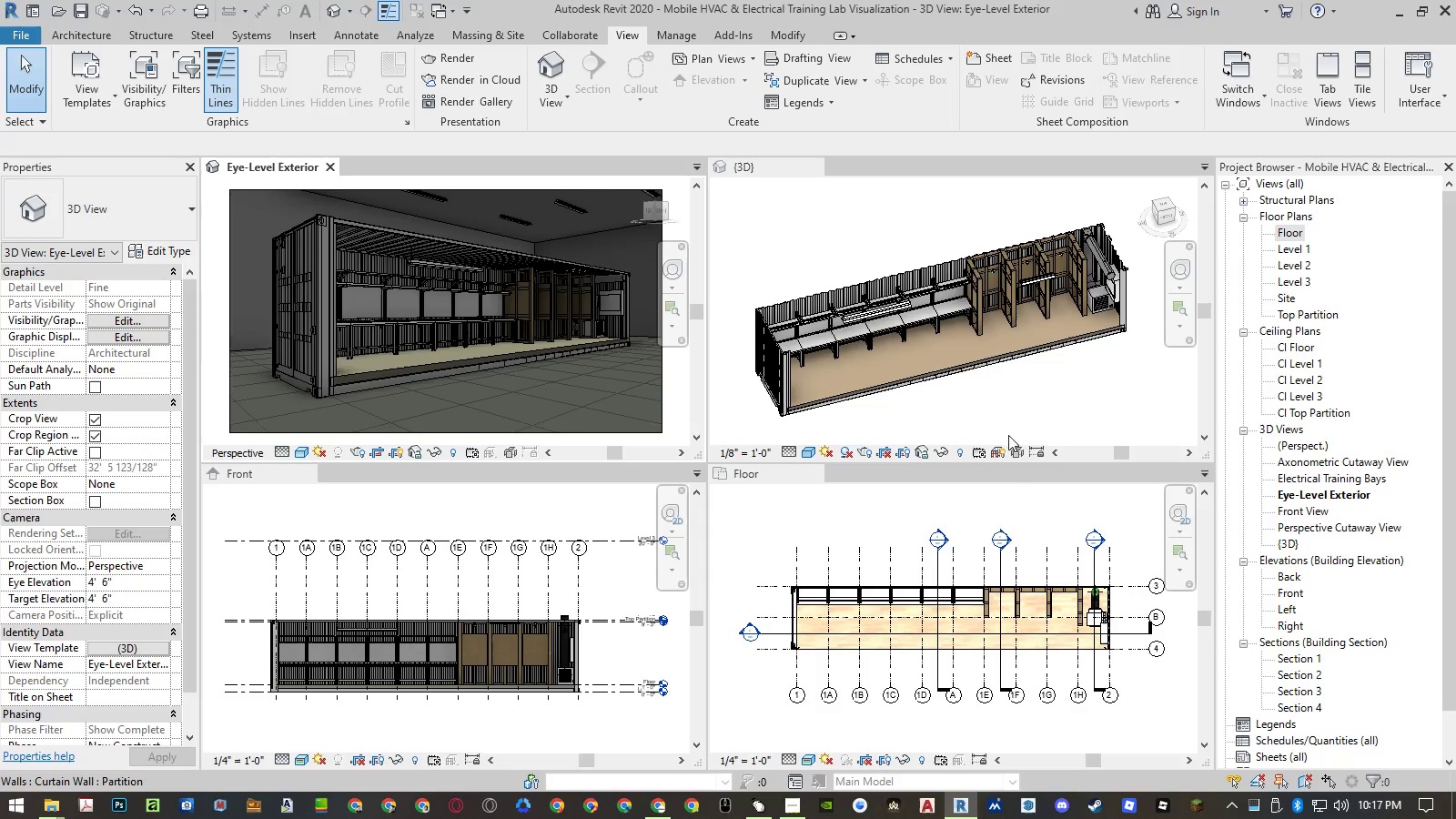 
left_click([1017, 517])
 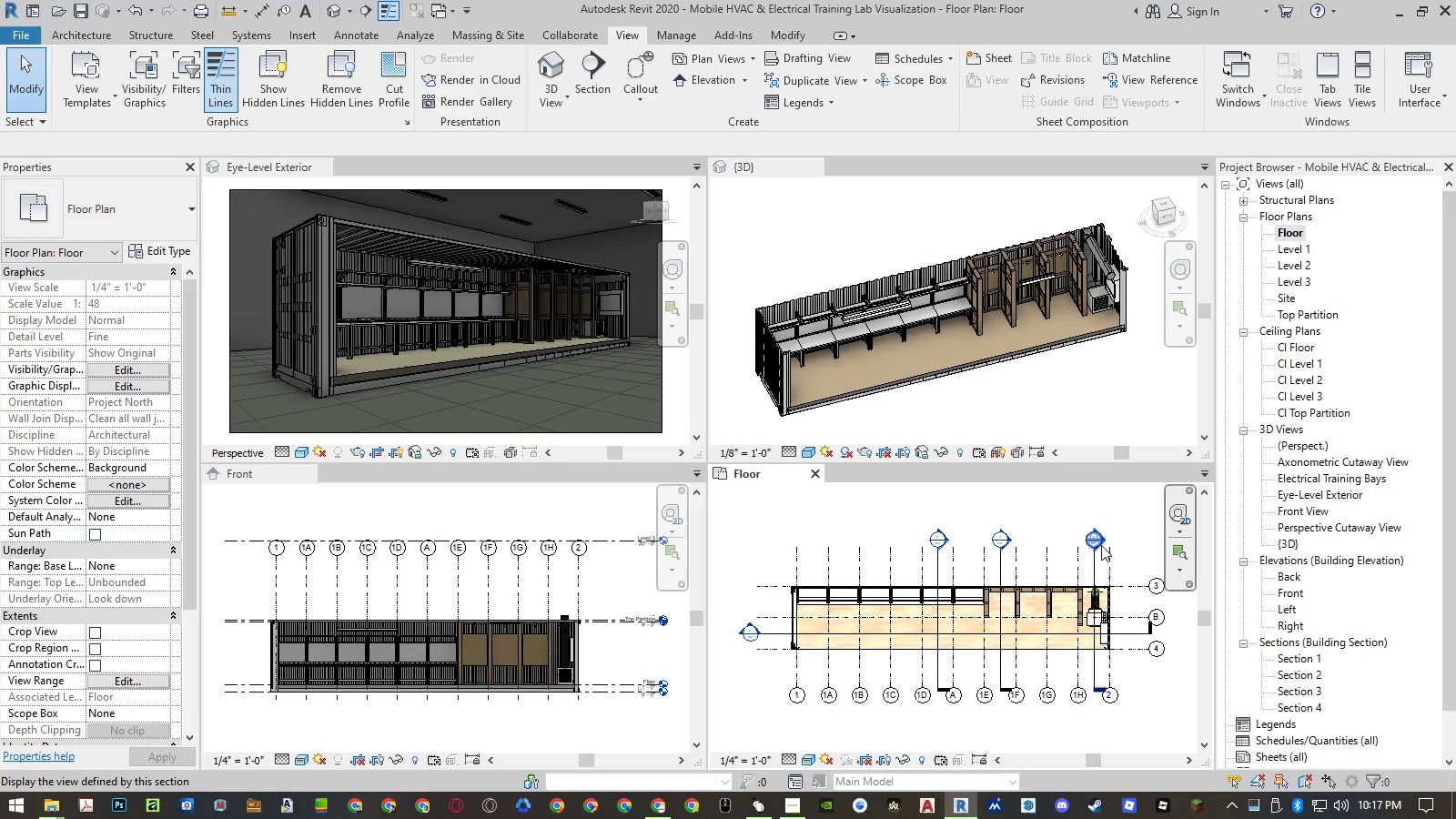 
left_click([1101, 542])
 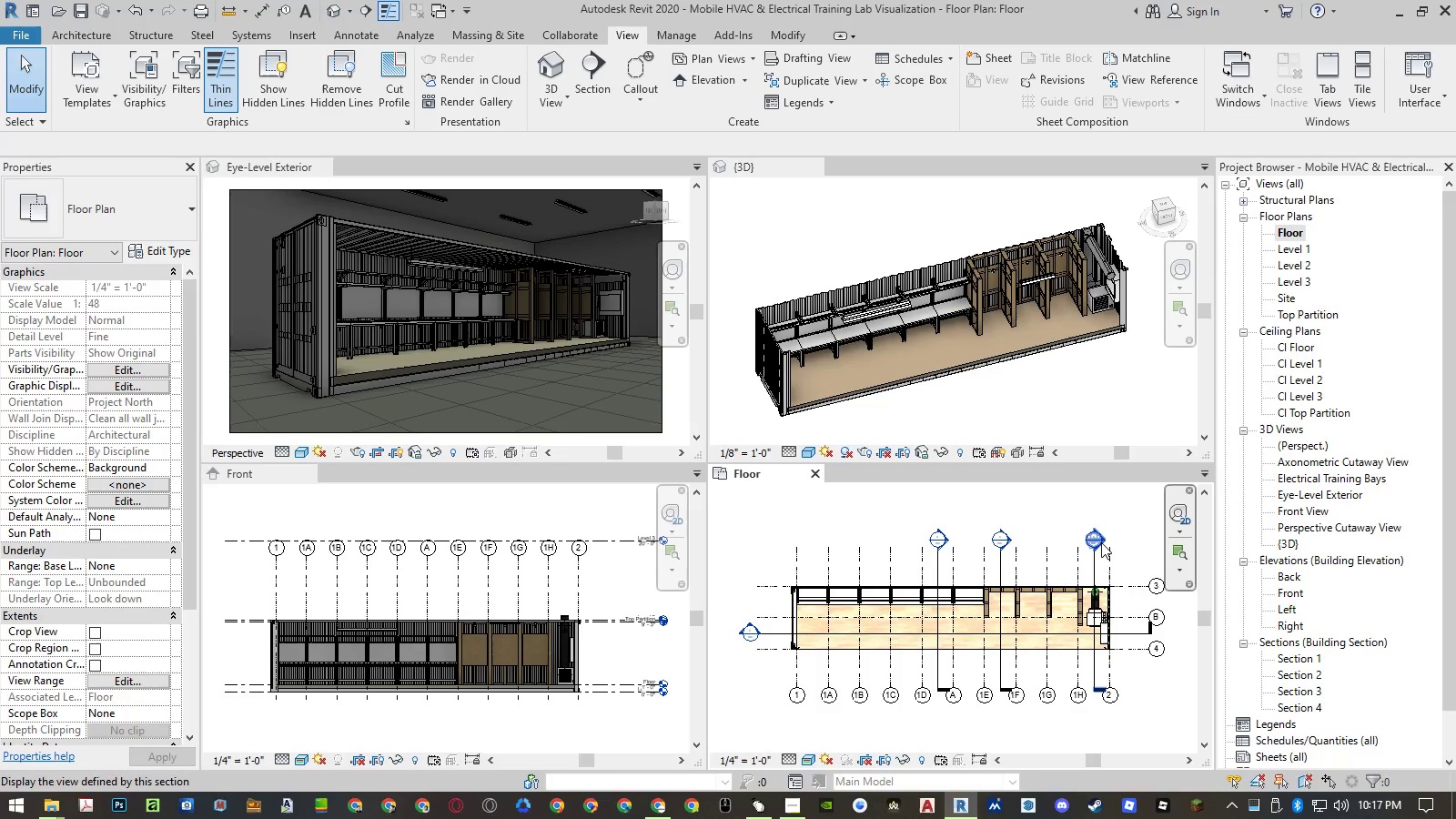 
left_click_drag(start_coordinate=[1101, 542], to_coordinate=[259, 35])
 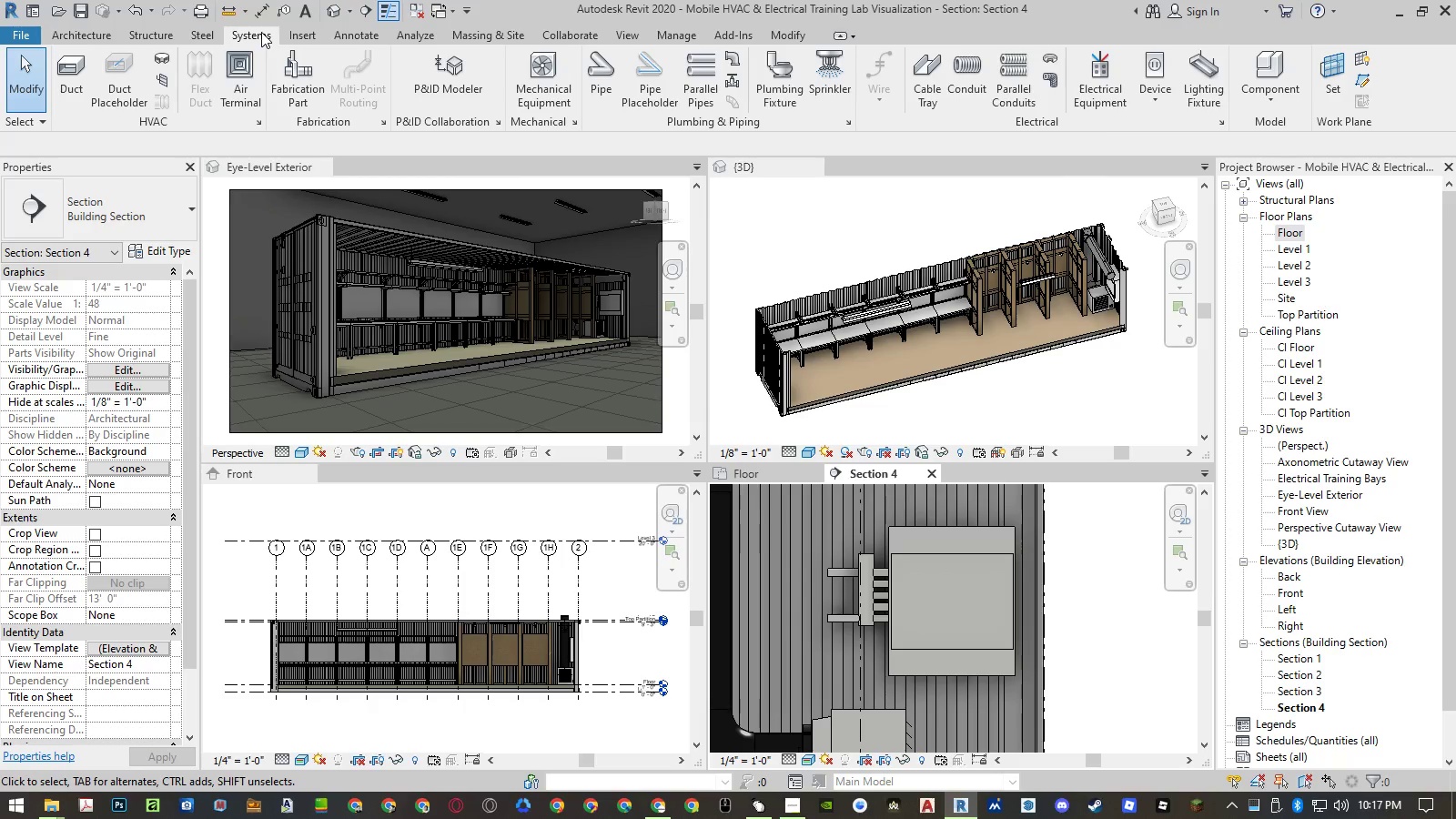 
scroll: coordinate [938, 678], scroll_direction: up, amount: 10.0
 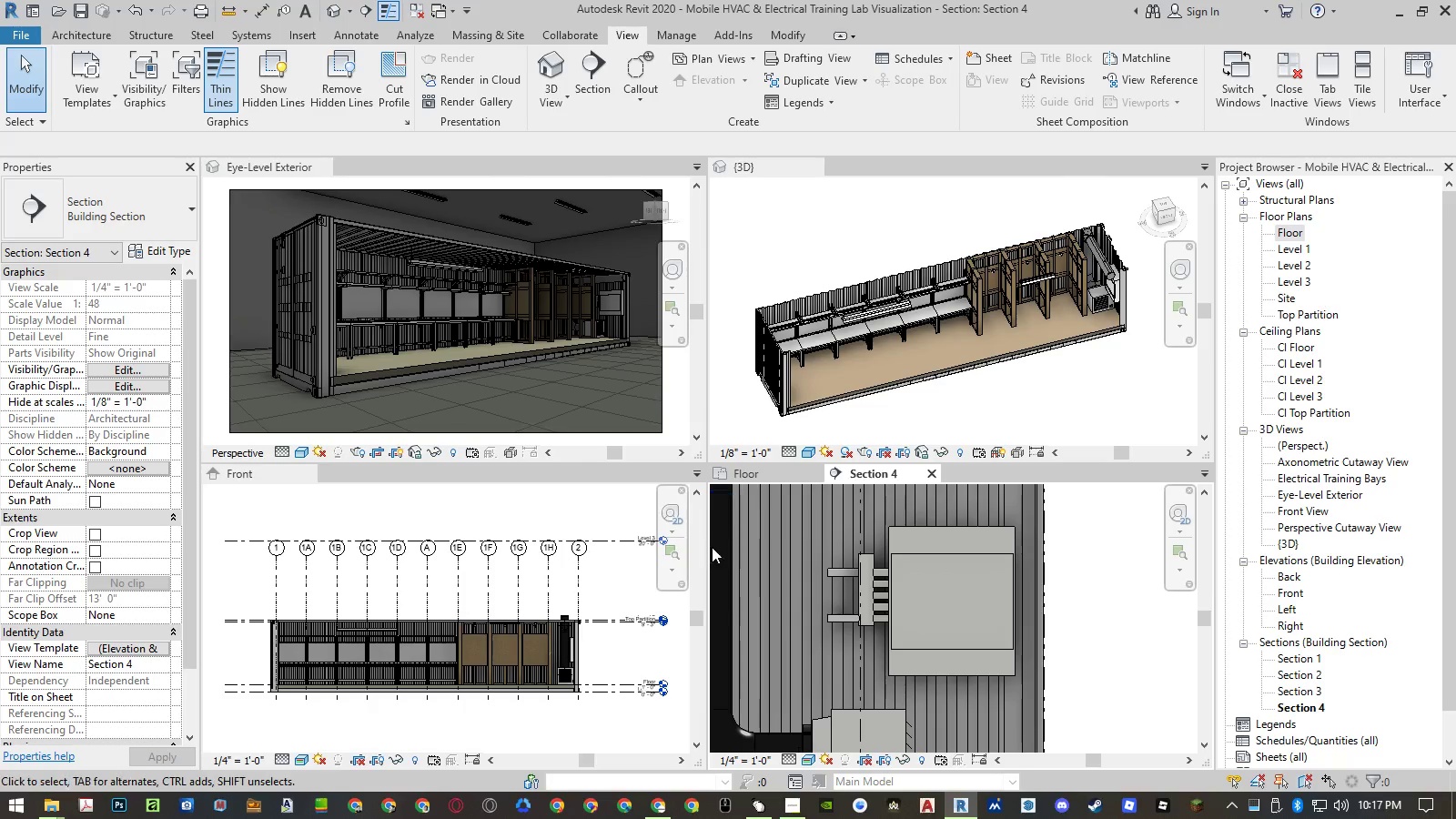 
left_click([259, 35])
 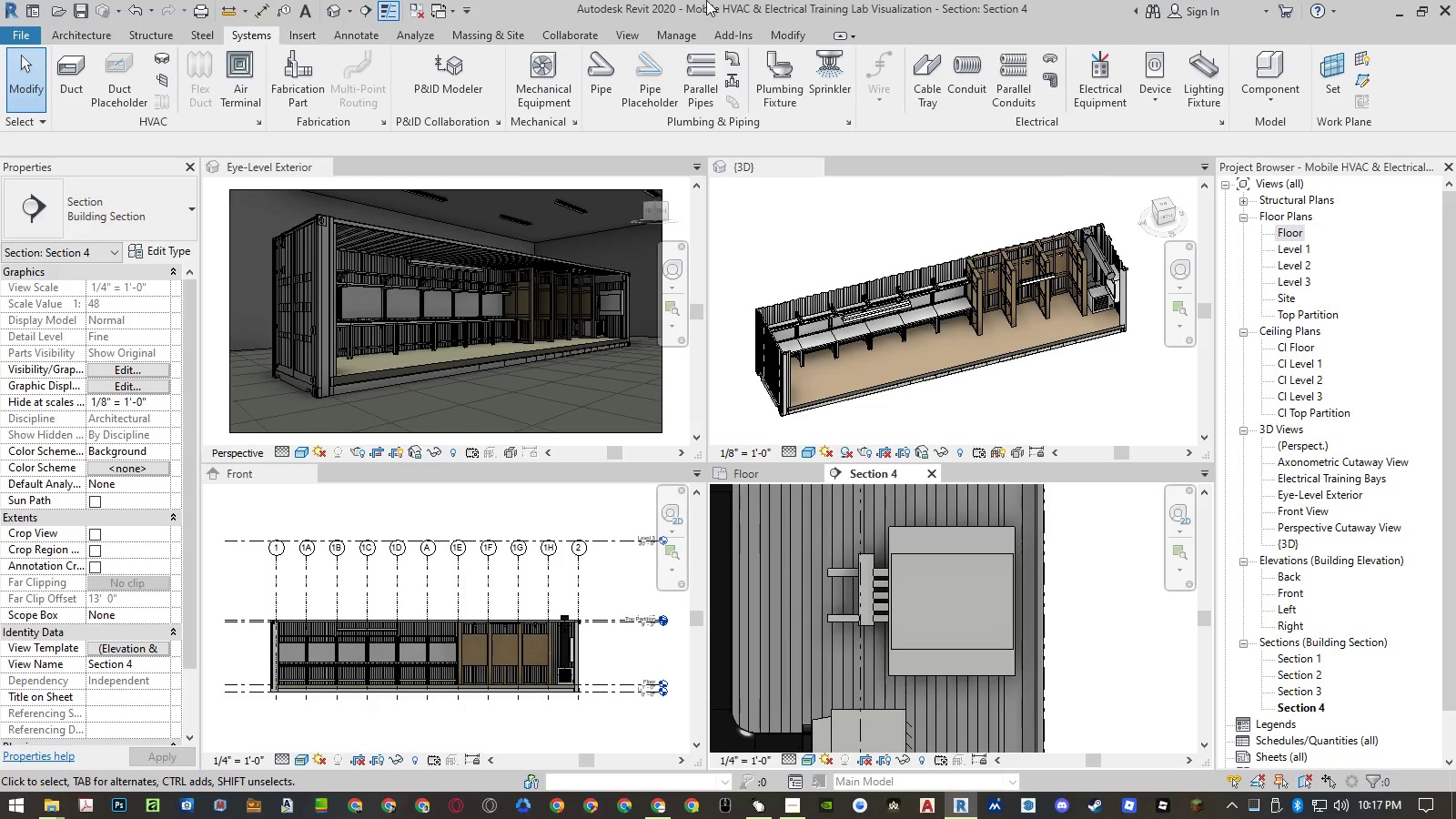 
mouse_move([626, 93])
 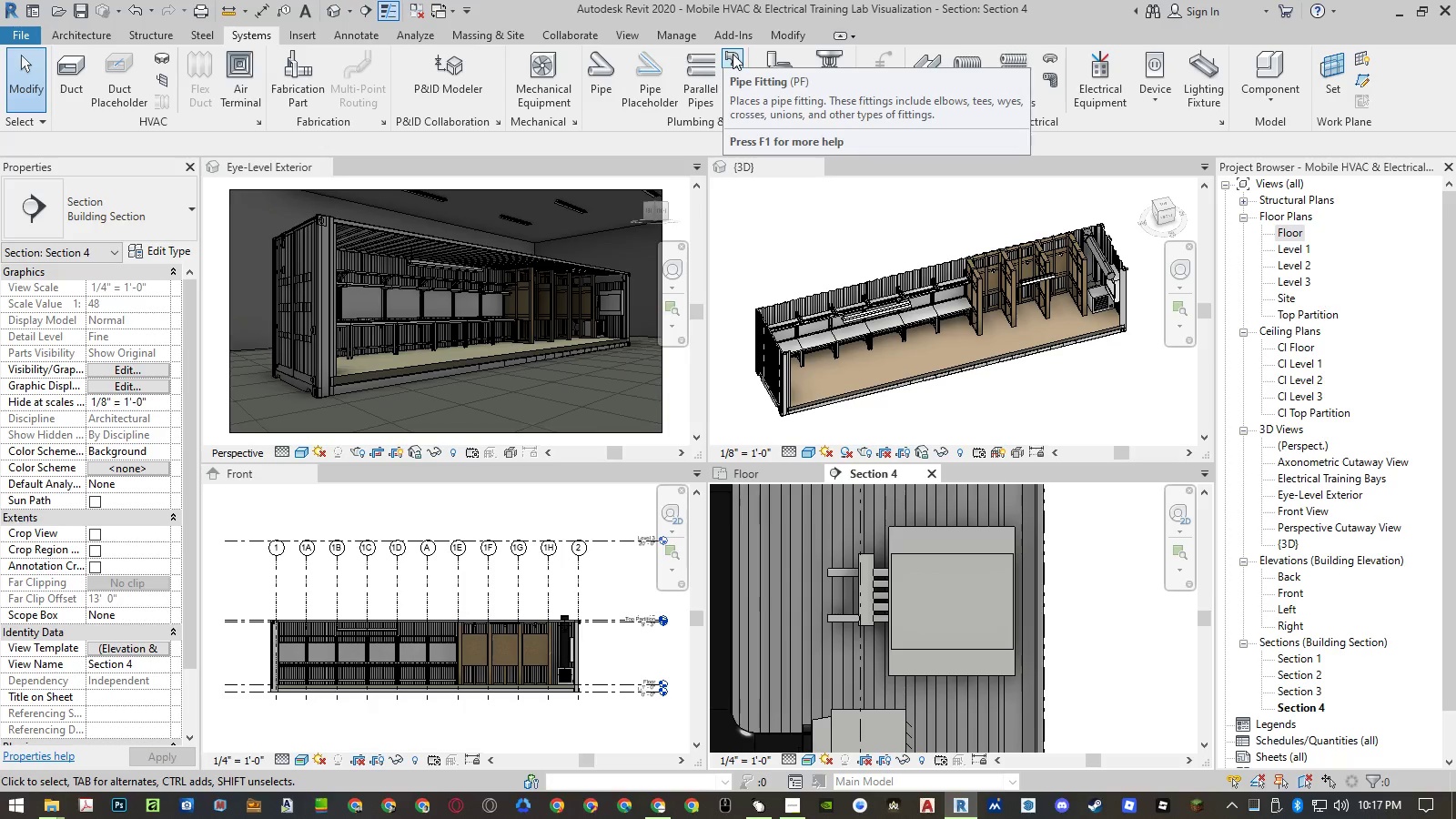 
left_click([733, 54])
 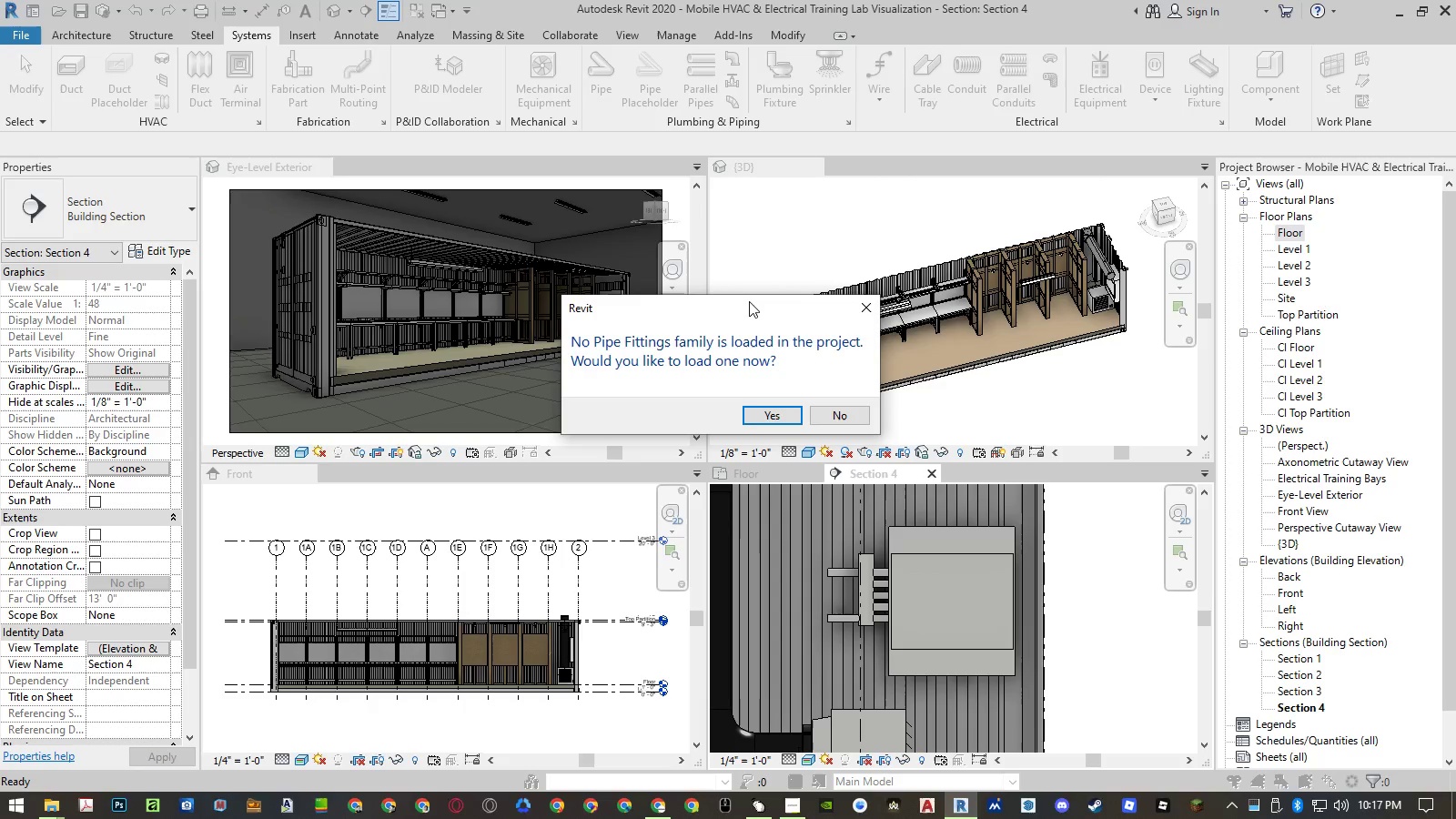 
left_click([756, 409])
 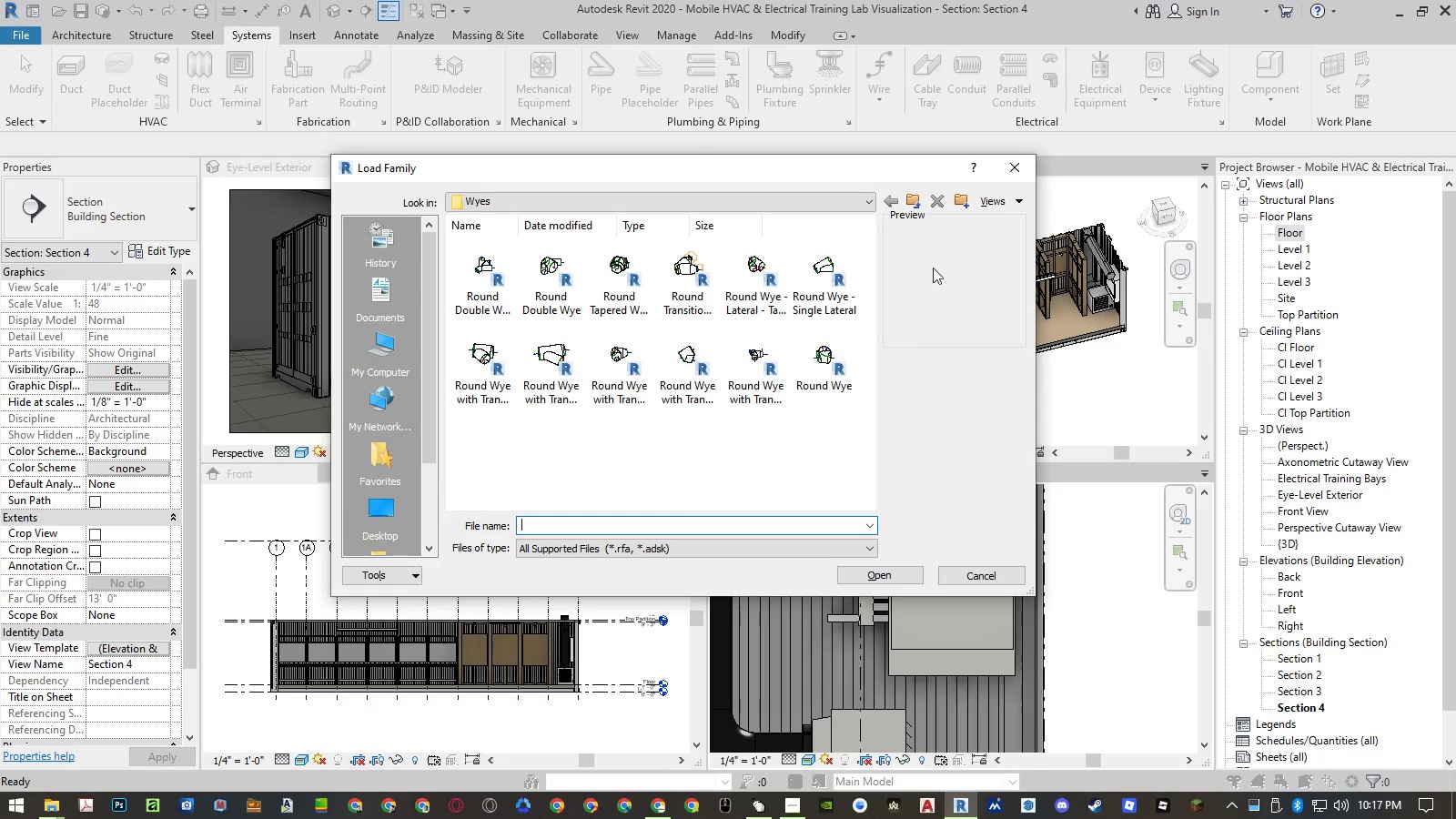 
left_click([911, 204])
 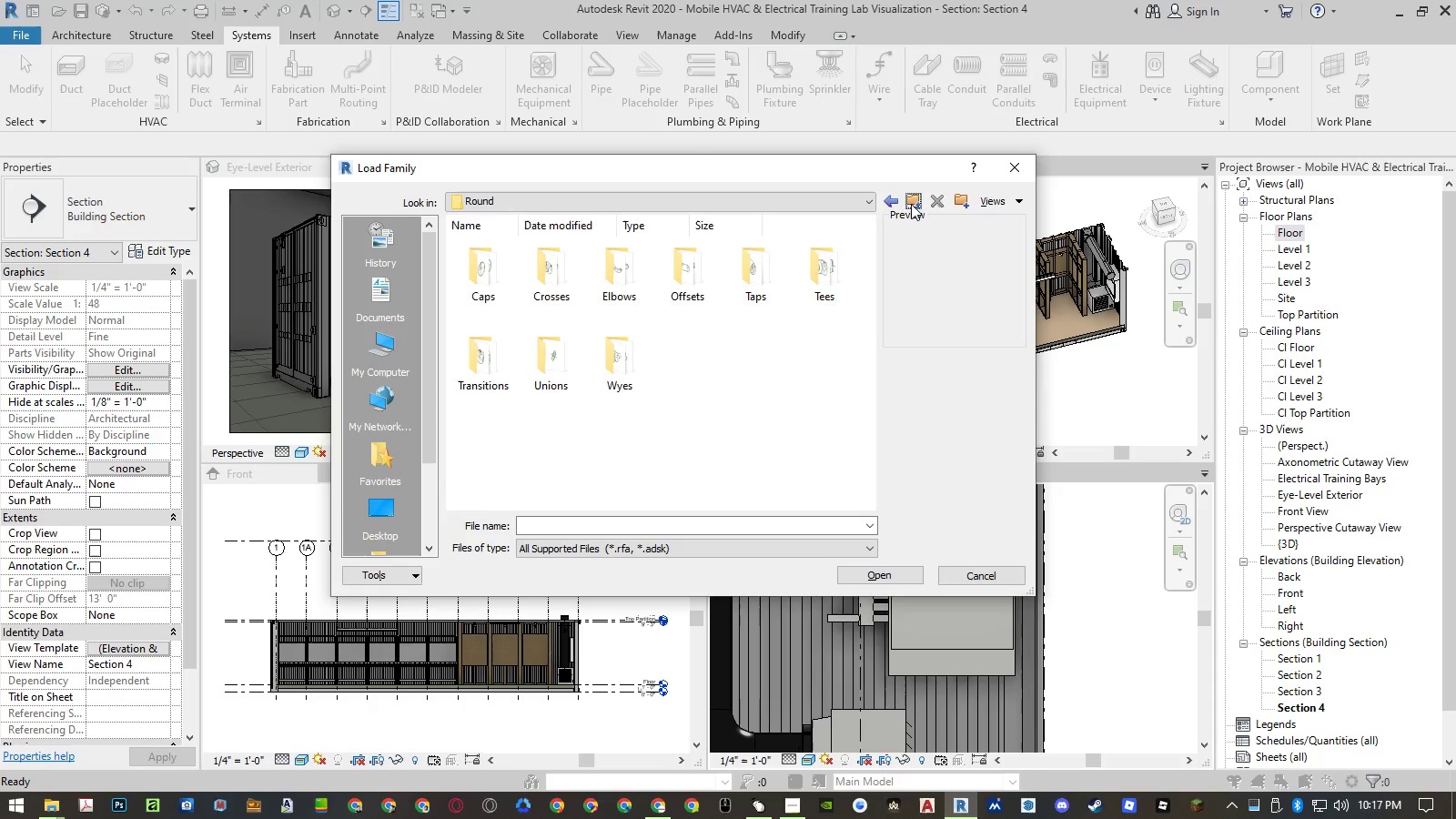 
left_click([911, 204])
 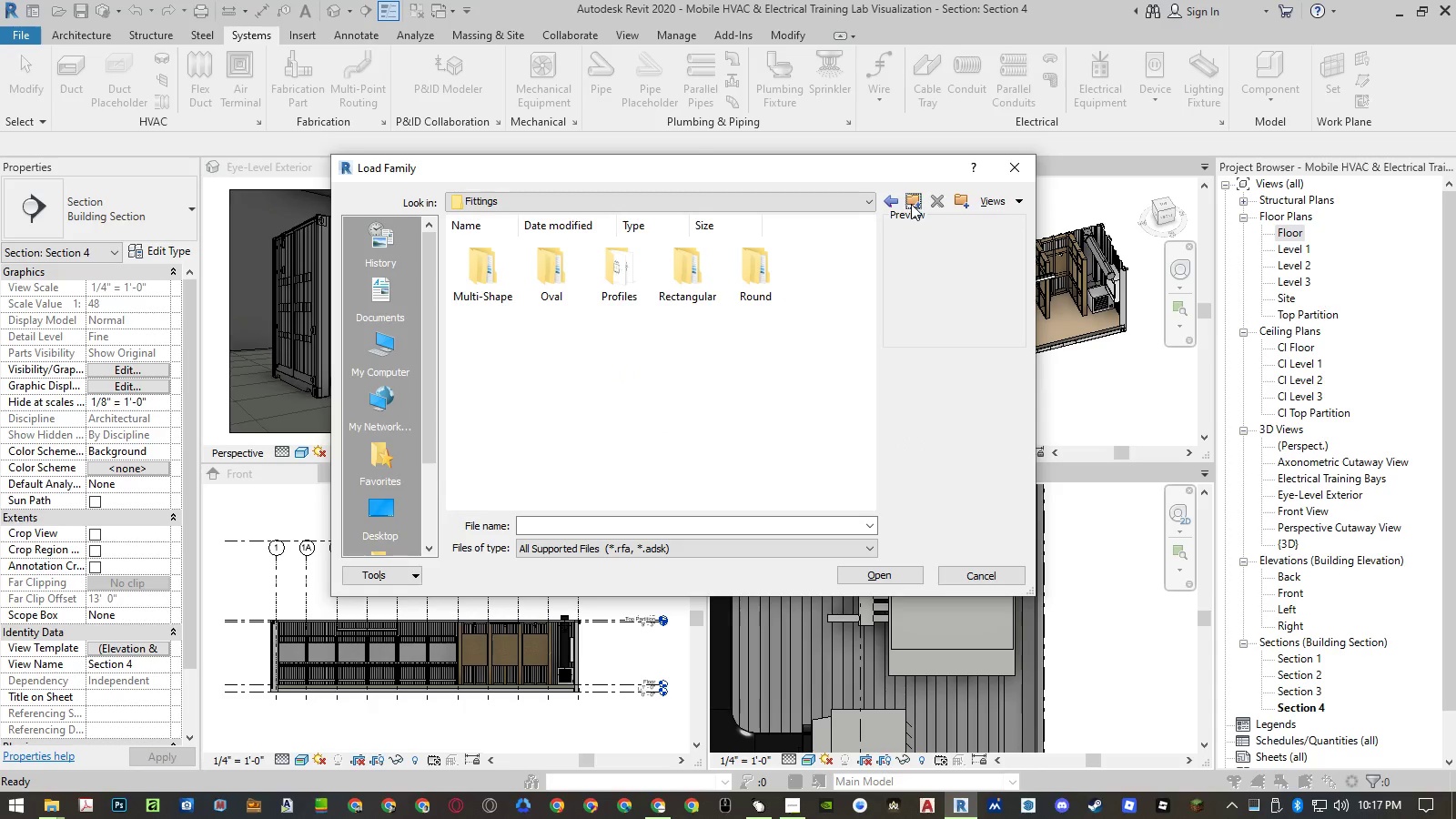 
left_click([911, 204])
 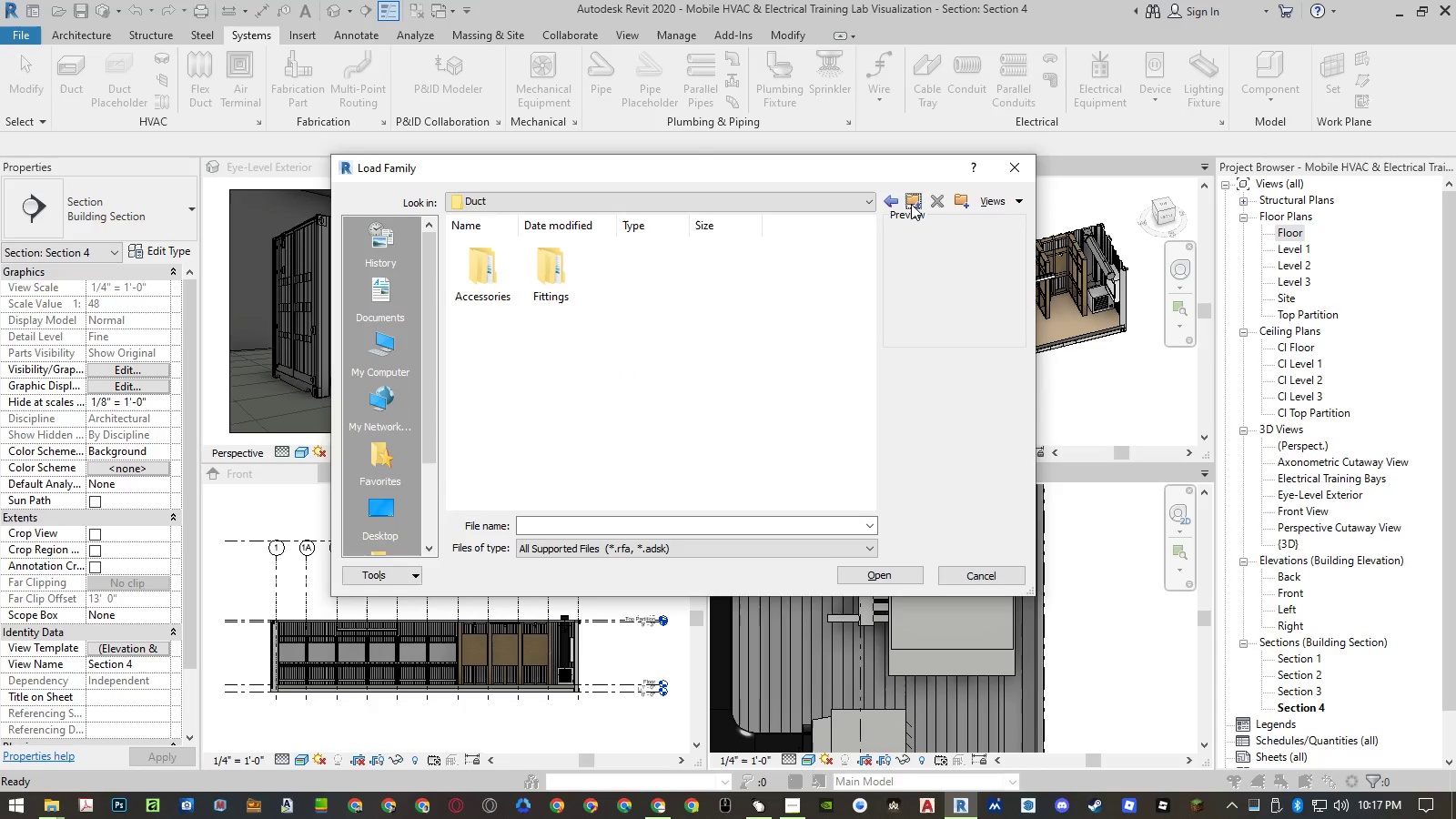 
left_click([911, 204])
 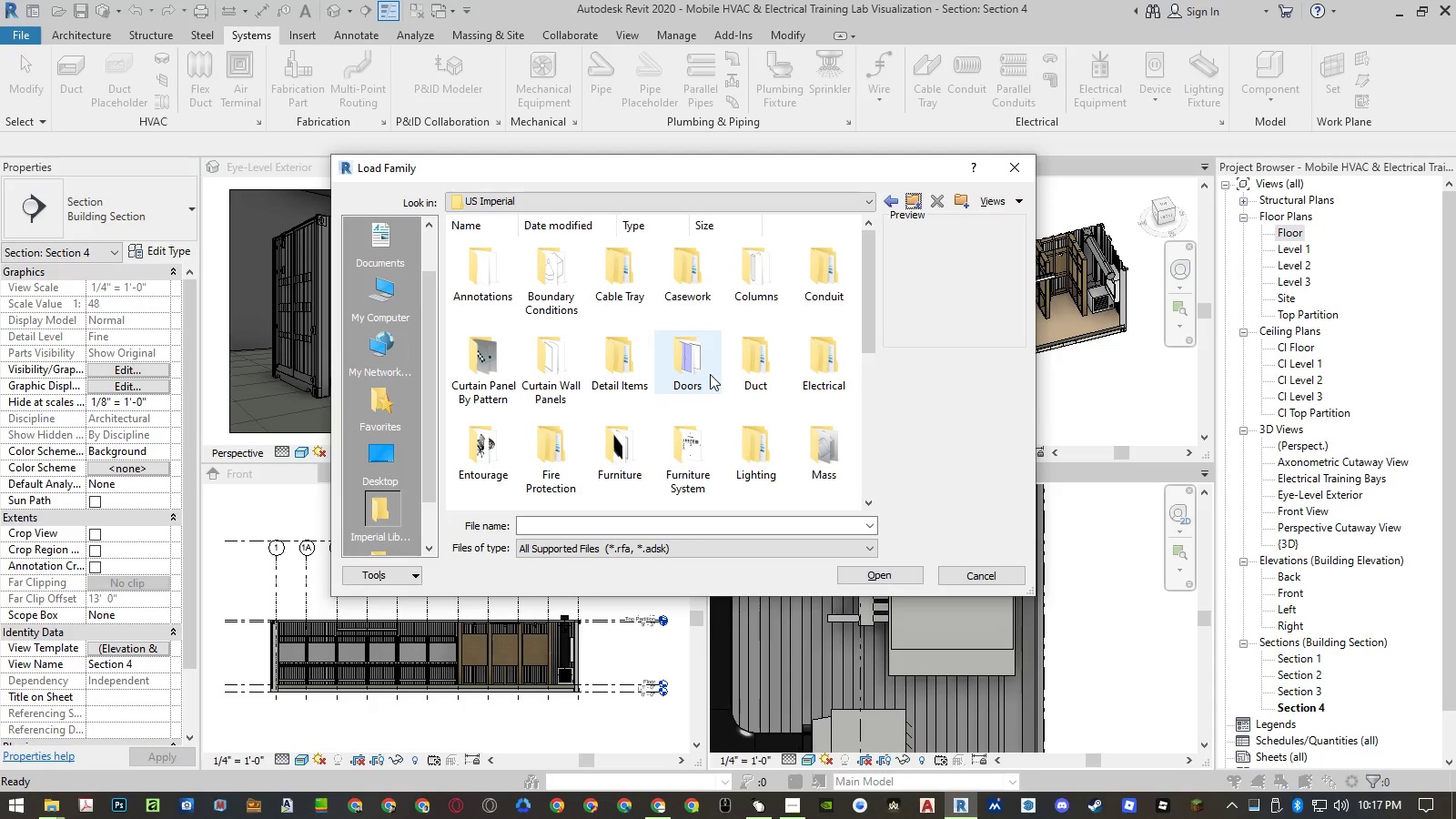 
left_click([655, 441])
 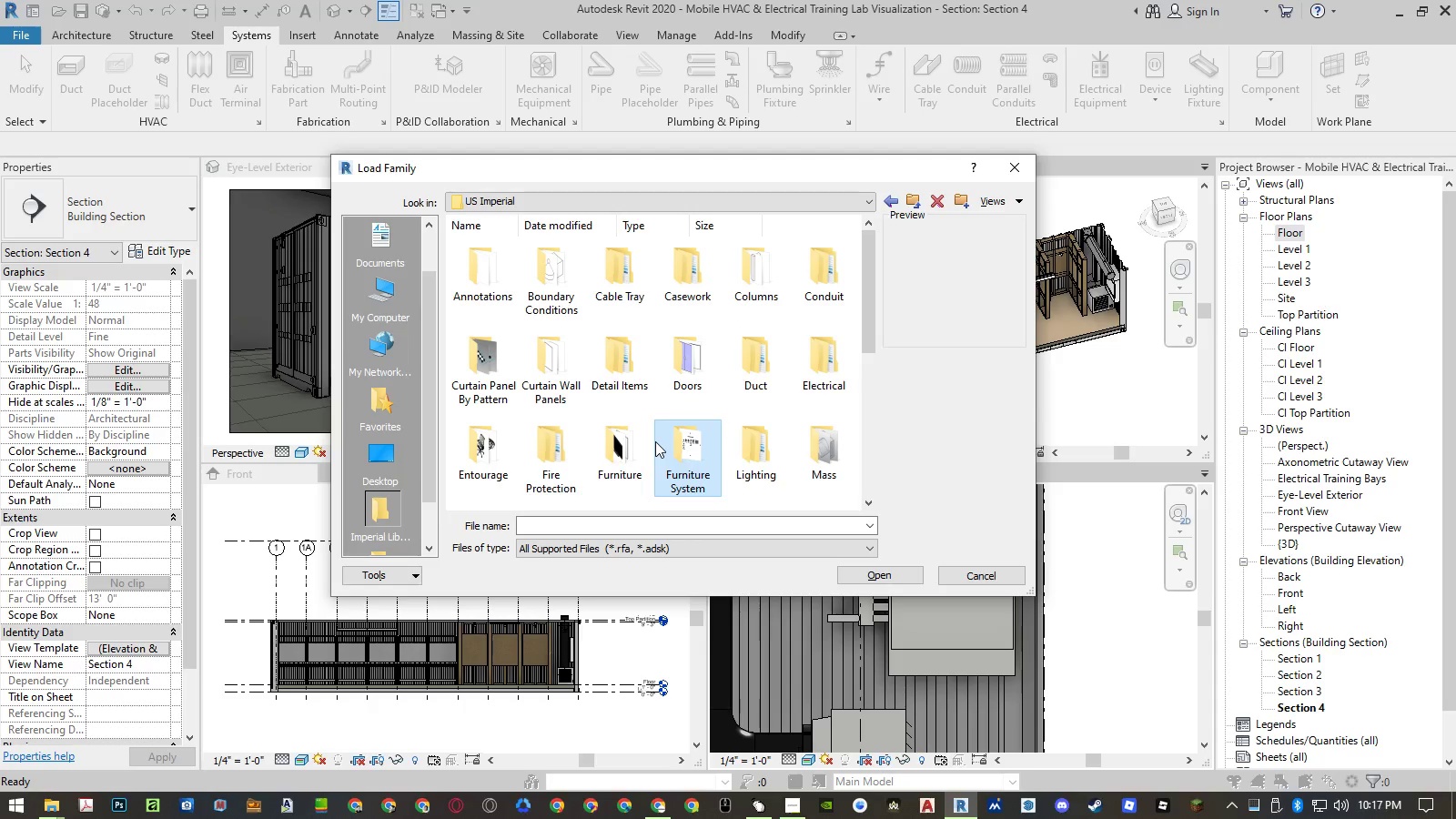 
key(P)
 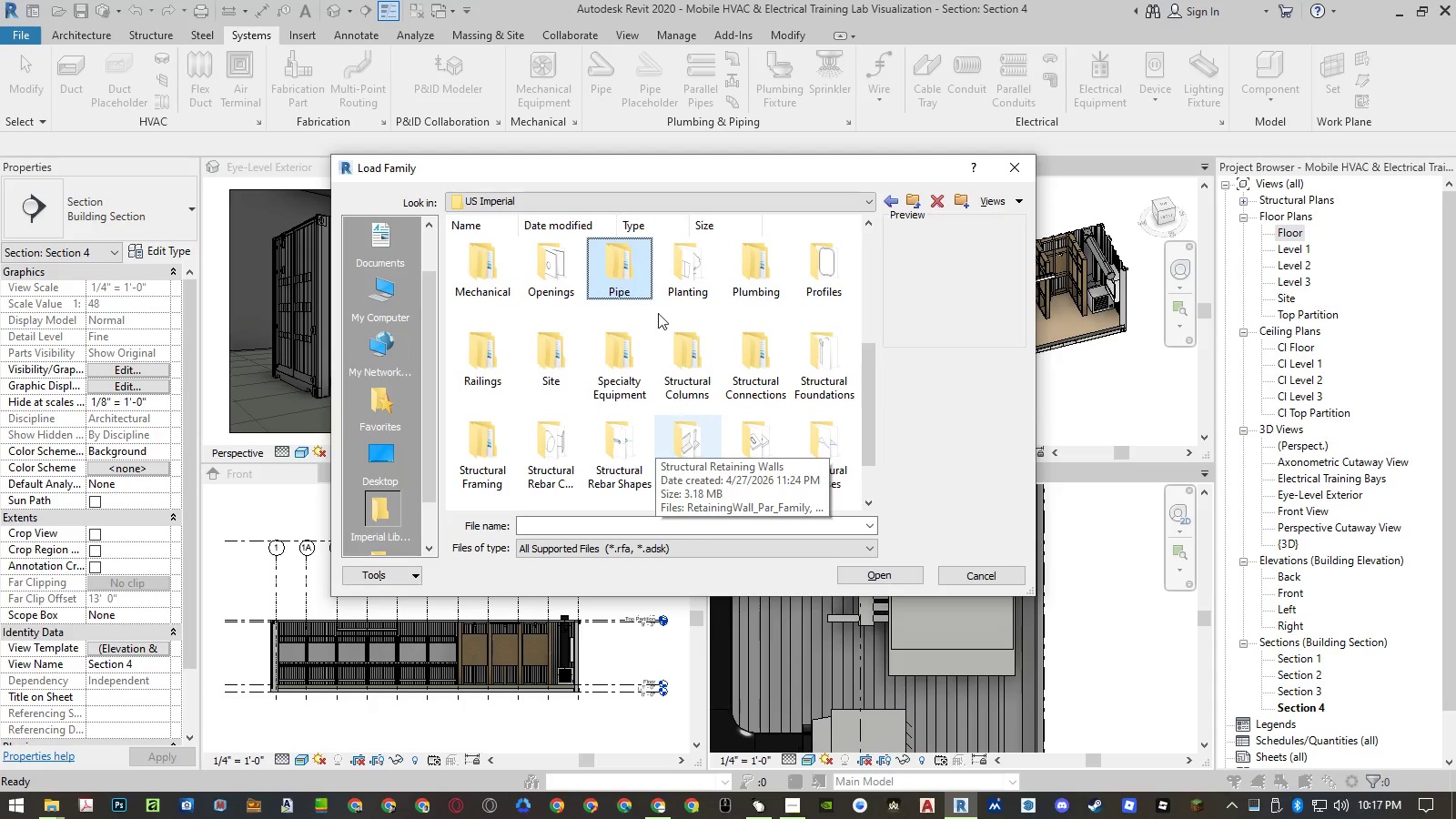 
double_click([626, 260])
 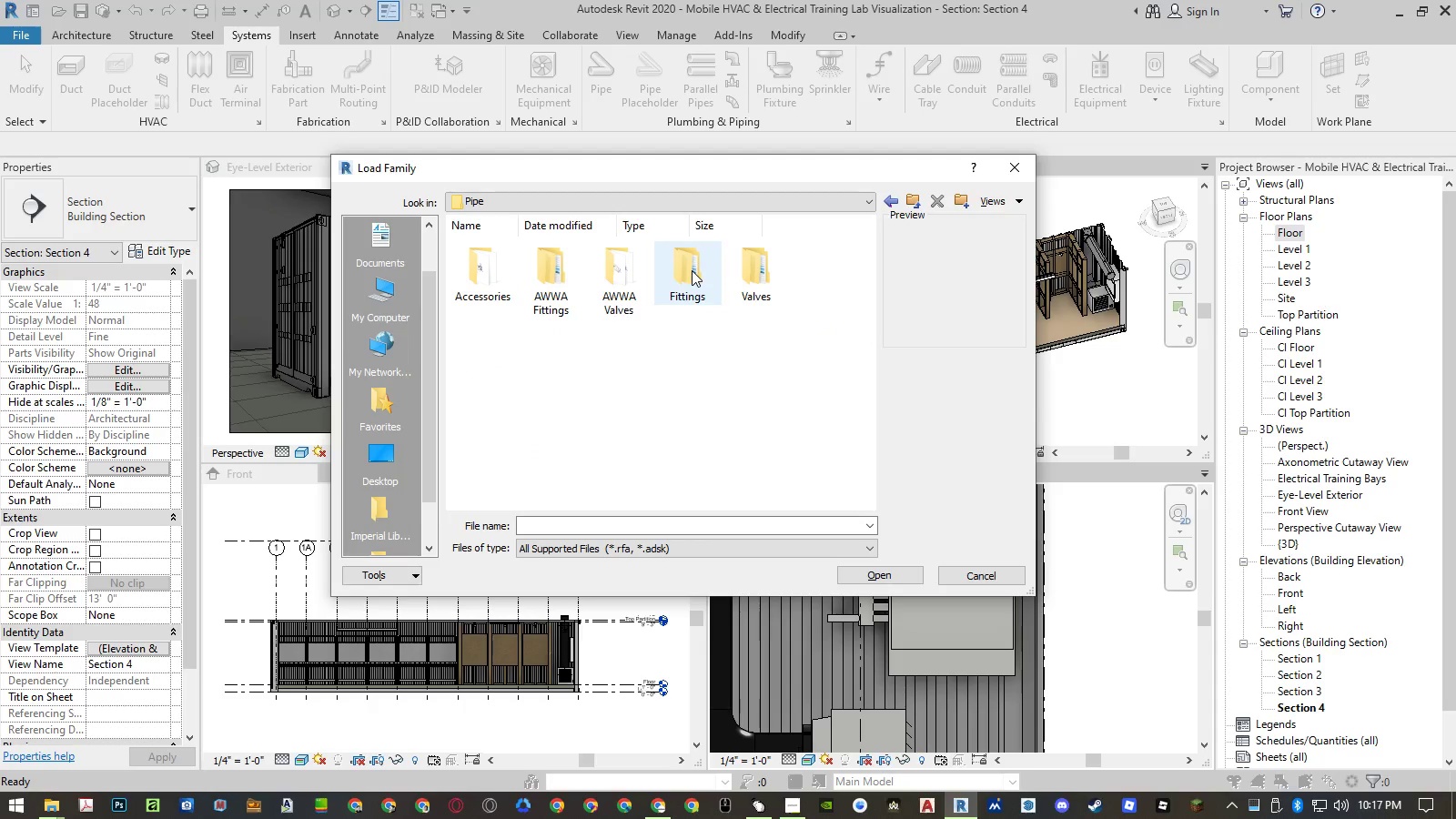 
double_click([495, 269])
 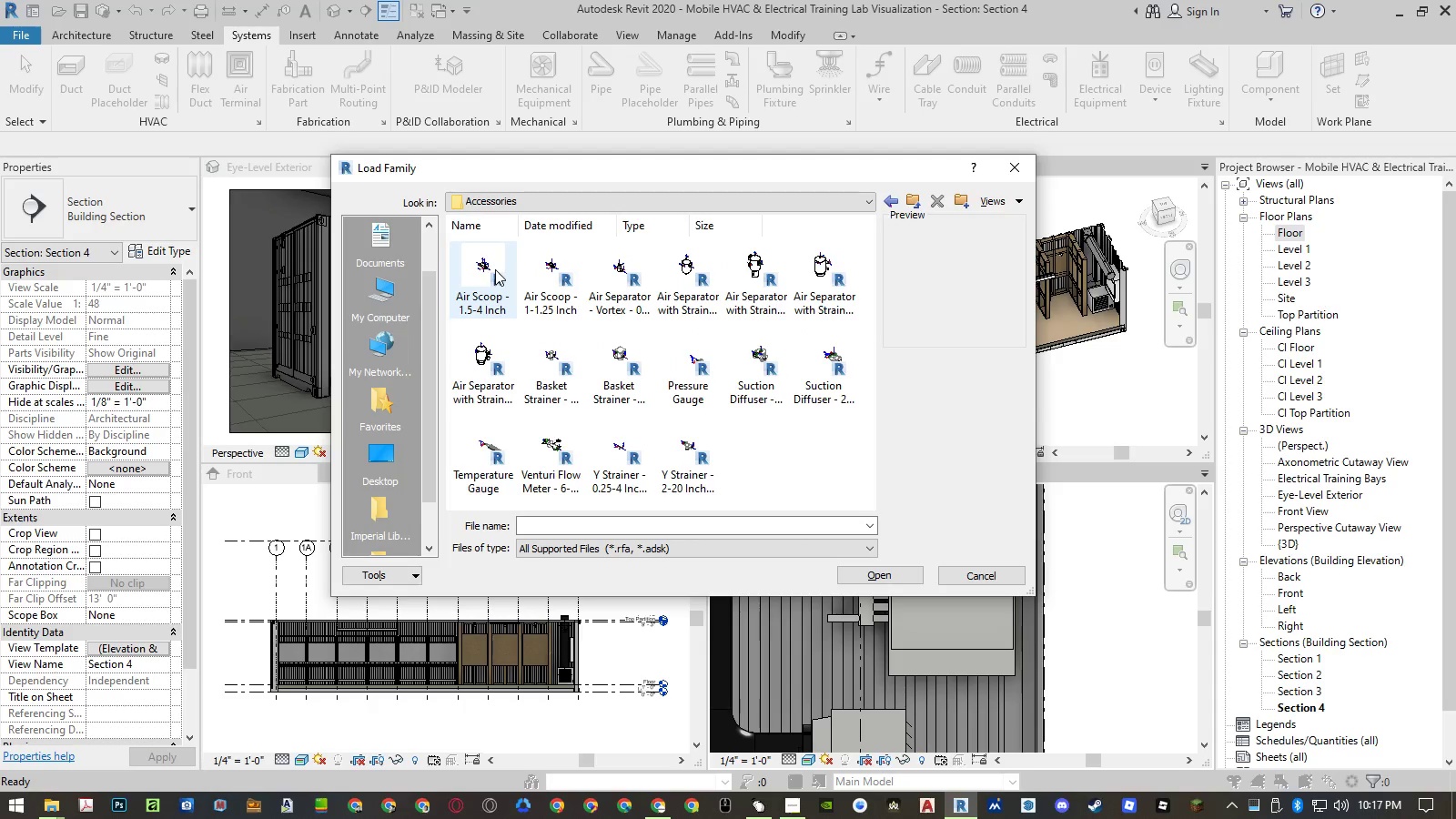 
left_click([495, 269])
 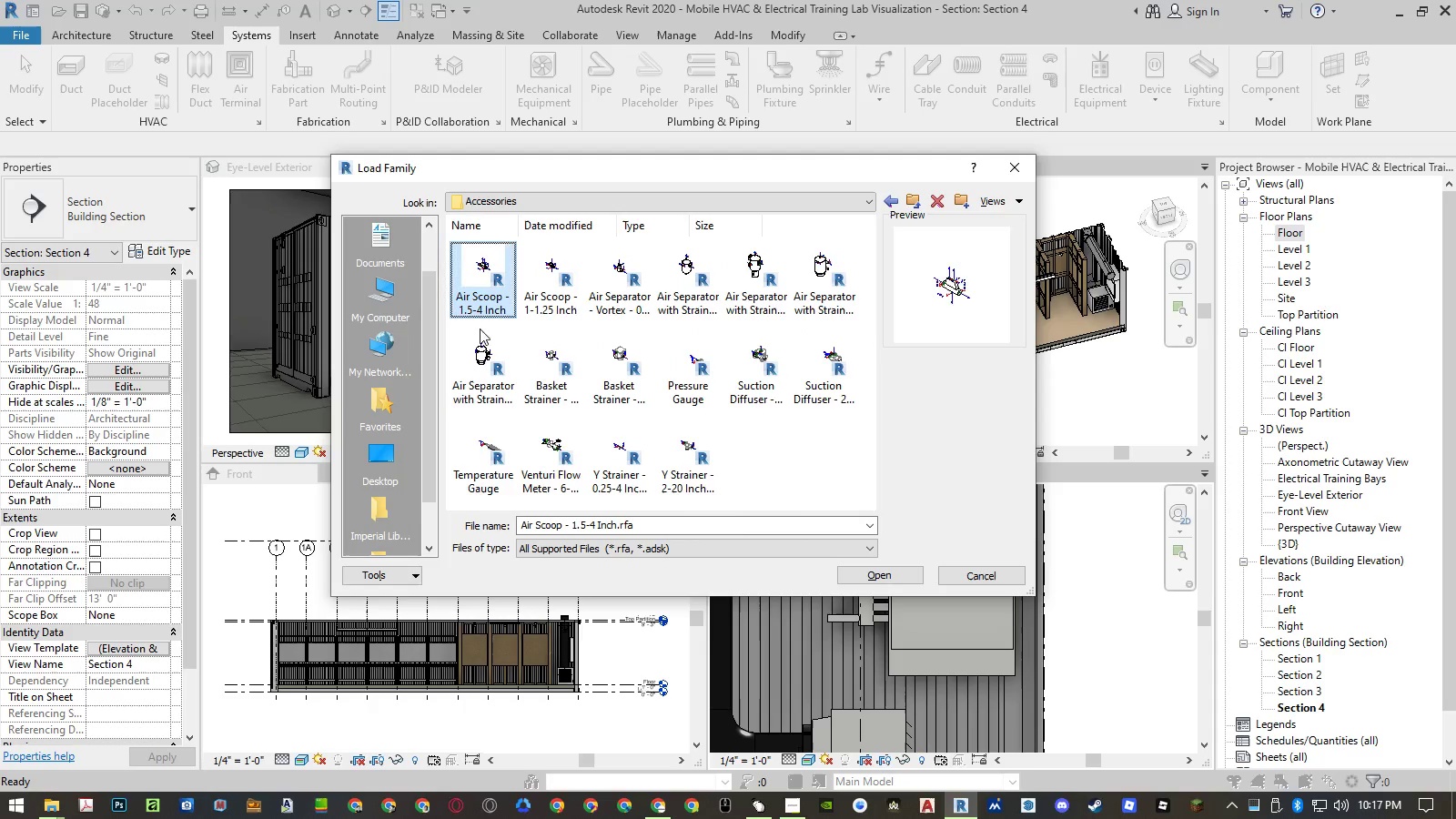 
left_click([479, 330])
 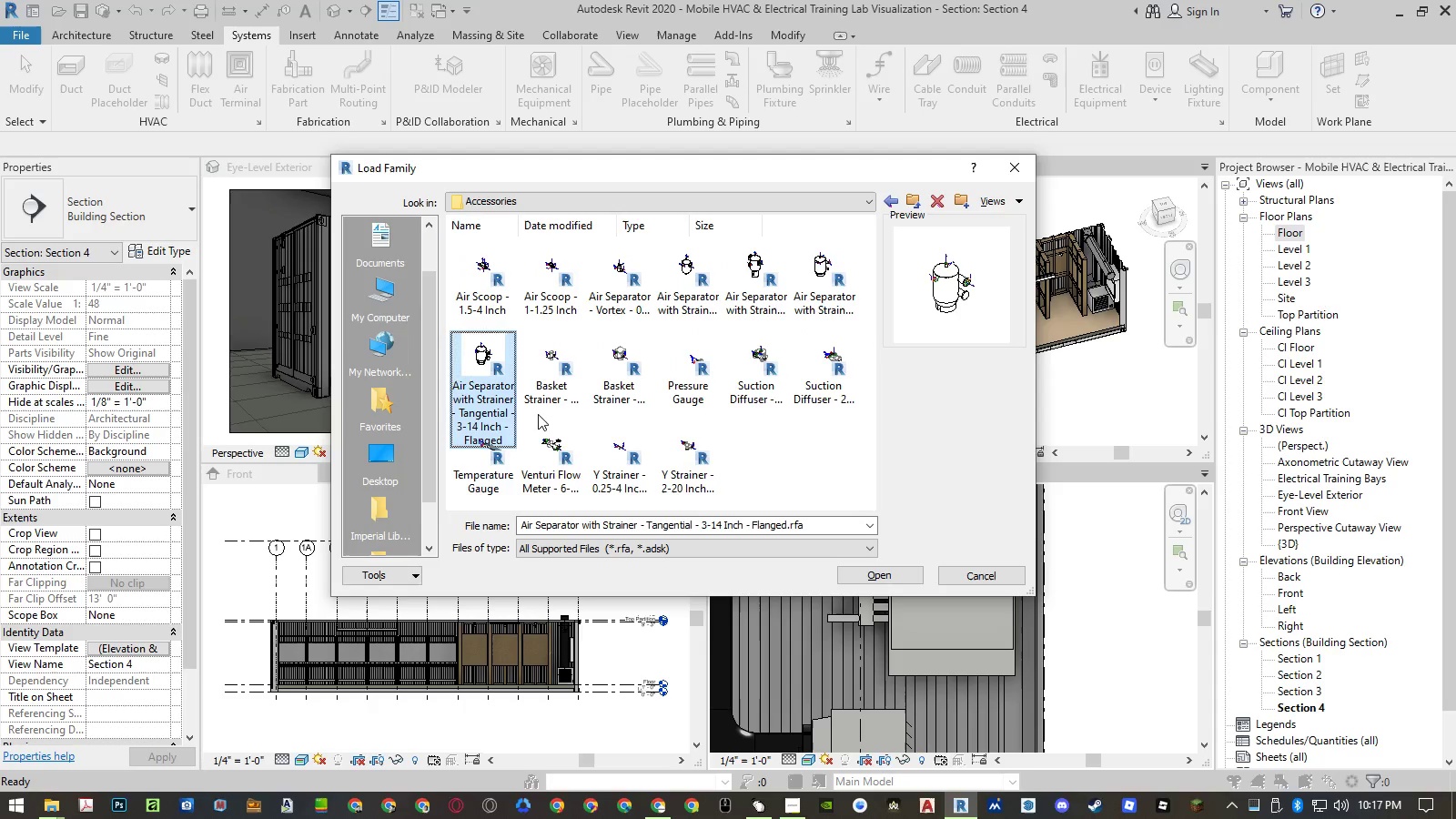 
double_click([701, 439])
 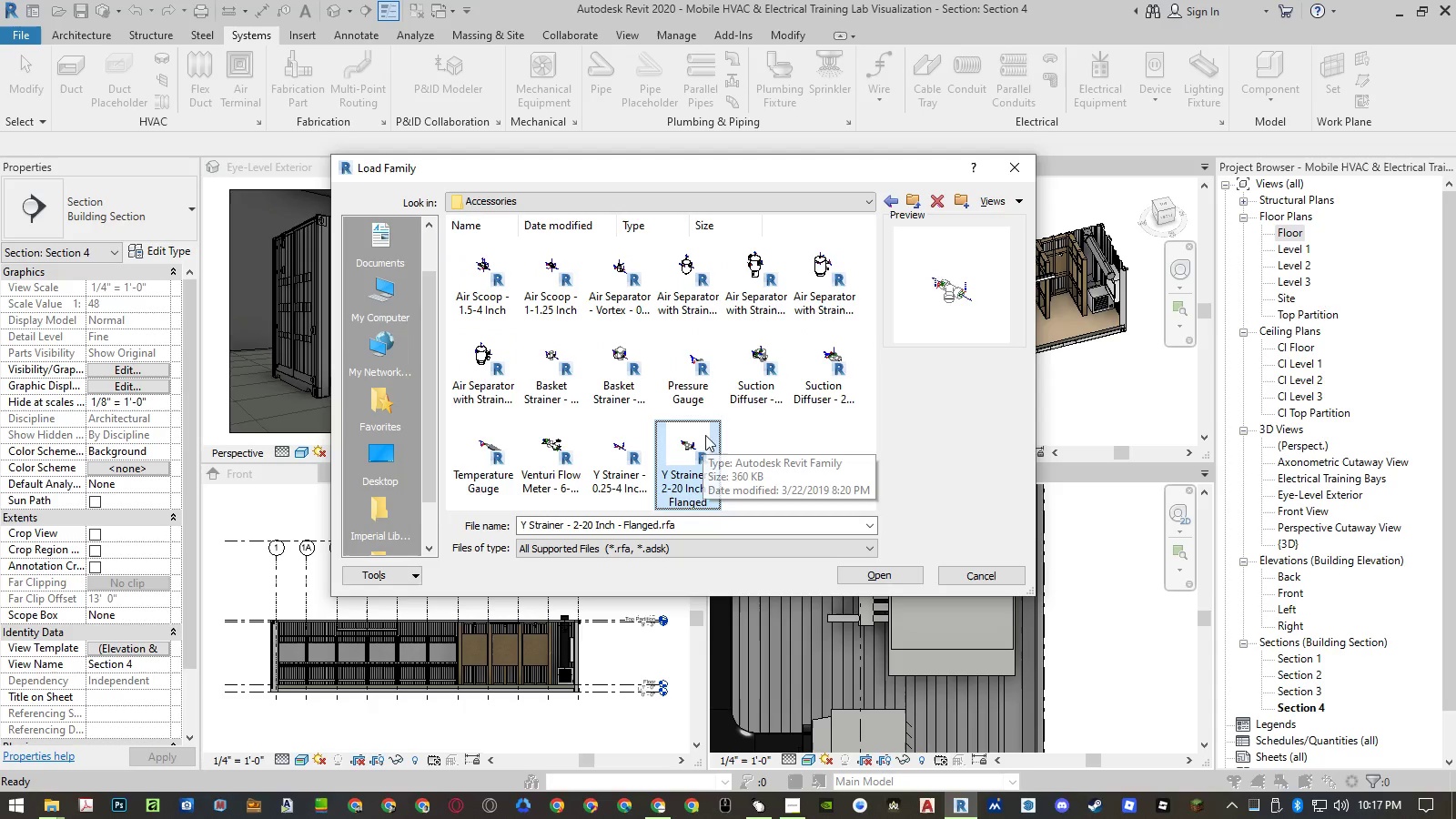 
key(Backspace)
 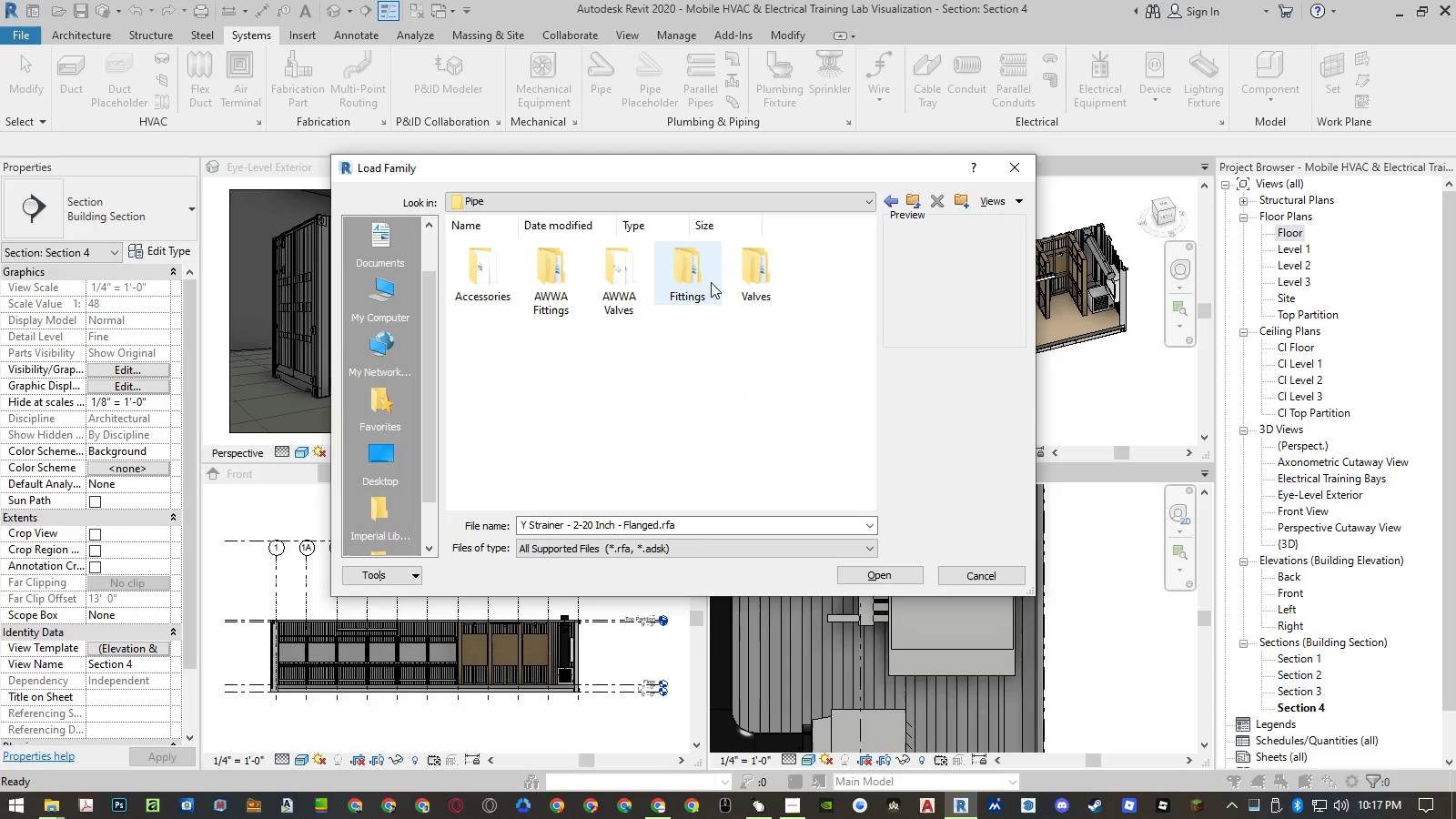 
double_click([700, 279])
 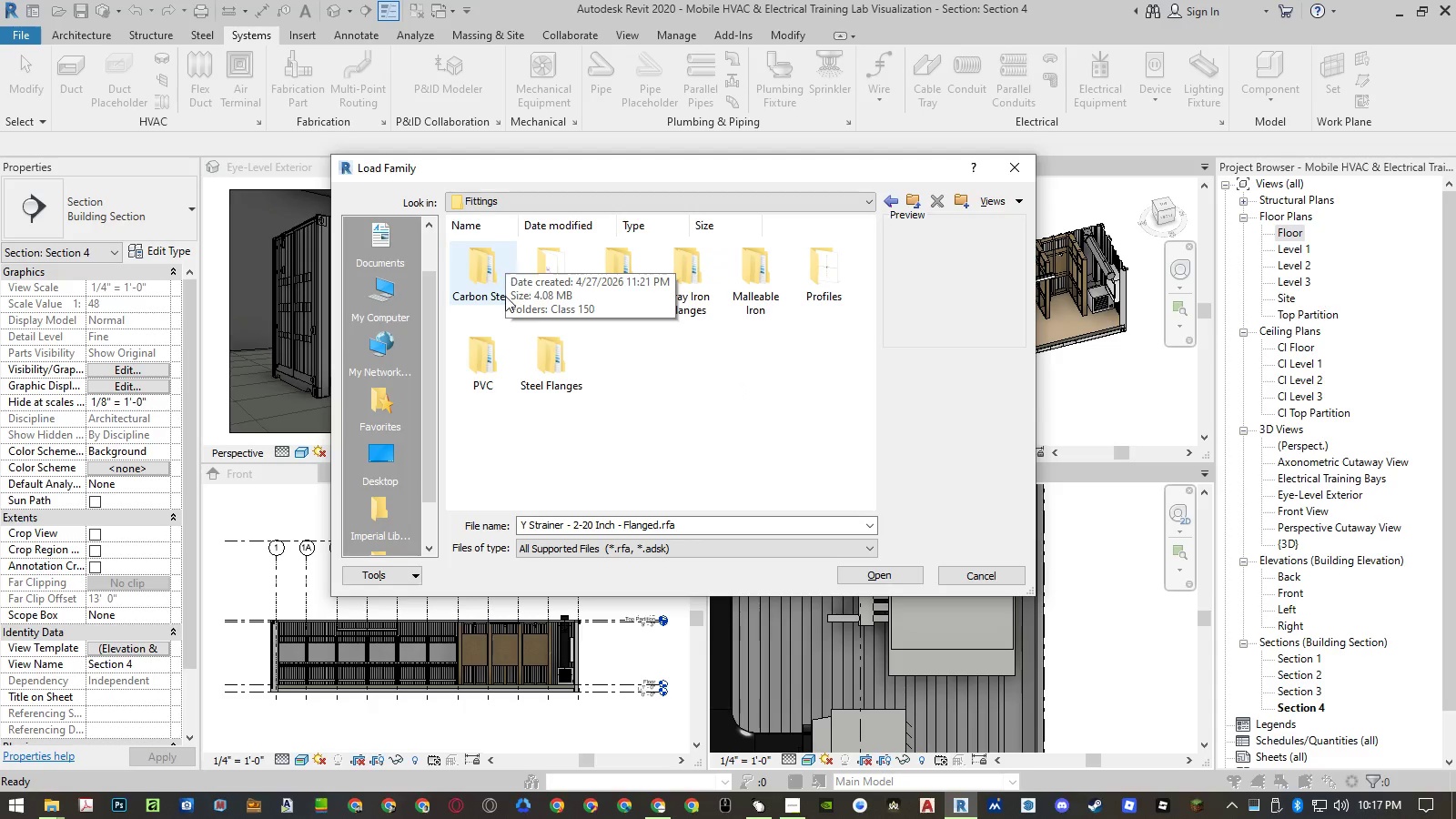 
mouse_move([509, 320])
 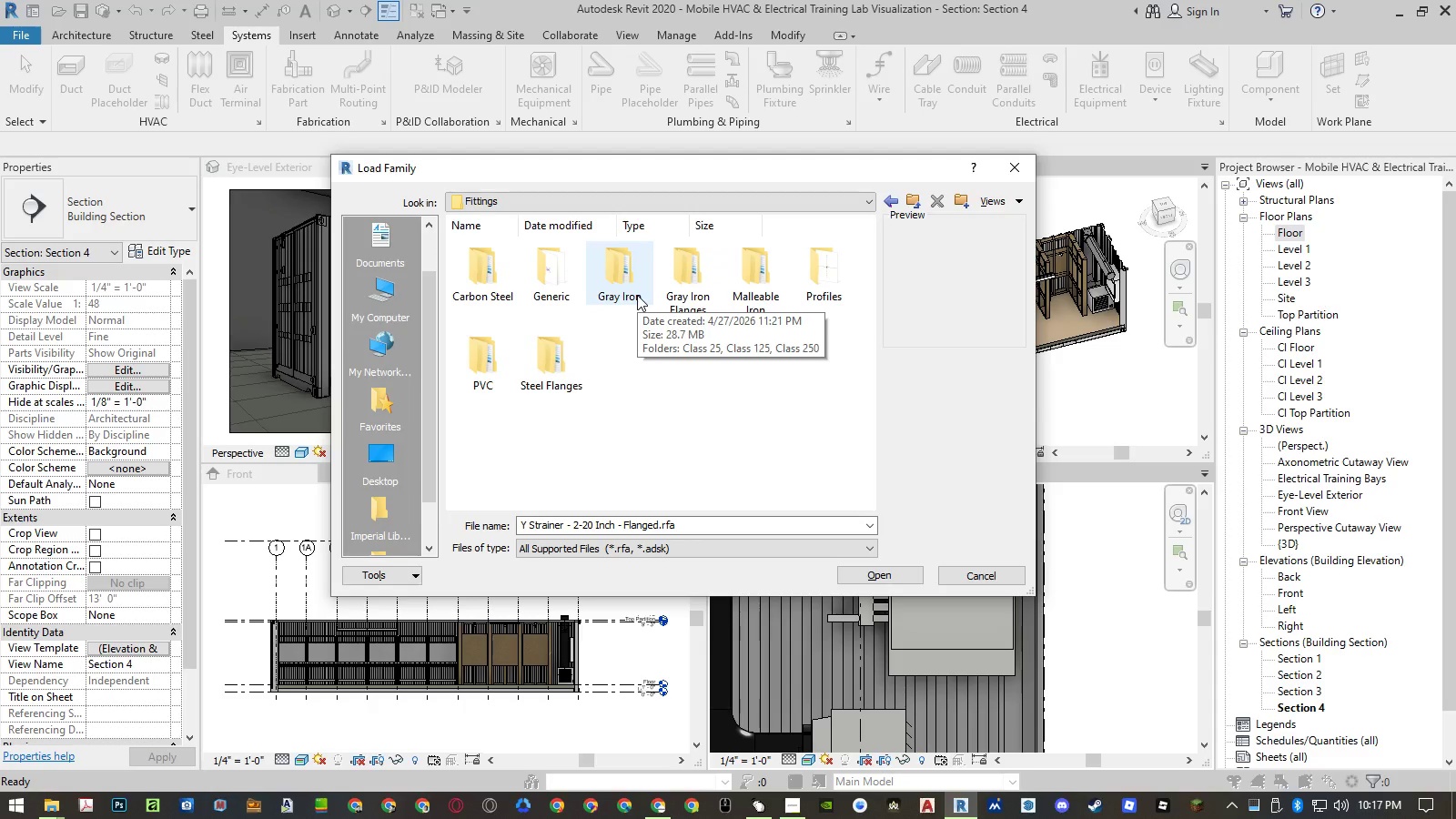 
double_click([511, 276])
 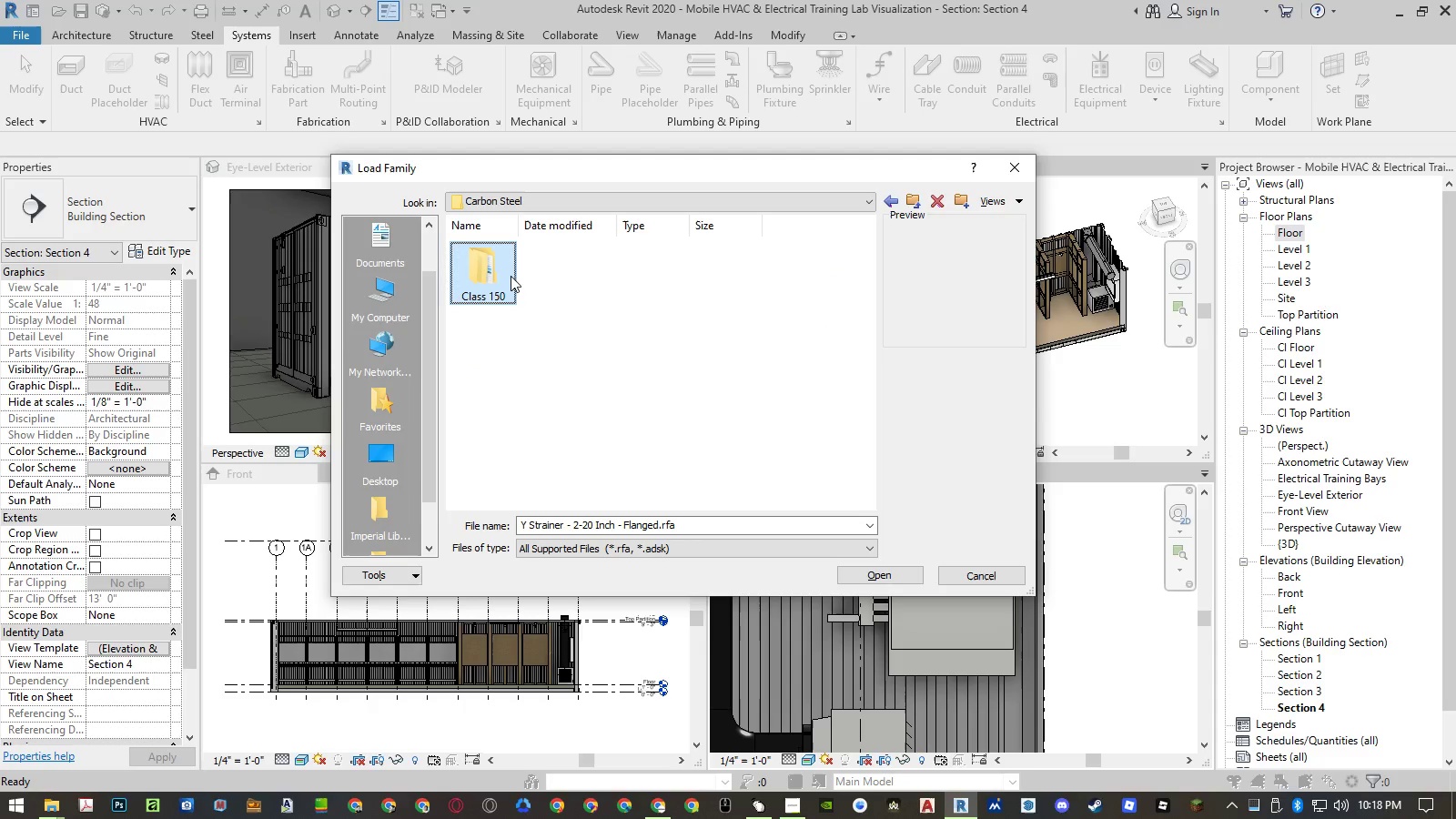 
double_click([511, 276])
 